 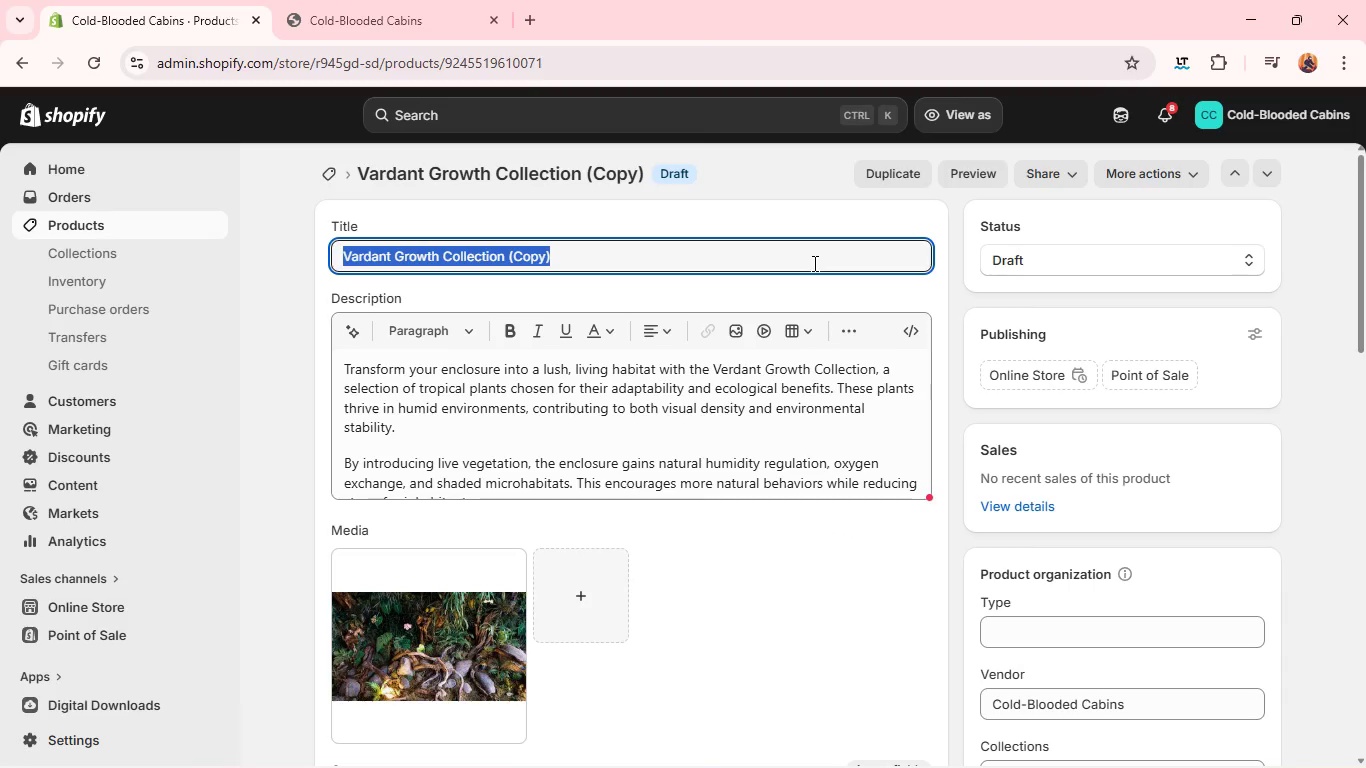 
key(Backspace)
 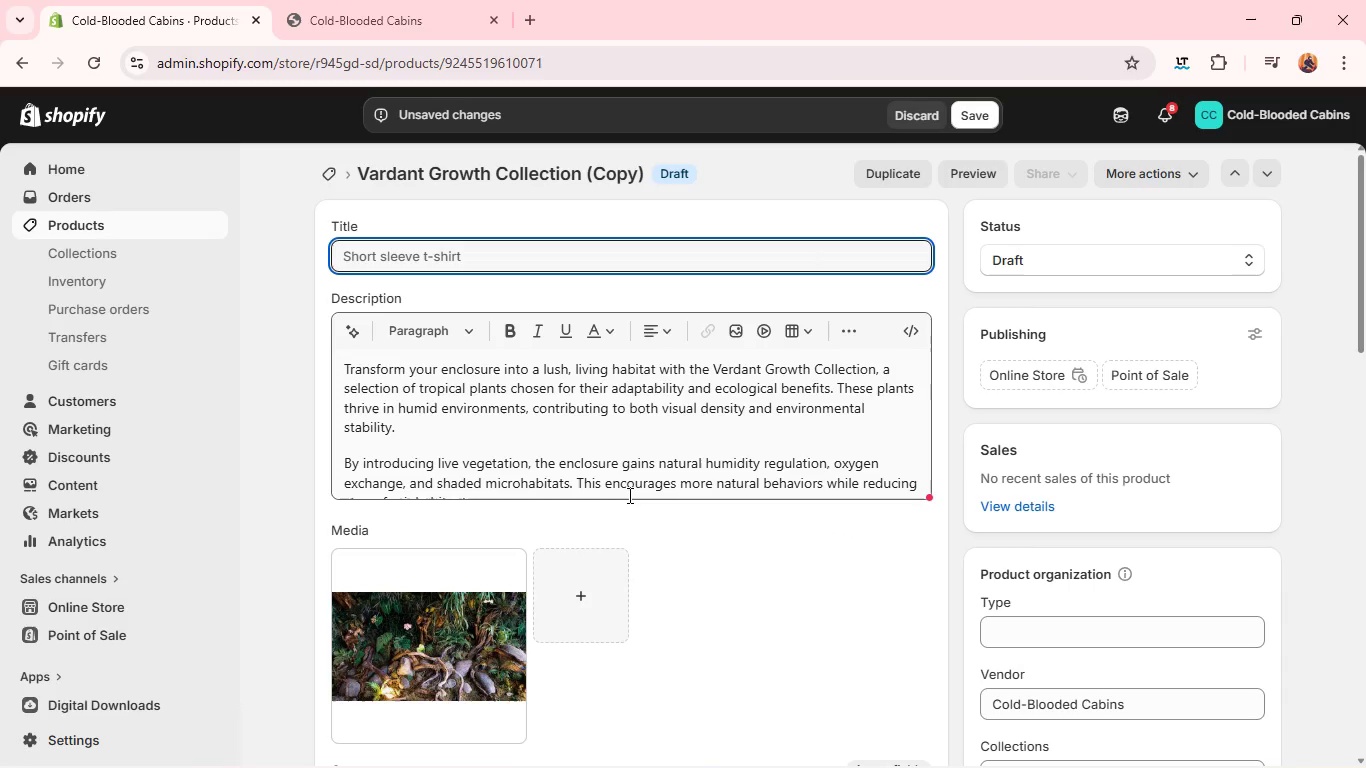 
left_click([628, 494])
 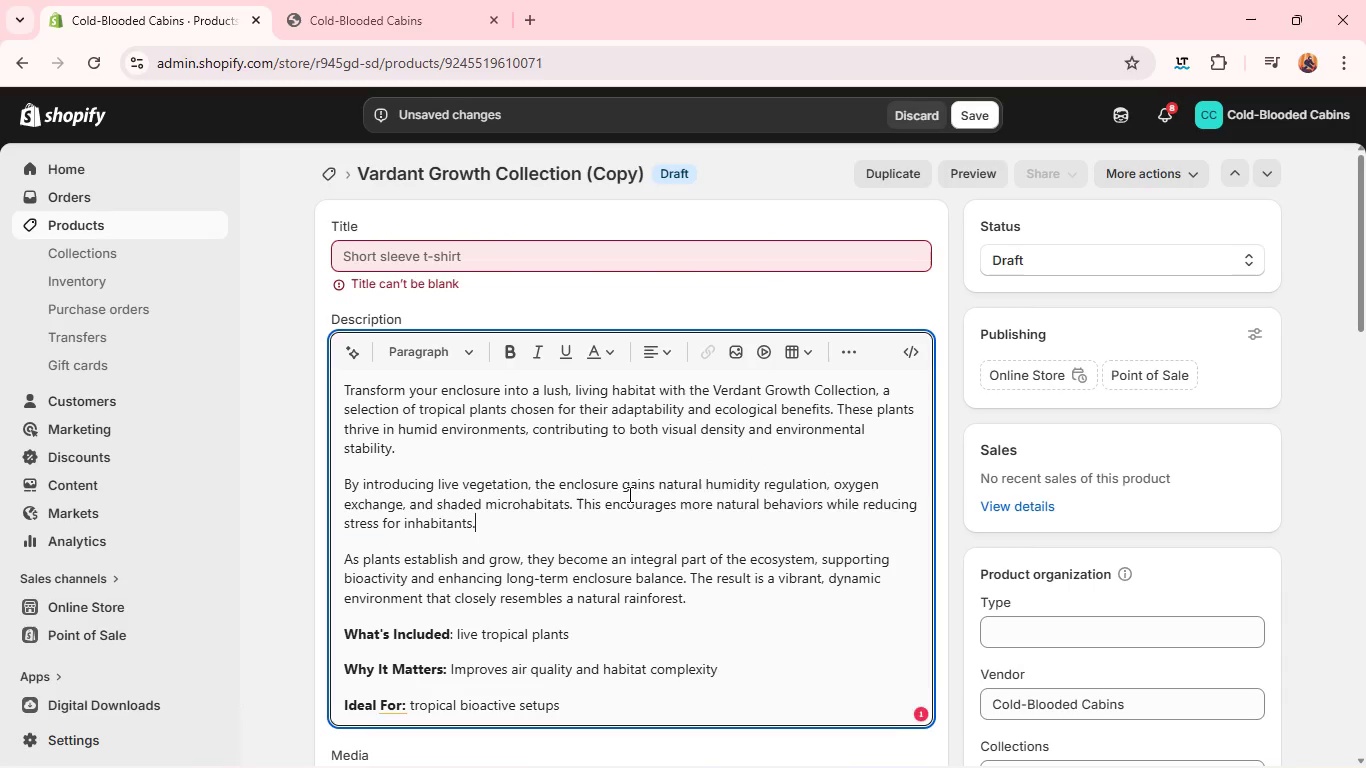 
key(Control+A)
 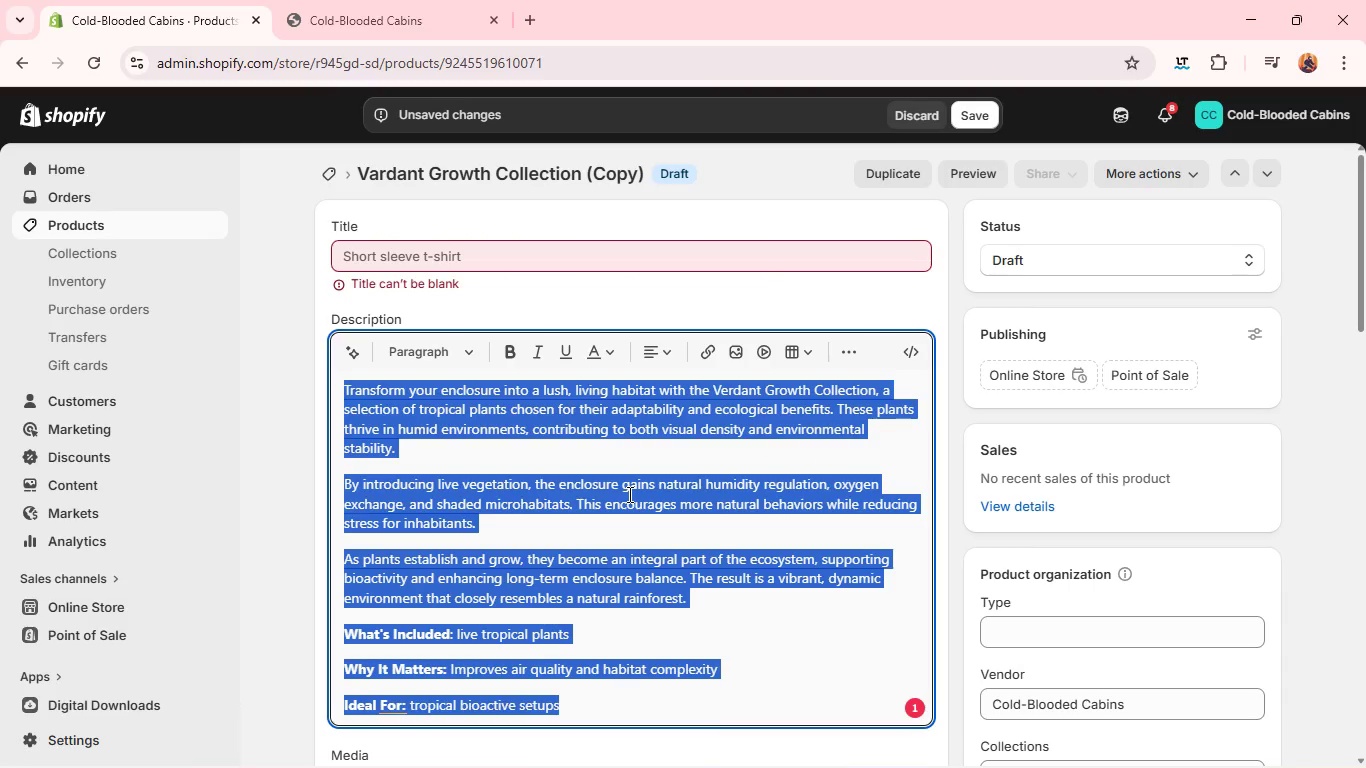 
key(Backspace)
 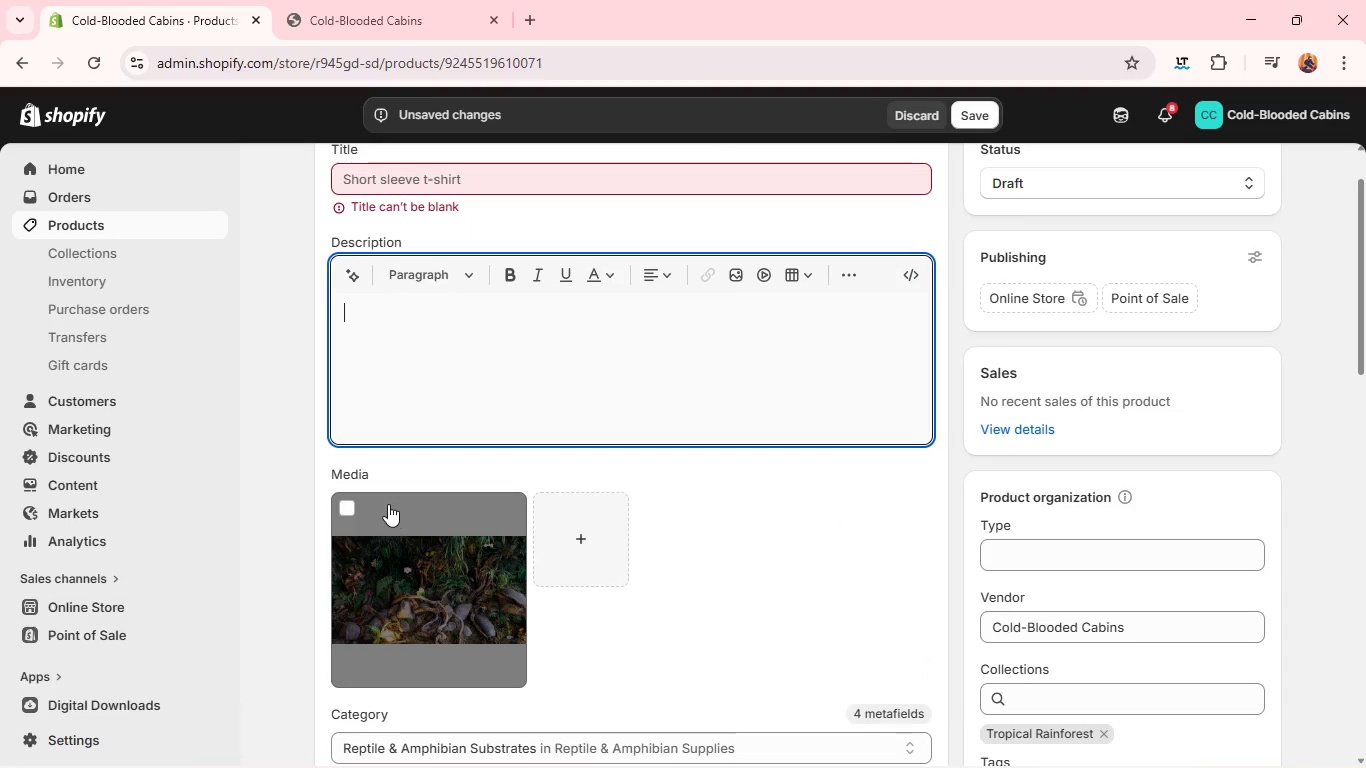 
left_click([354, 501])
 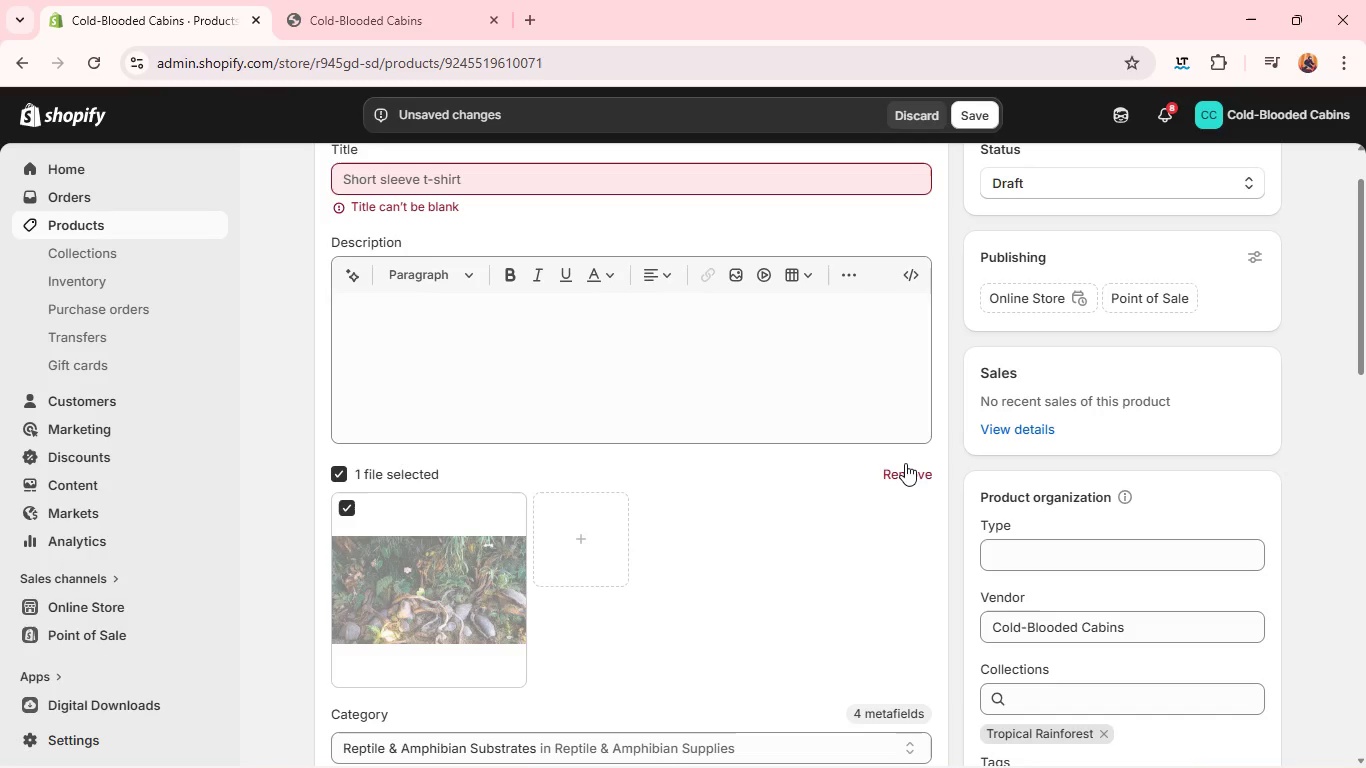 
left_click([905, 463])
 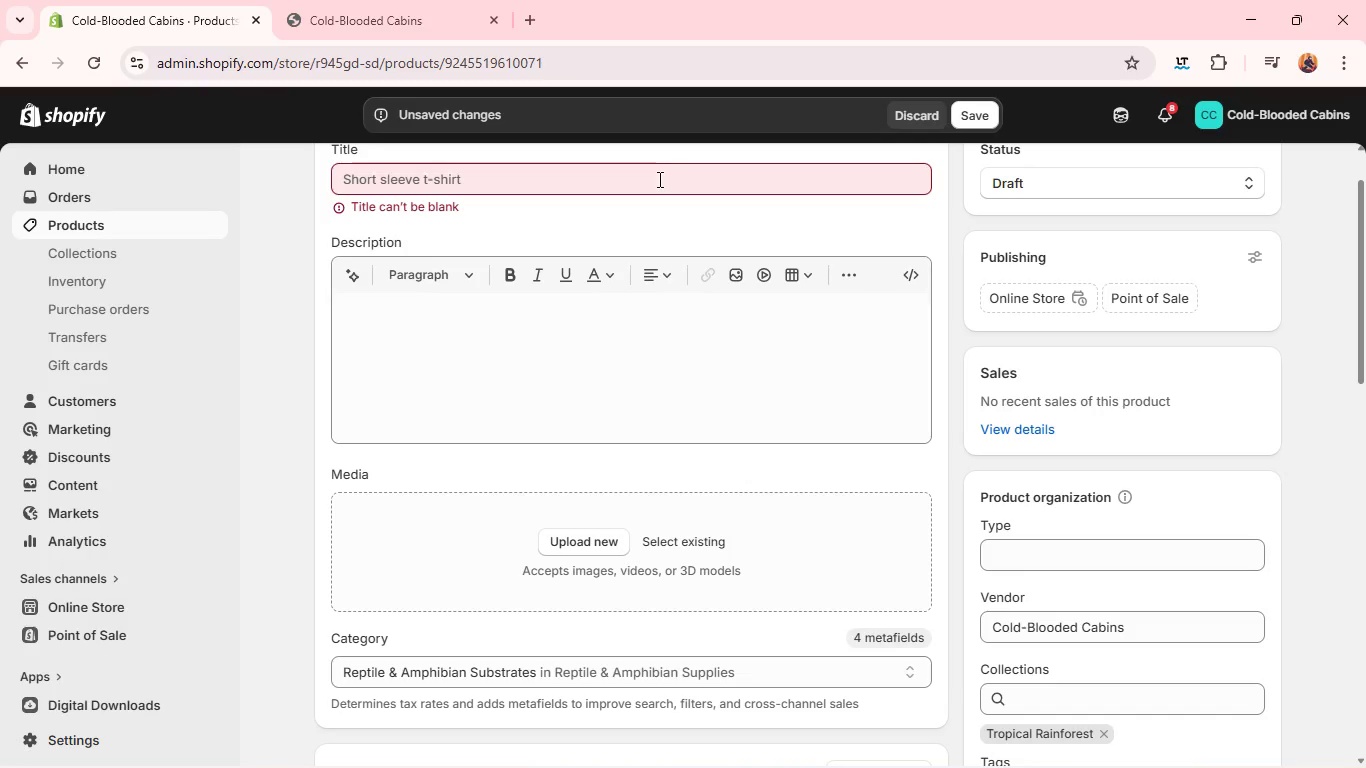 
left_click([658, 181])
 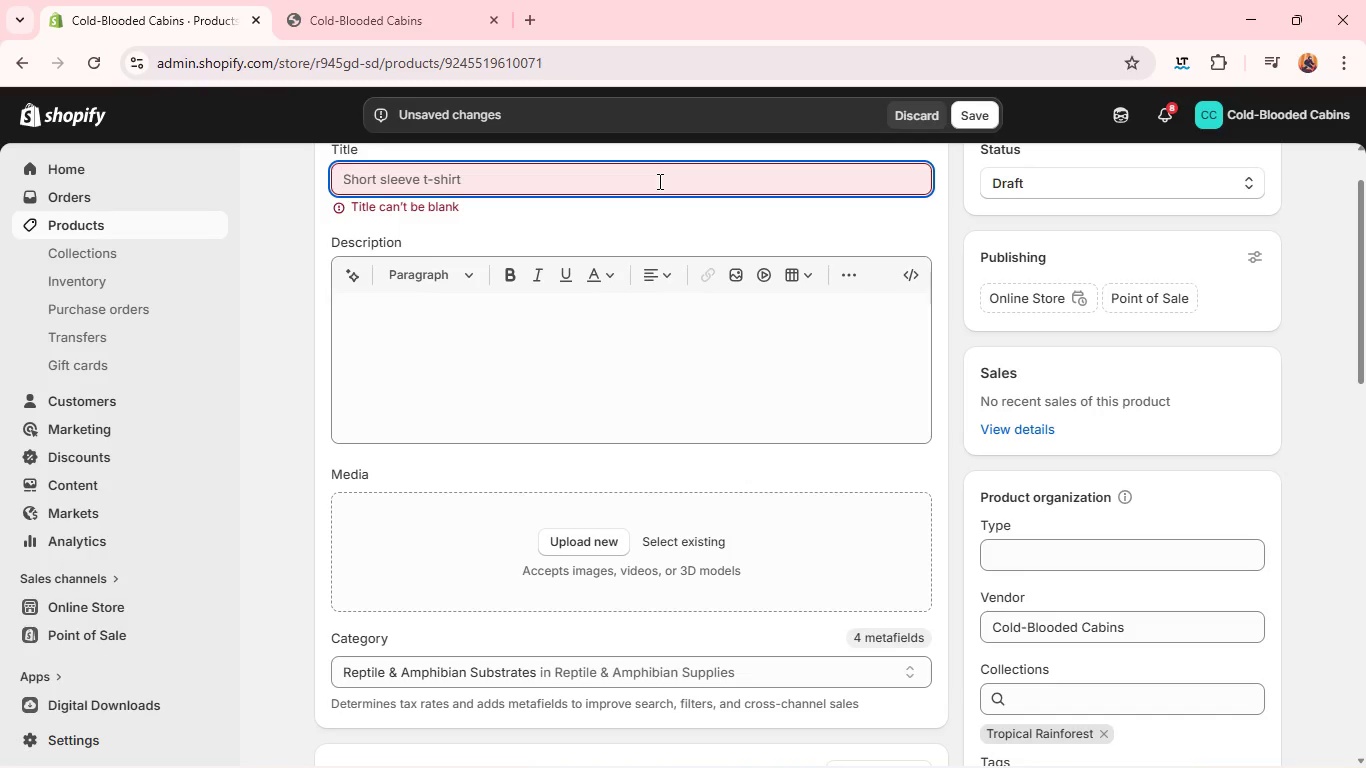 
type(Living Soil Activation)
key(Backspace)
type(r)
 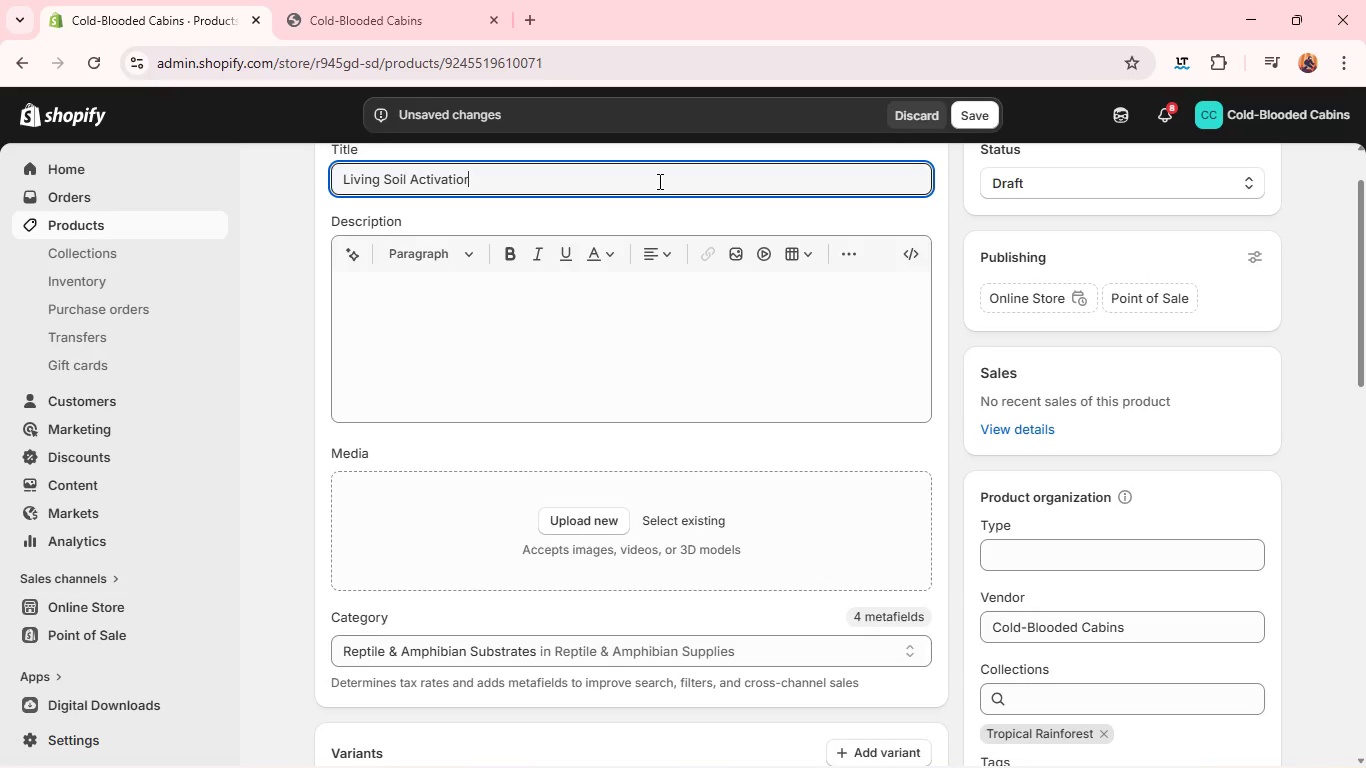 
left_click([555, 313])
 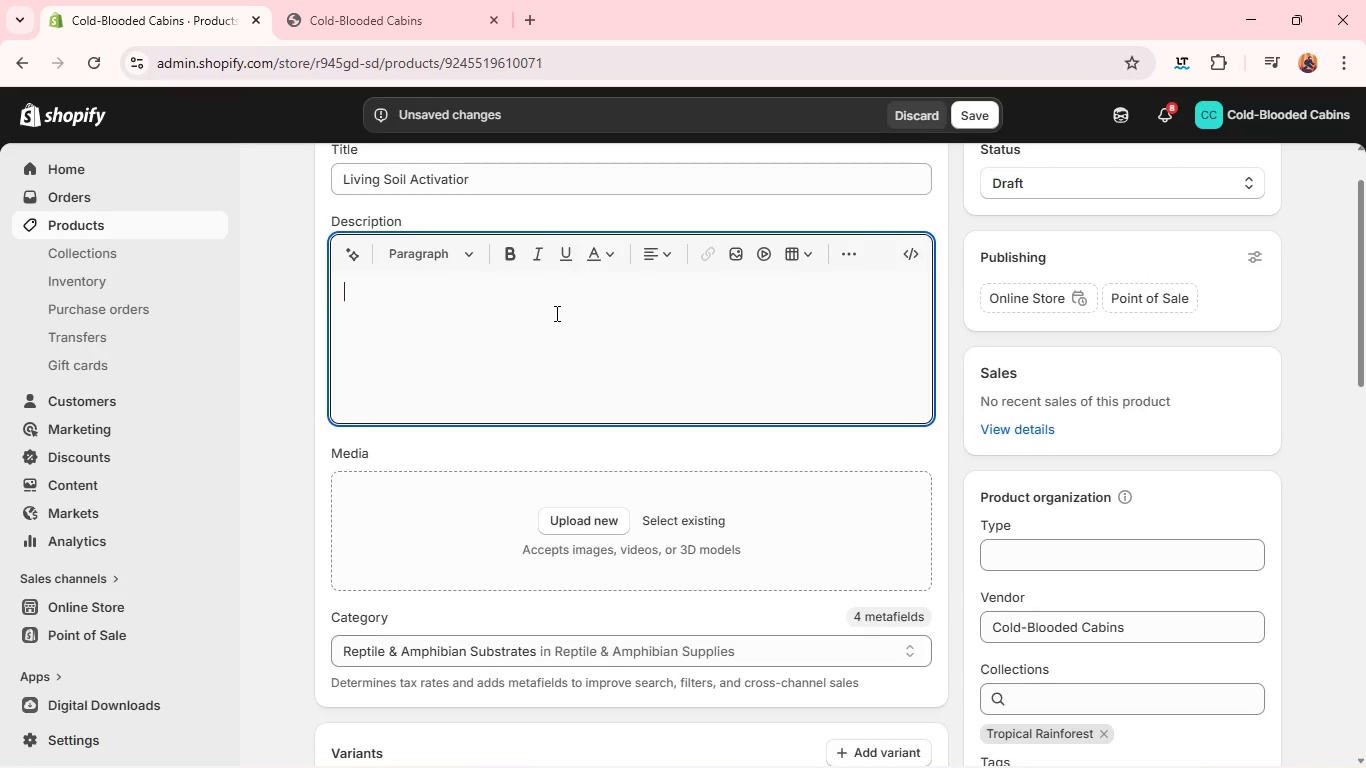 
type(Accelerate the develompment of your enclosure's ecosyem)
key(Backspace)
key(Backspace)
type(tem with the l)
key(Backspace)
type(Living Soil Activa)
 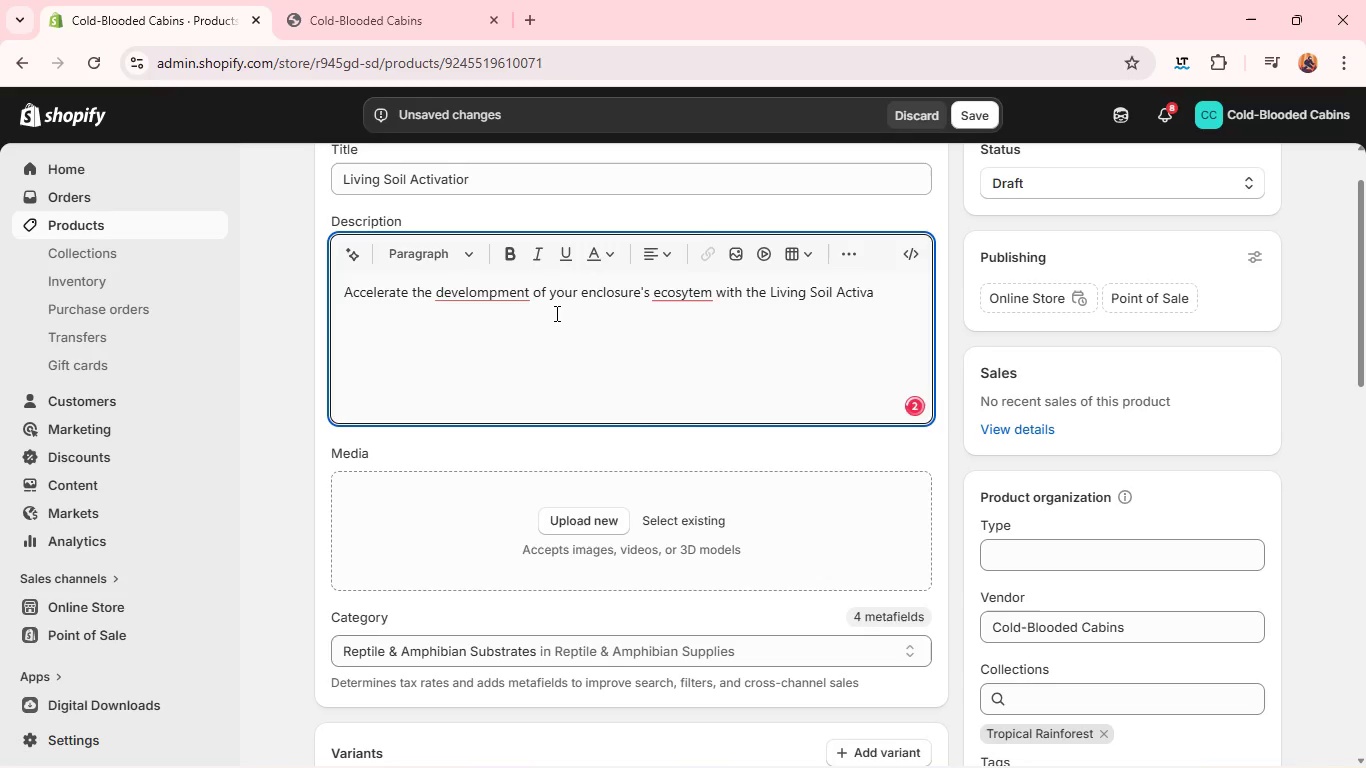 
type(tior )
 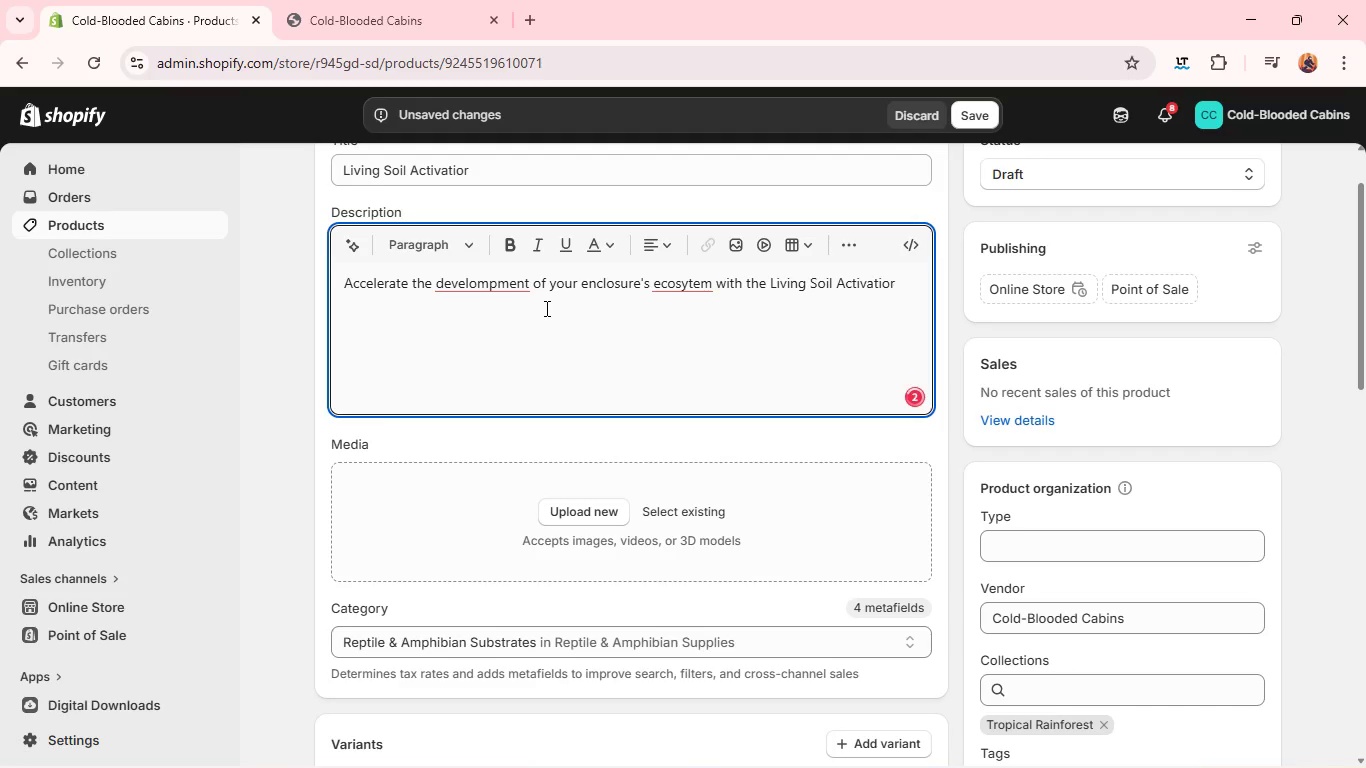 
left_click([486, 285])
 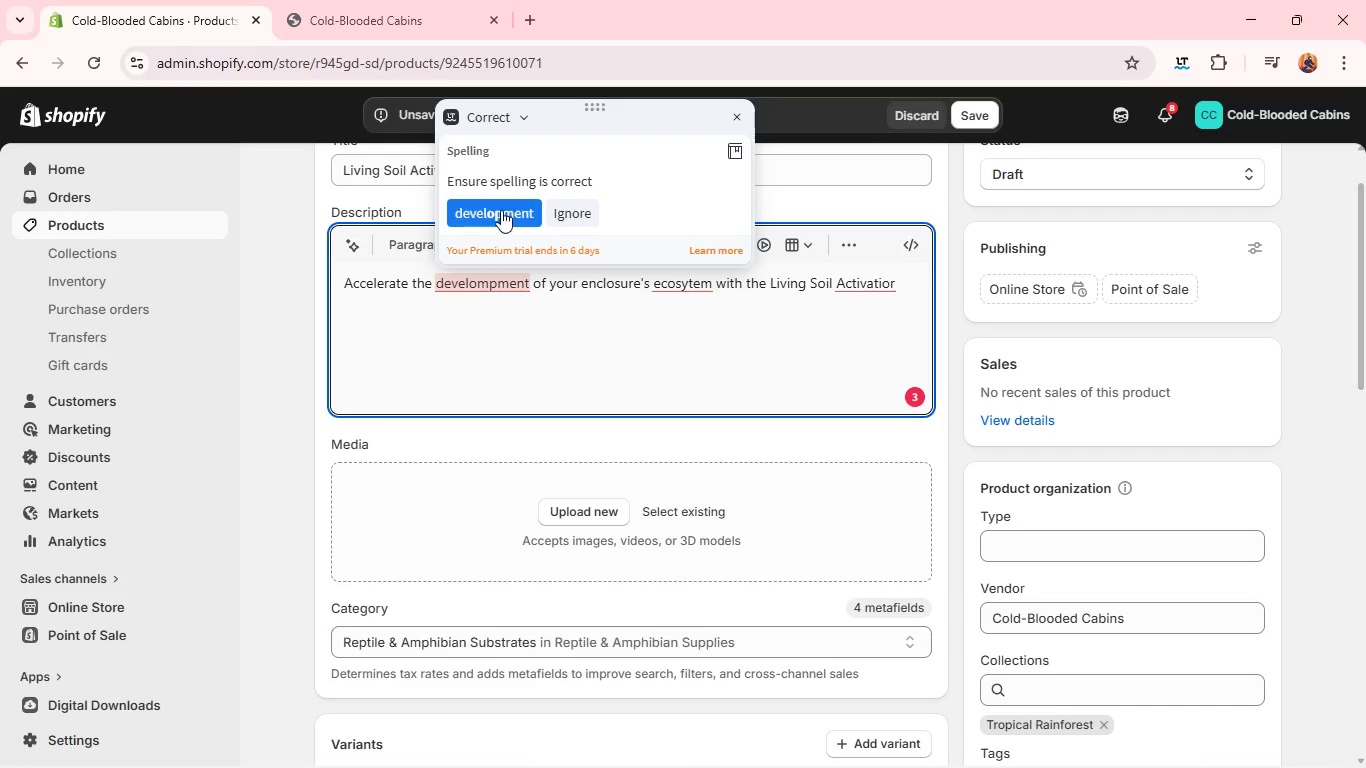 
left_click([501, 210])
 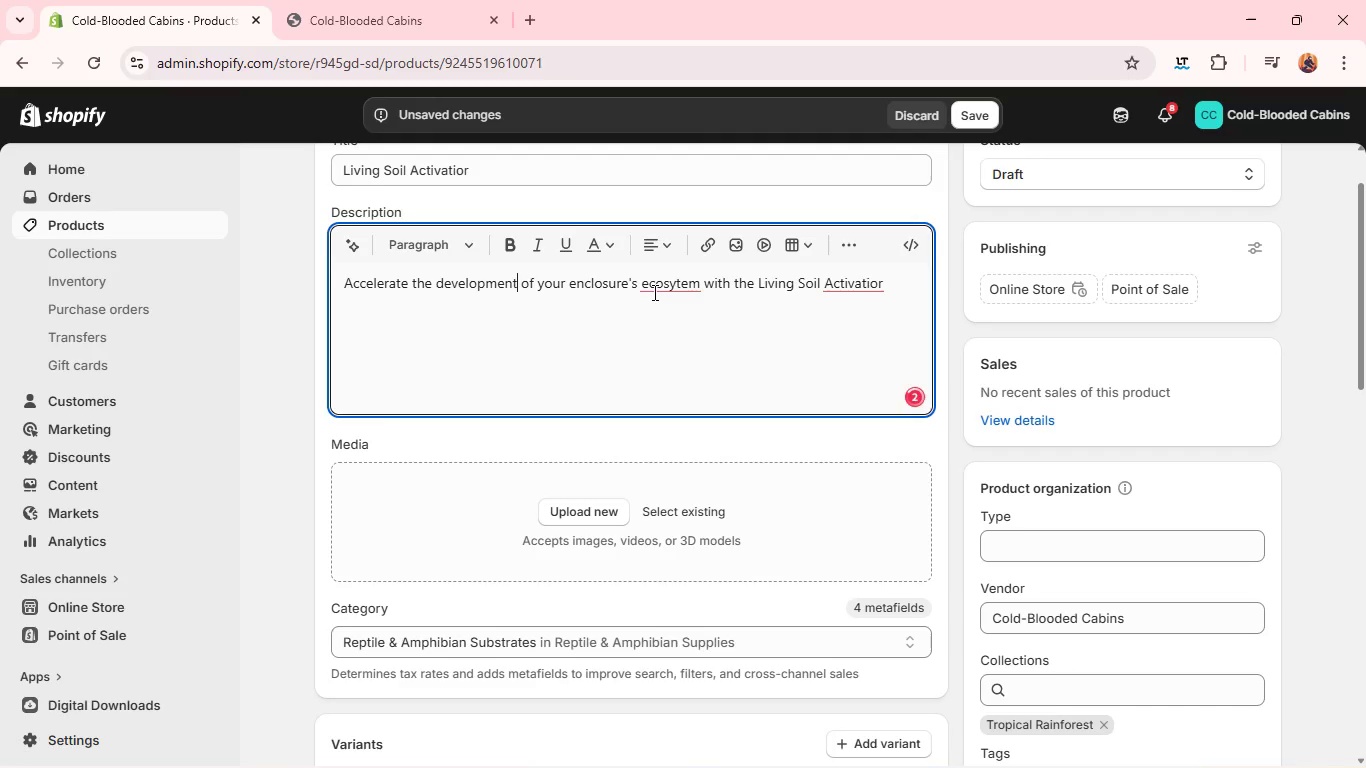 
left_click([659, 293])
 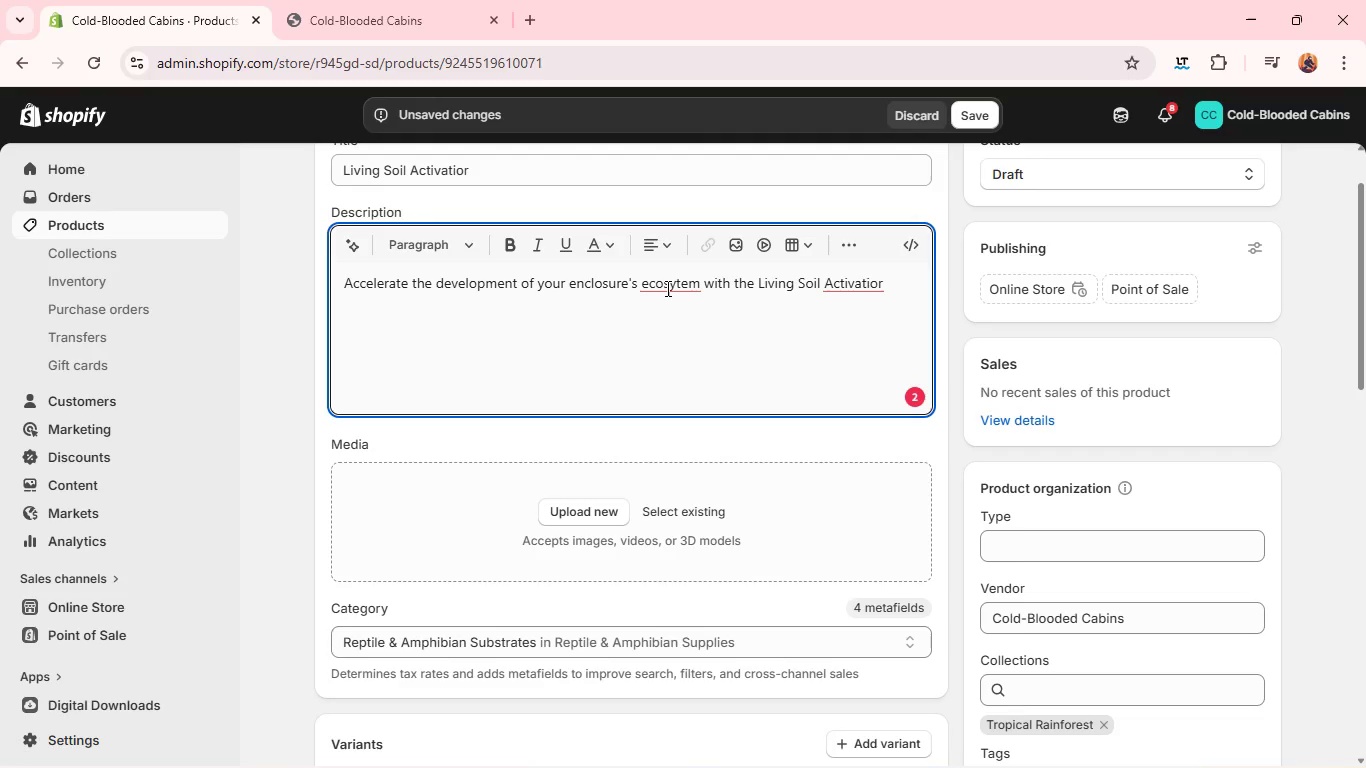 
left_click([668, 288])
 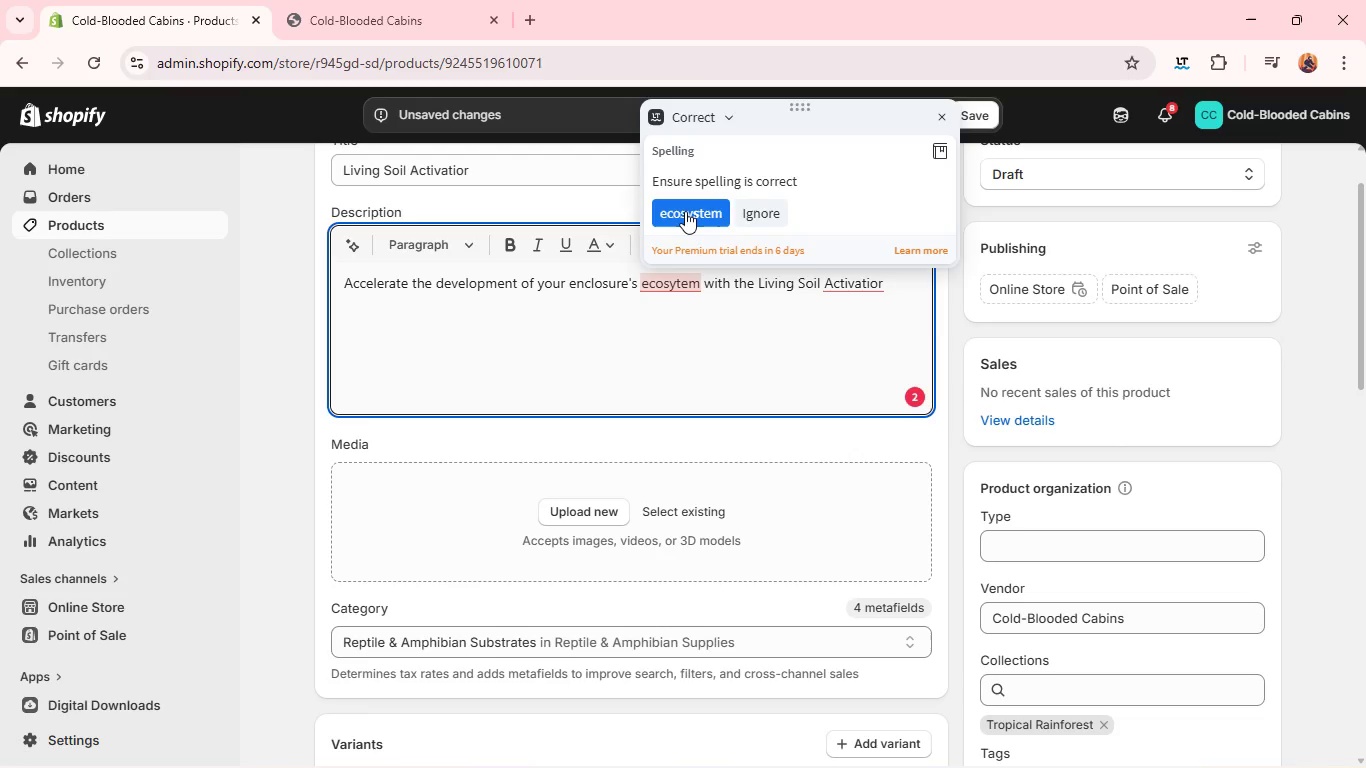 
left_click([685, 211])
 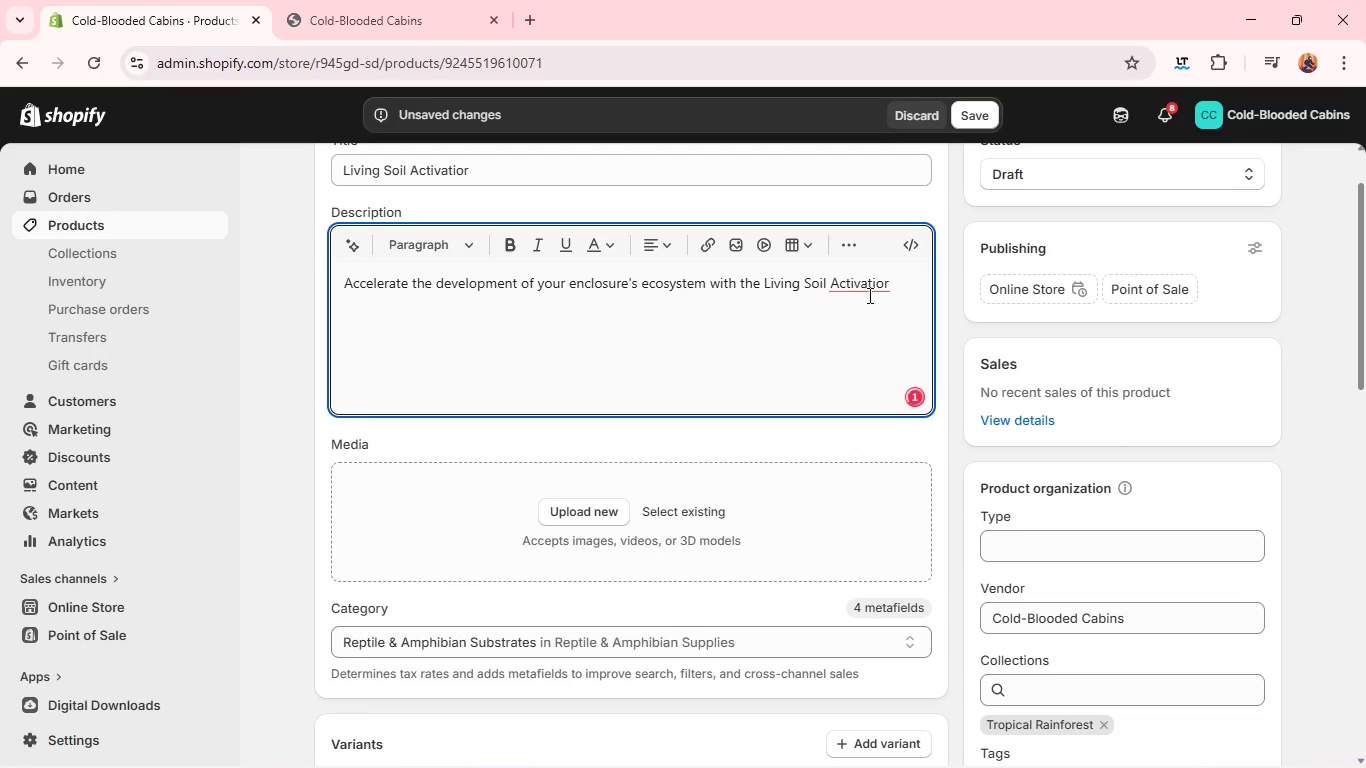 
left_click([872, 296])
 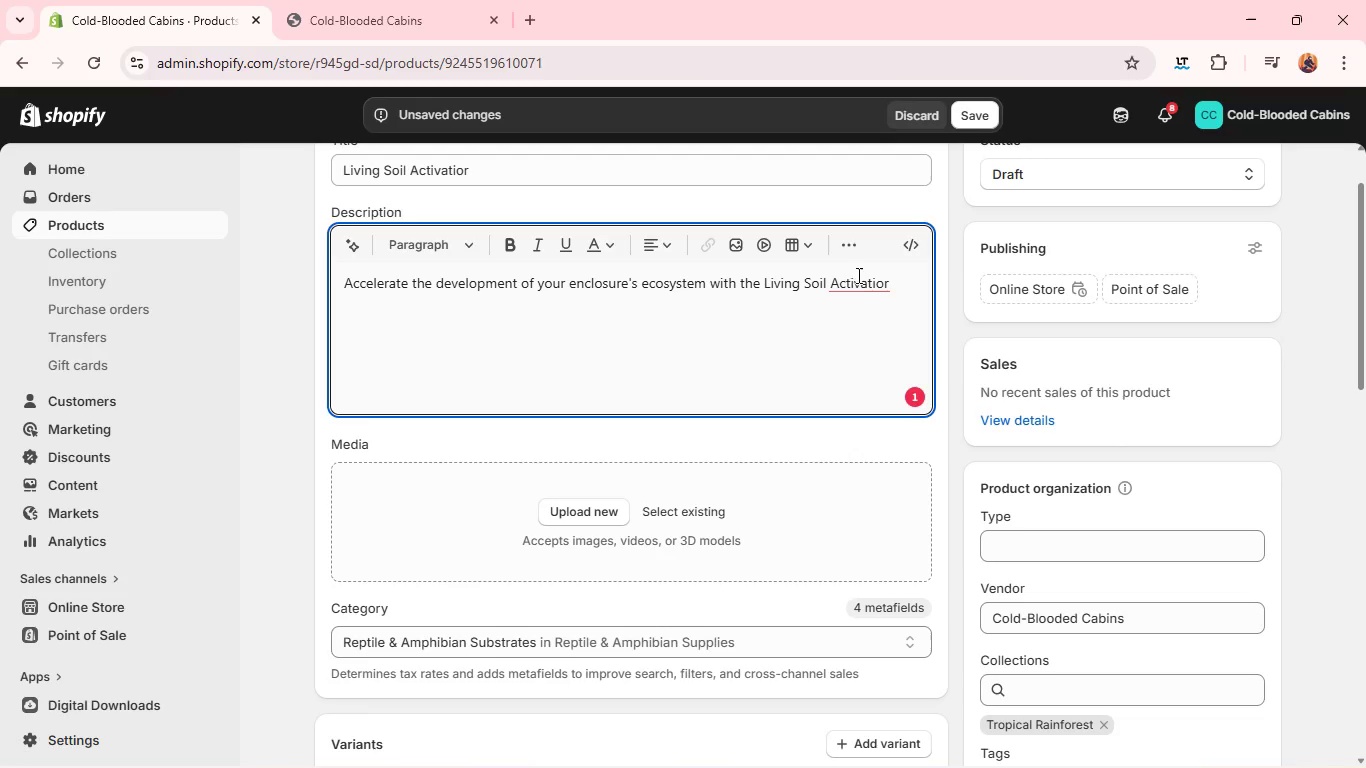 
left_click([857, 289])
 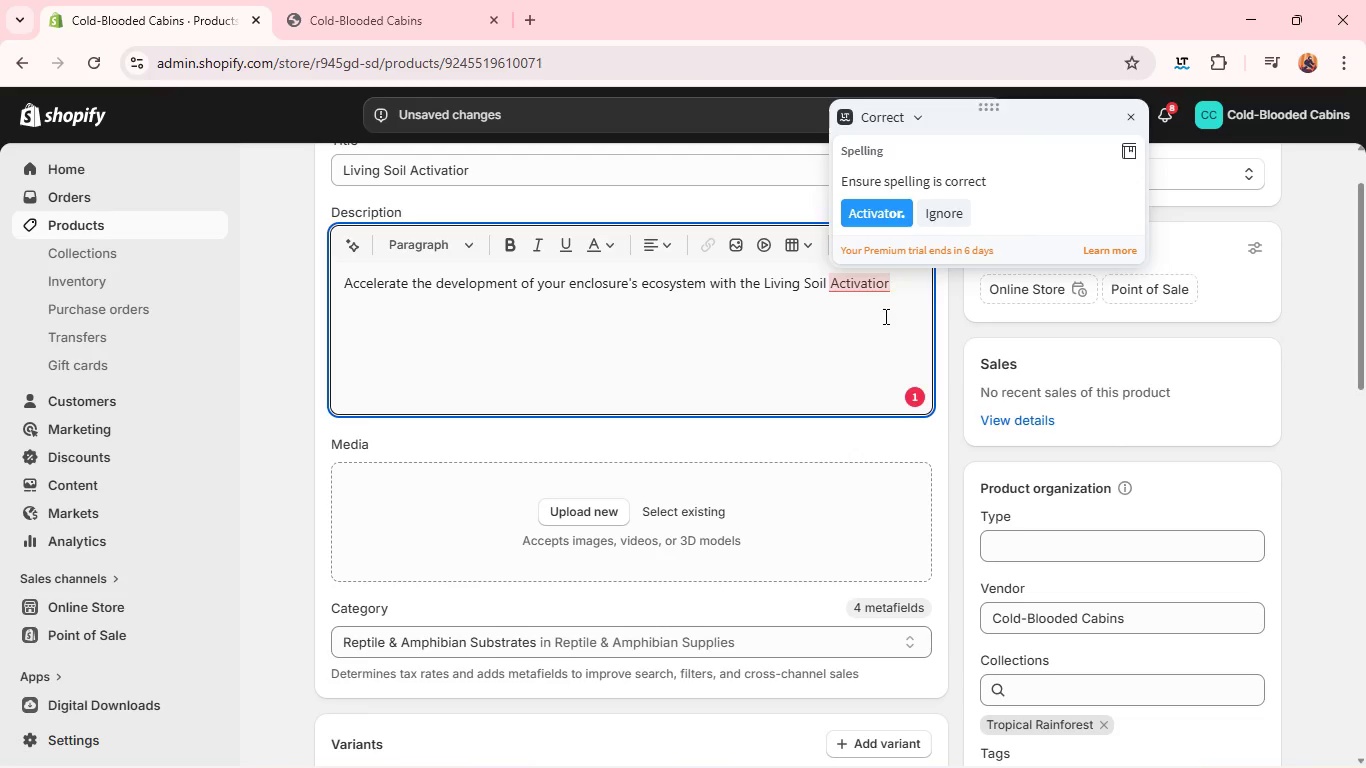 
left_click([893, 341])
 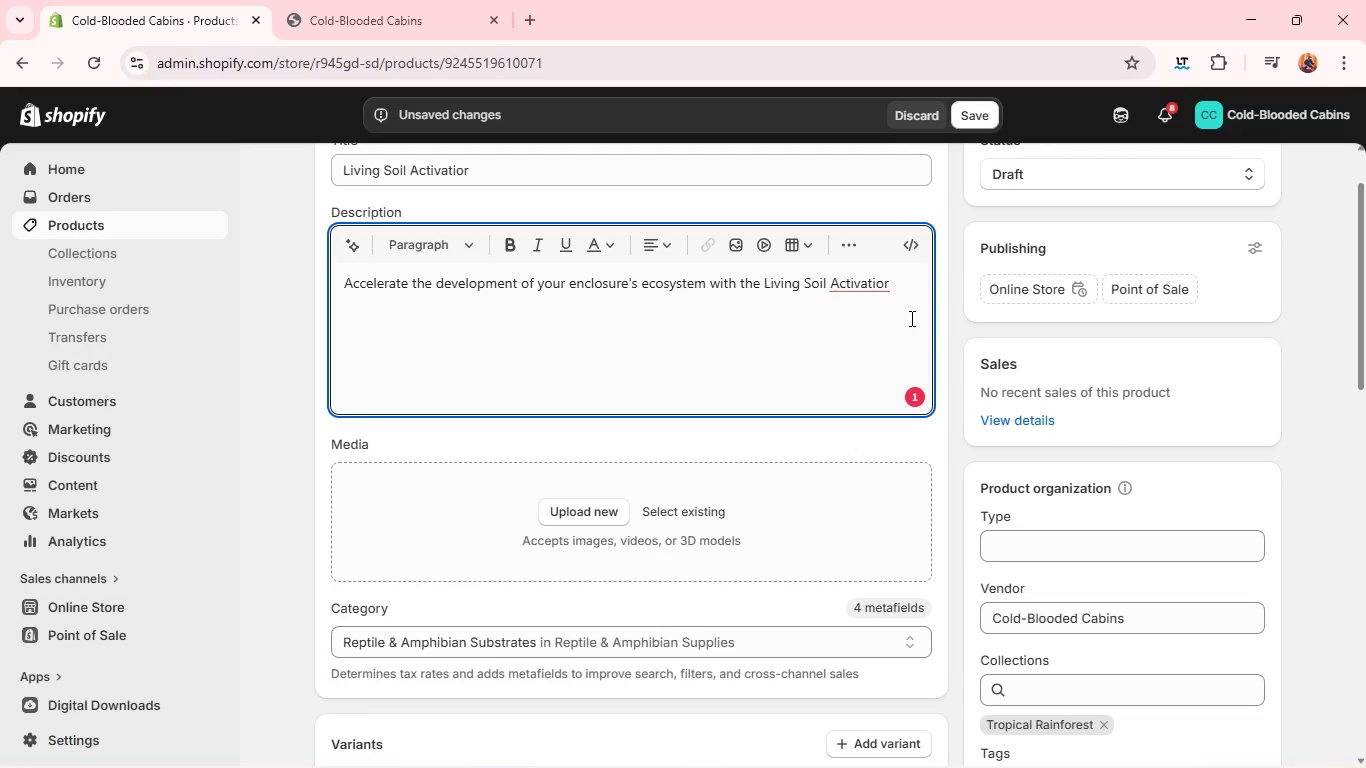 
key(Backspace)
type(, a concentration)
key(Backspace)
key(Backspace)
key(Backspace)
type(ed blend of benefic)
 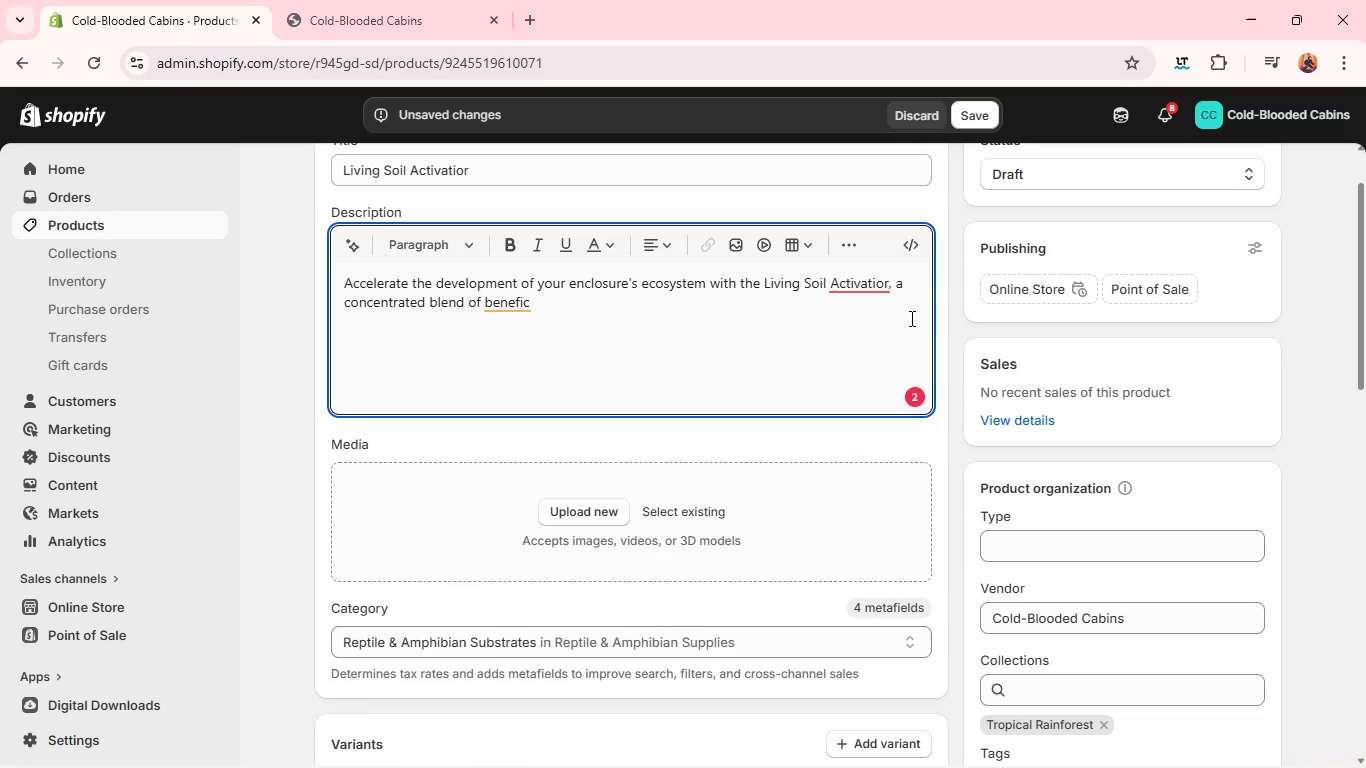 
wait(5.39)
 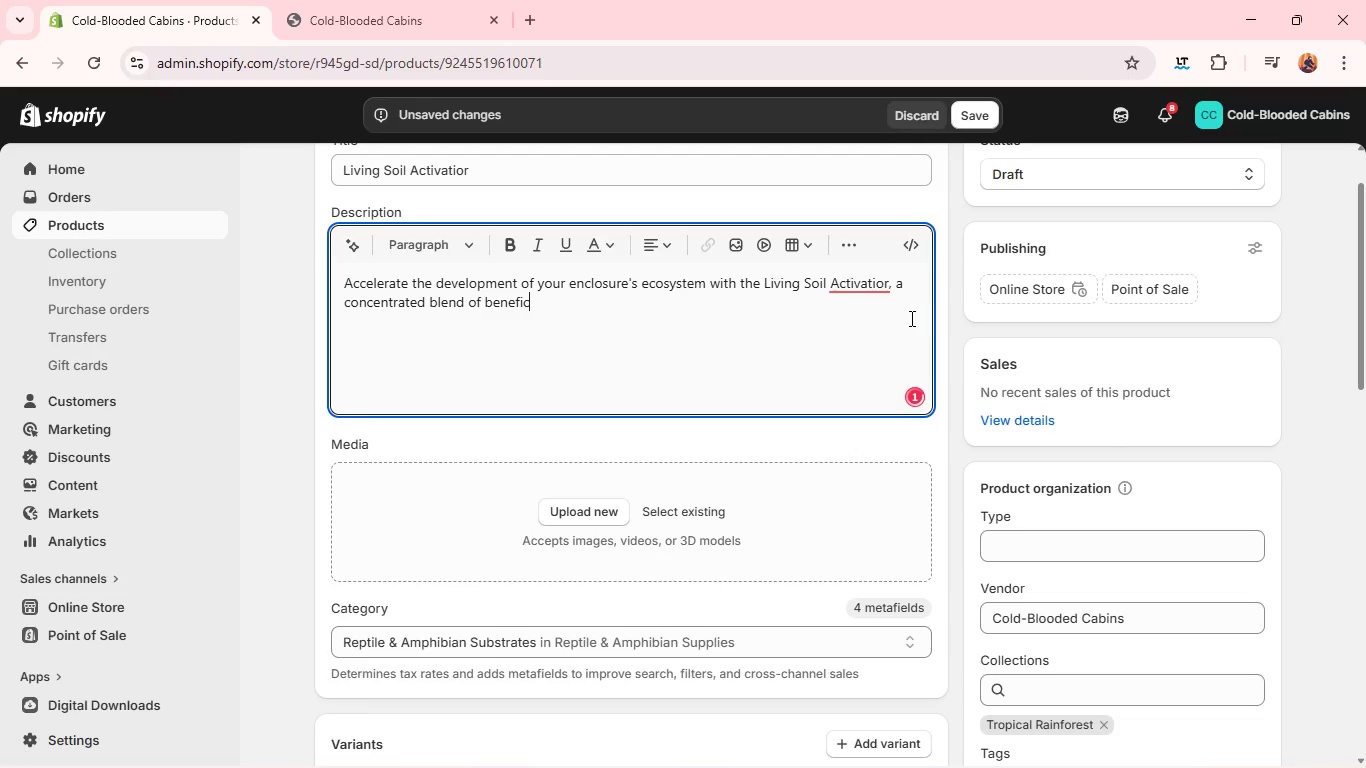 
type(ial microfi)
key(Backspace)
type(auna and microorgna)
key(Backspace)
key(Backspace)
type(anisms. F)
key(Backspace)
type(Designed to jumpstart bilo)
key(Backspace)
key(Backspace)
type(ological)
 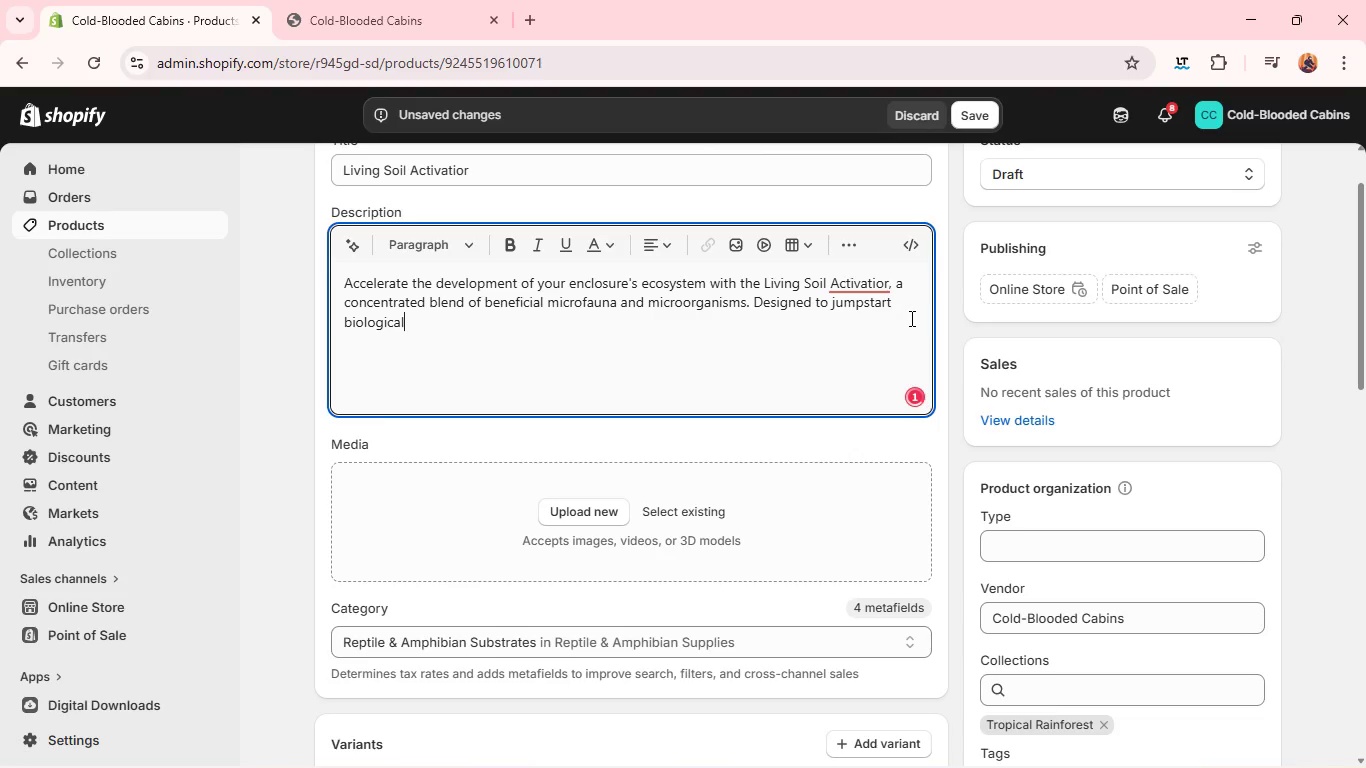 
wait(12.86)
 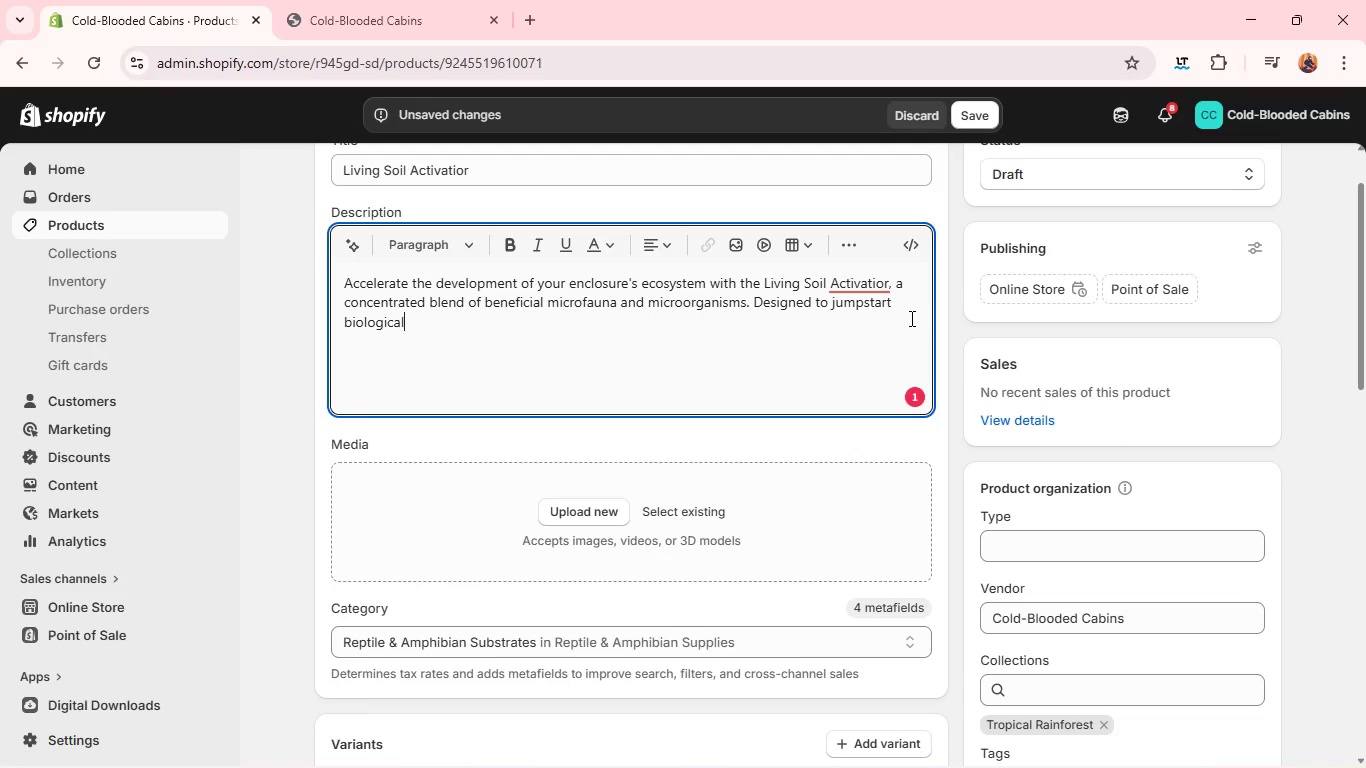 
left_click([880, 281])
 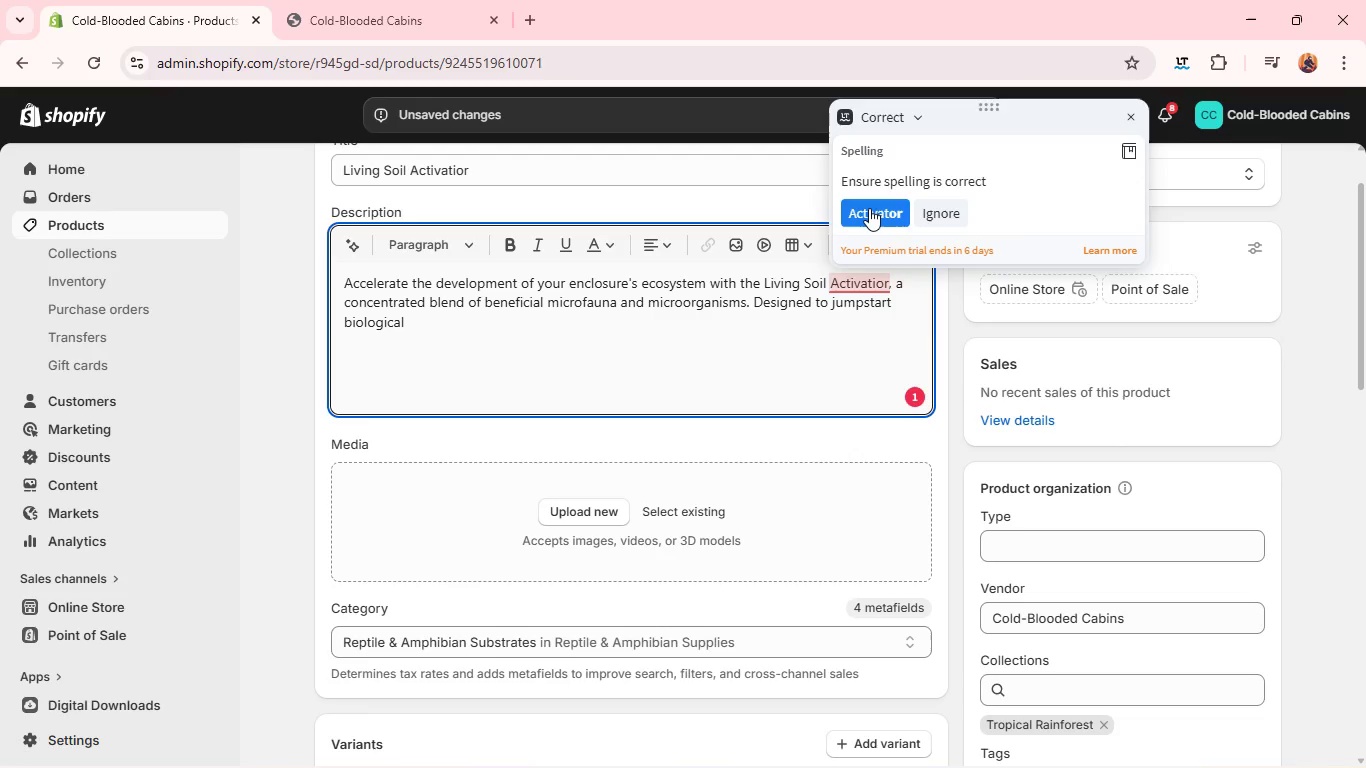 
left_click([869, 206])
 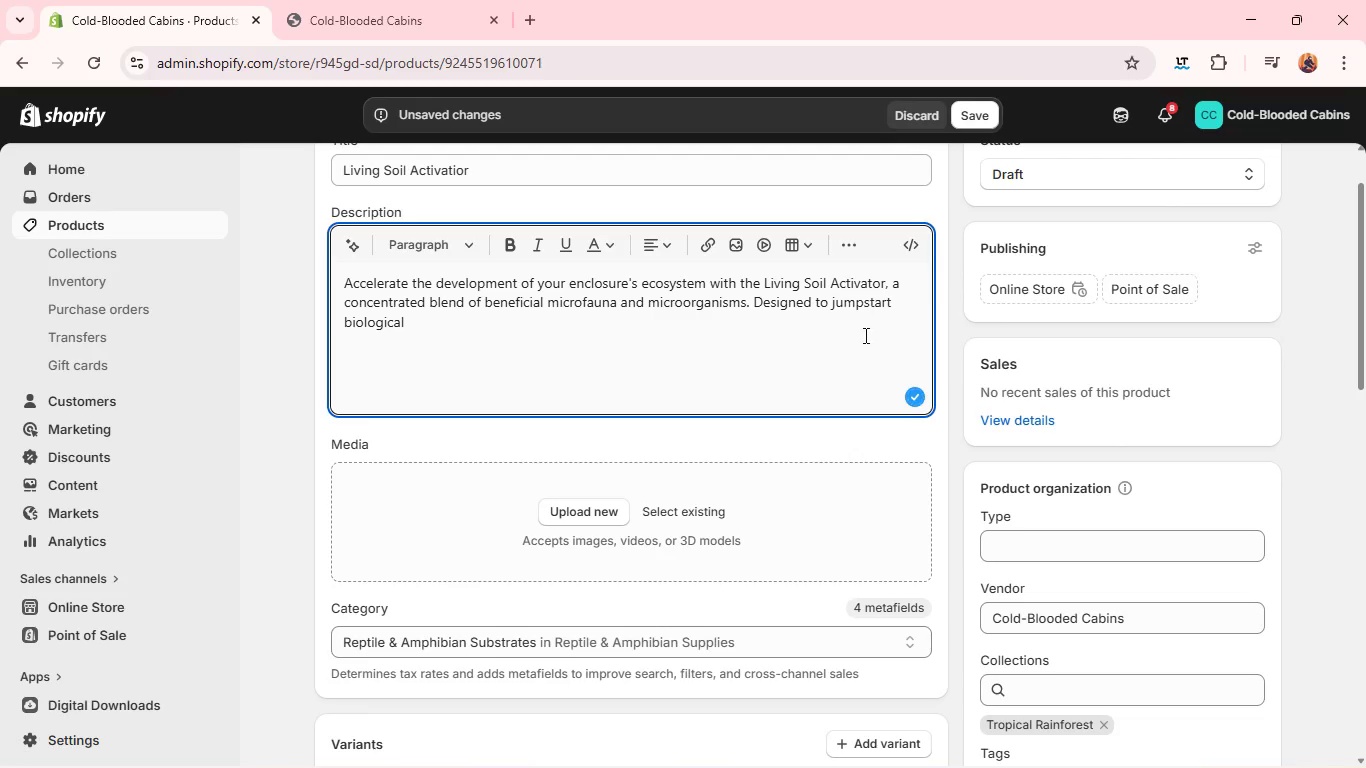 
left_click([759, 314])
 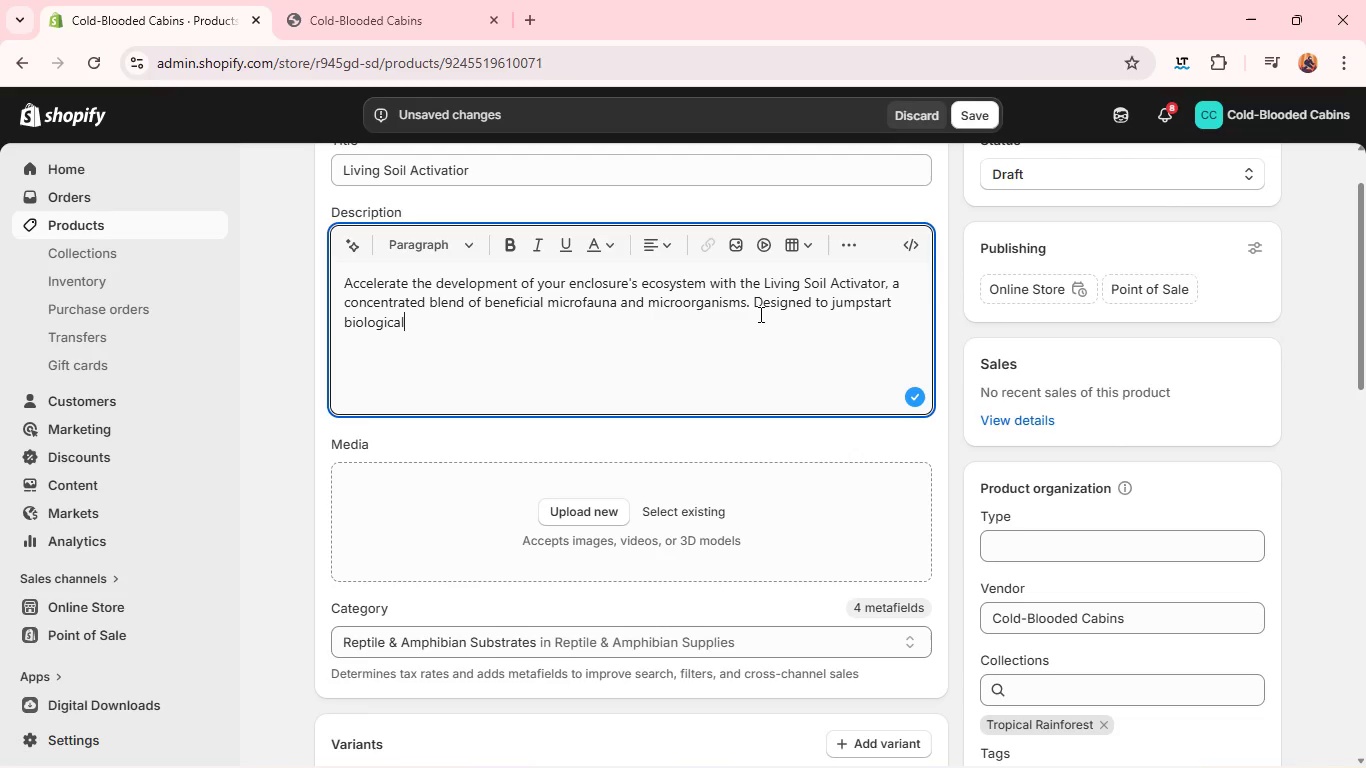 
type( activity, this product helps establish a stable and effie)
key(Backspace)
type(cient nutrient ec)
key(Backspace)
key(Backspace)
type(cycle.)
 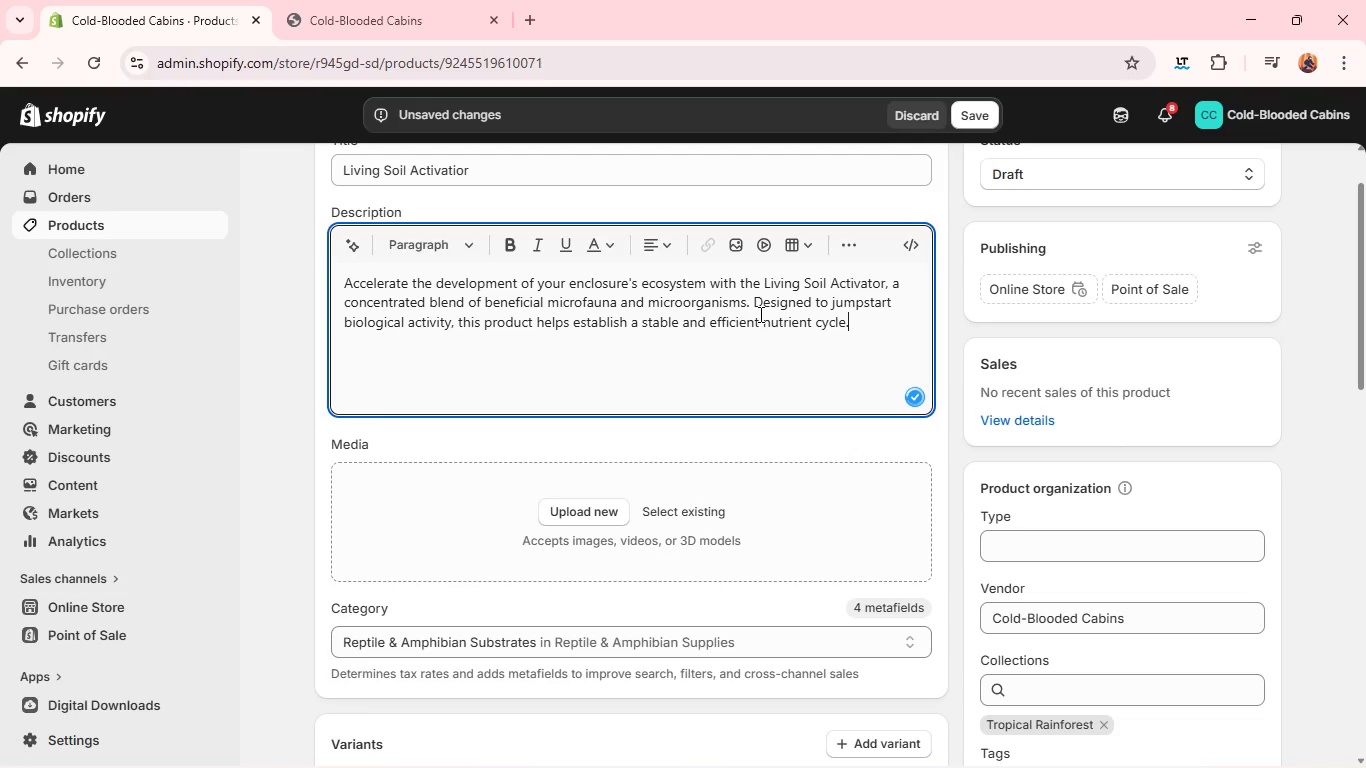 
key(Enter)
 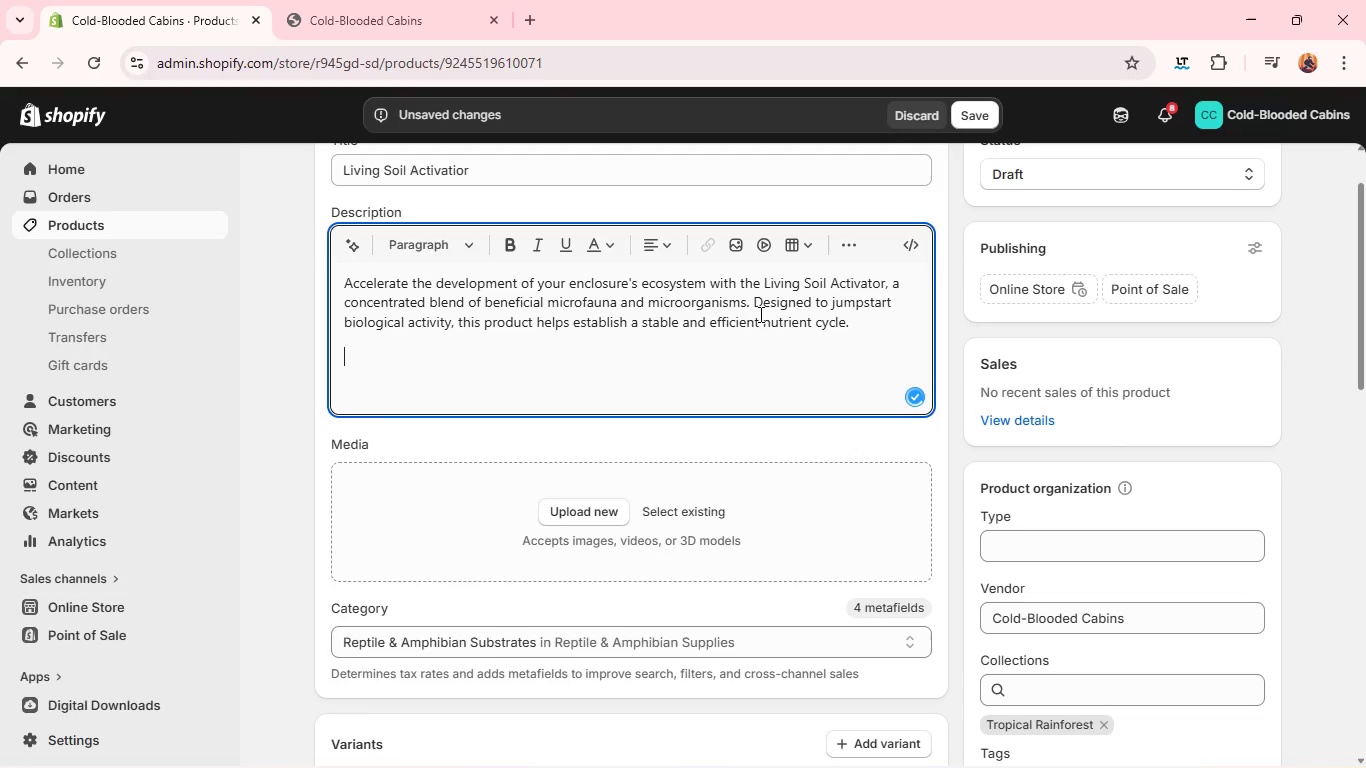 
type(Once introduced, the organisms begin breaking down organic material, enriching the substrare)
key(Backspace)
key(Backspace)
type(te and supporting plant growth. This creates a more ban)
key(Backspace)
type(lanced environment that matures faster and requires less intervention. )
 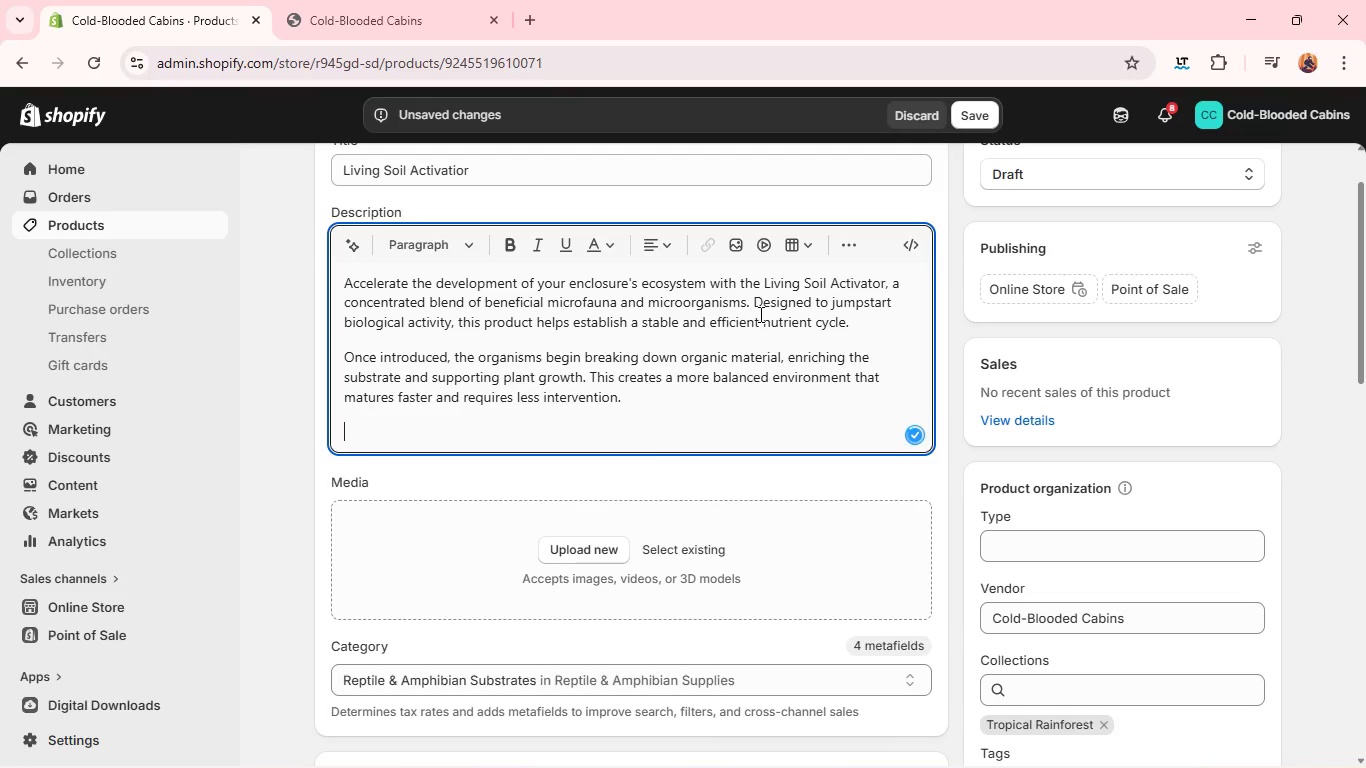 
 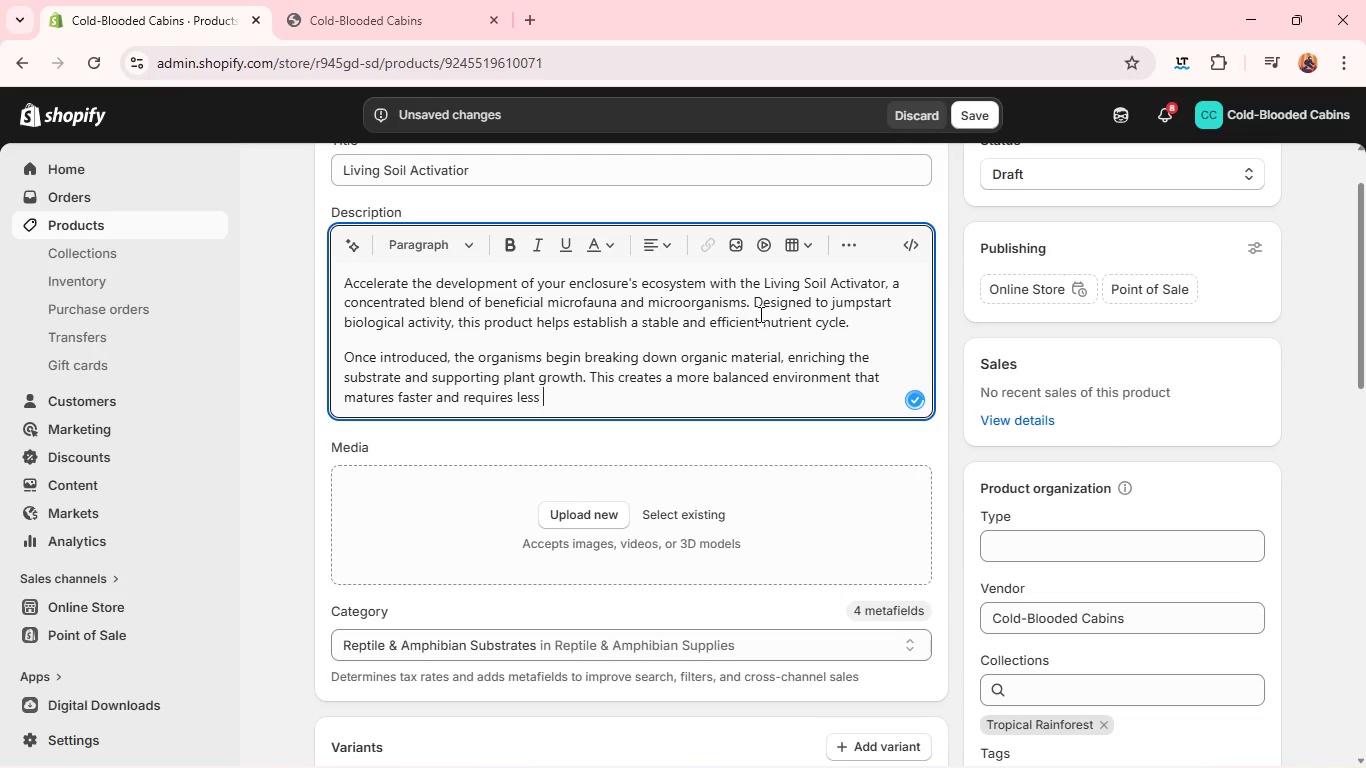 
key(Enter)
 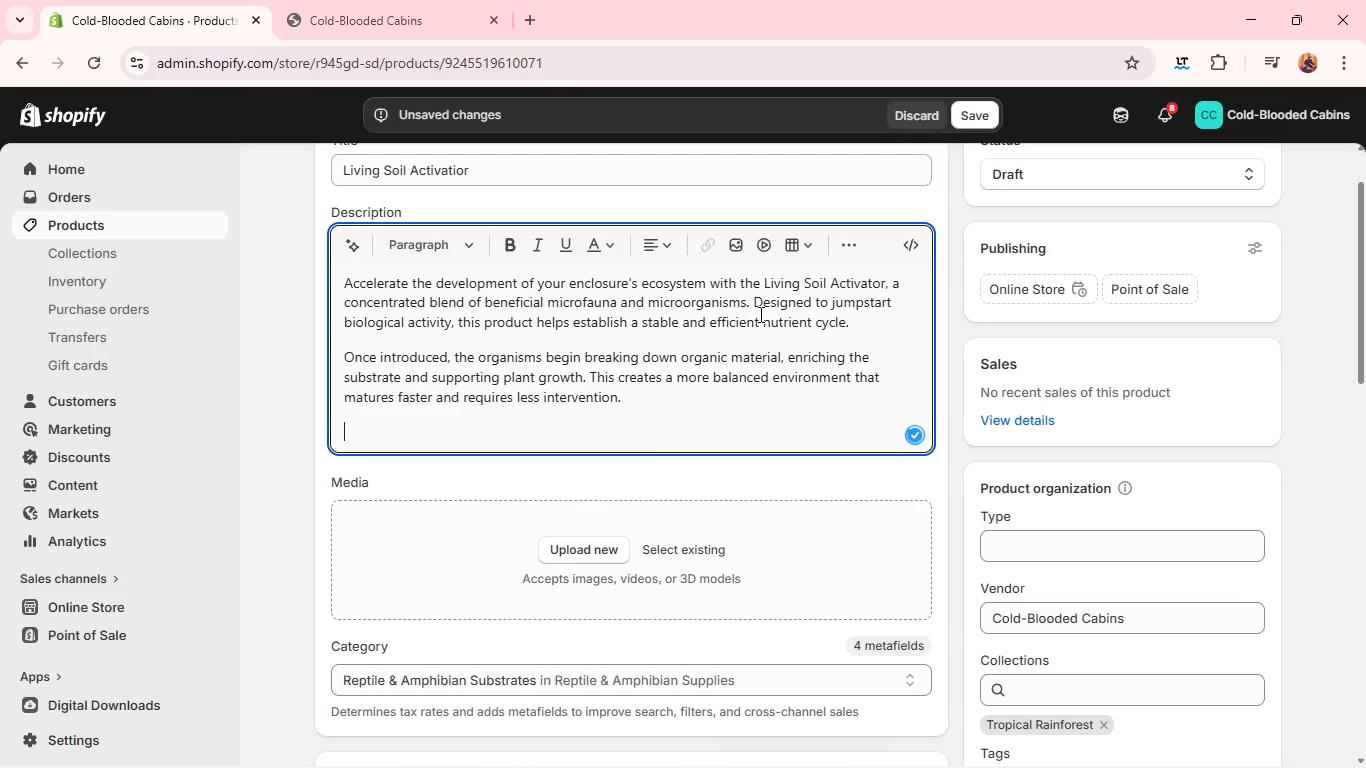 
type(Over-time, the system becomes)
 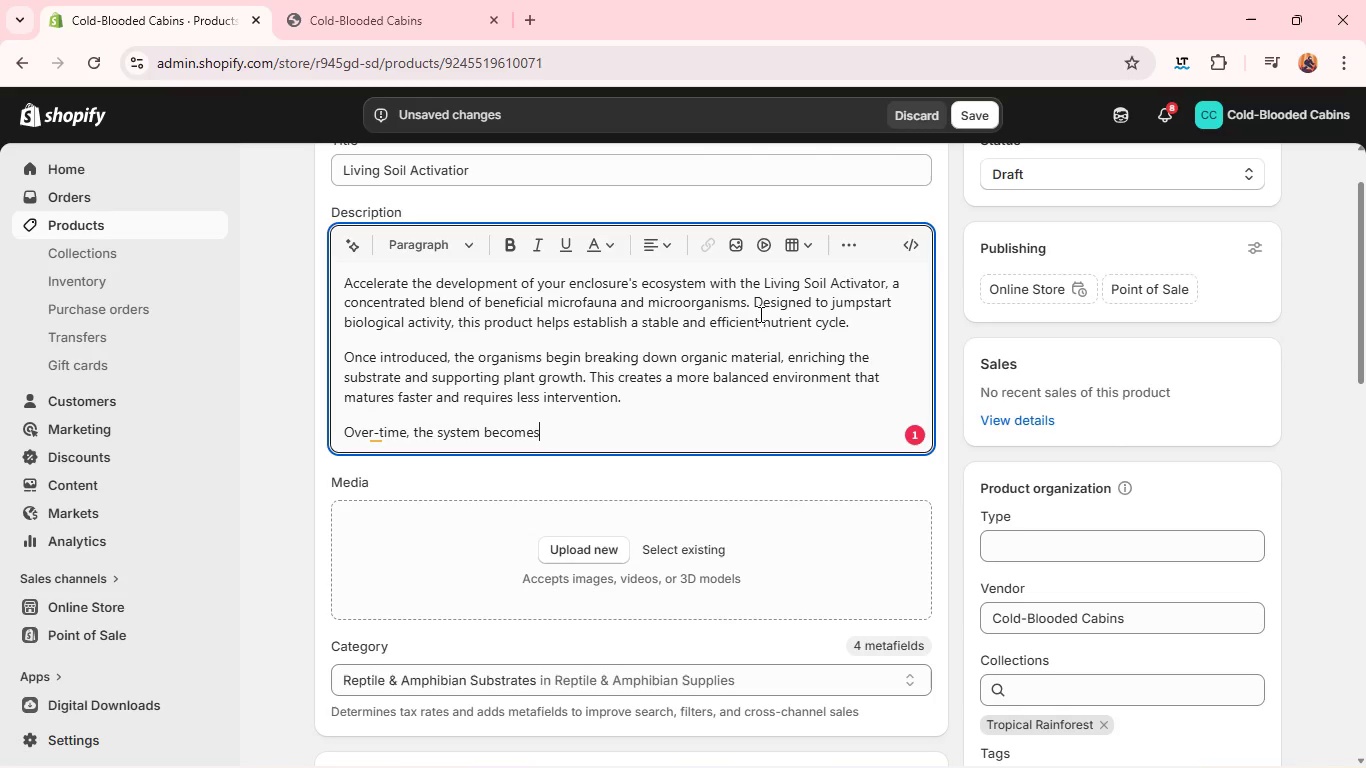 
type( increasingly self-sustaning )
key(Backspace)
type(, with improved soil health and consistent ecological performance. This )
 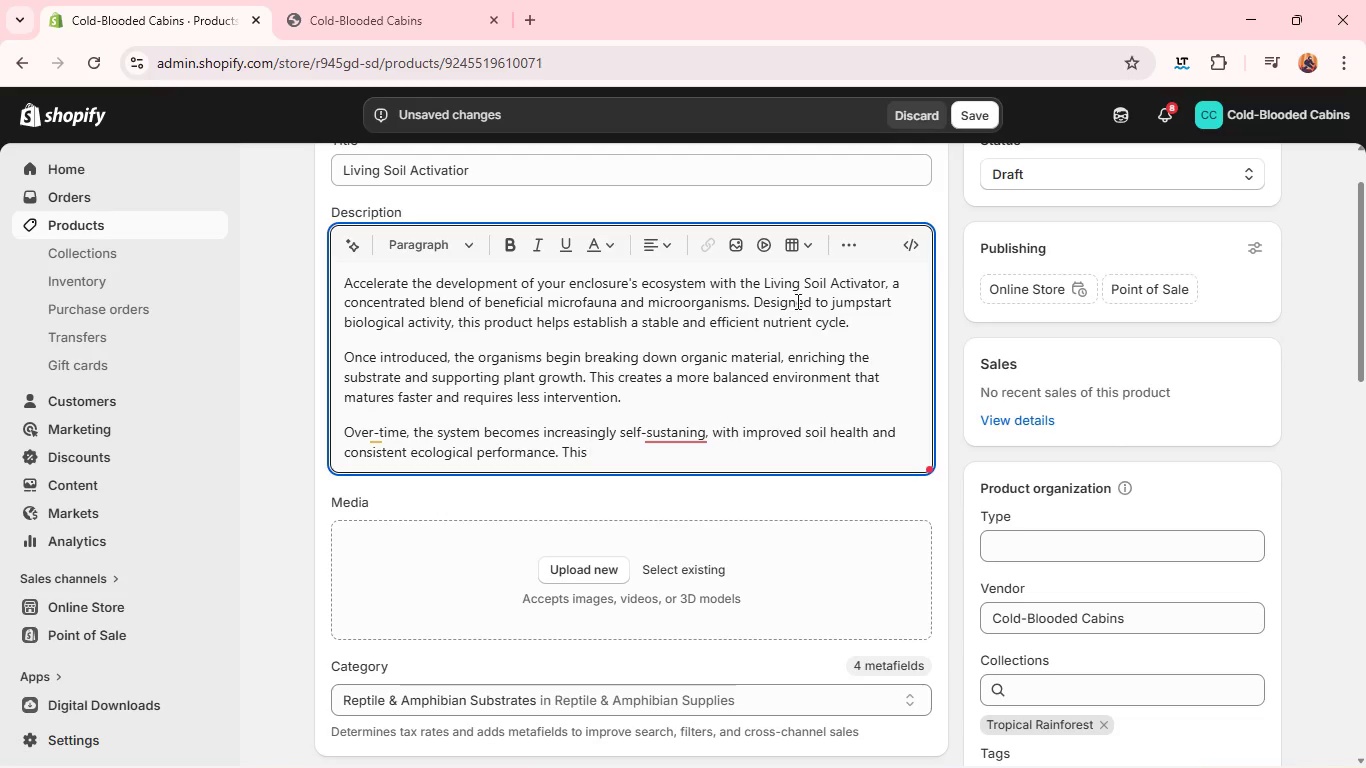 
left_click([659, 436])
 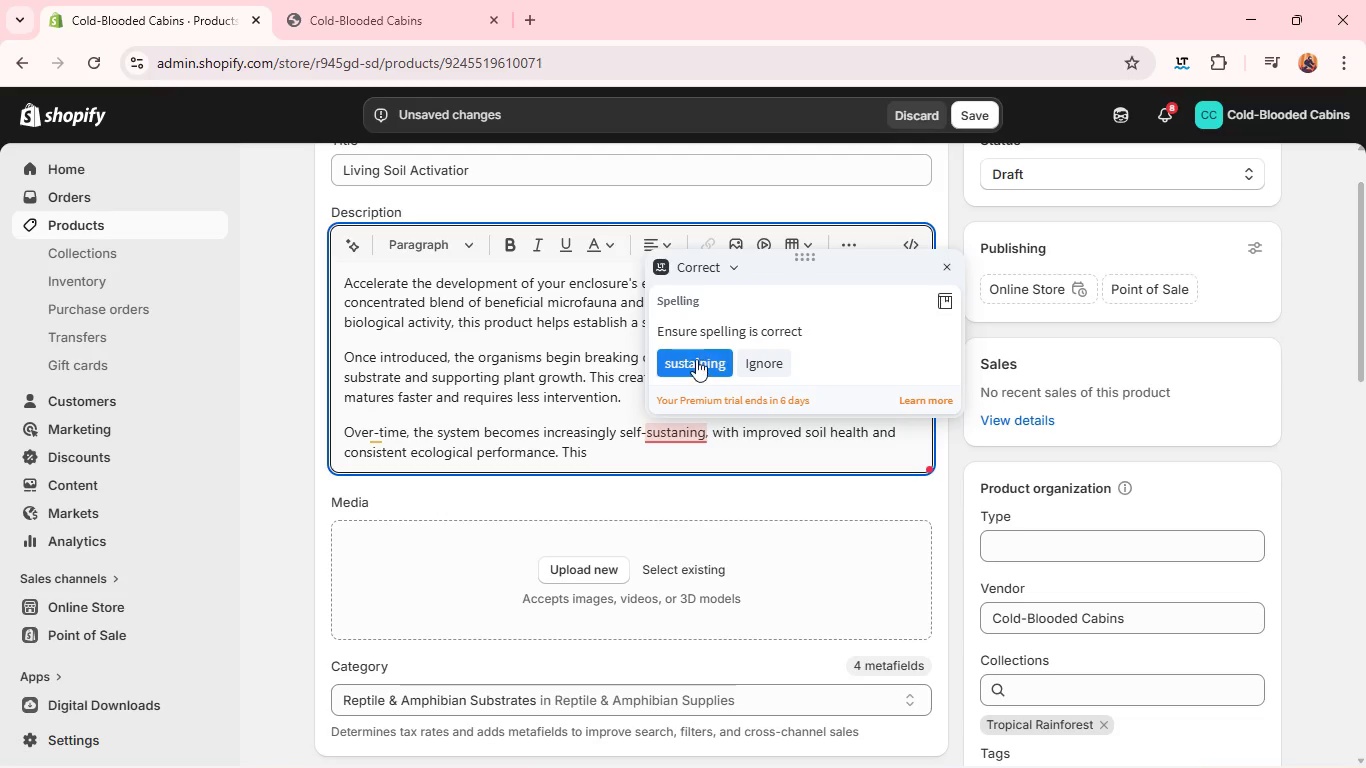 
left_click([696, 359])
 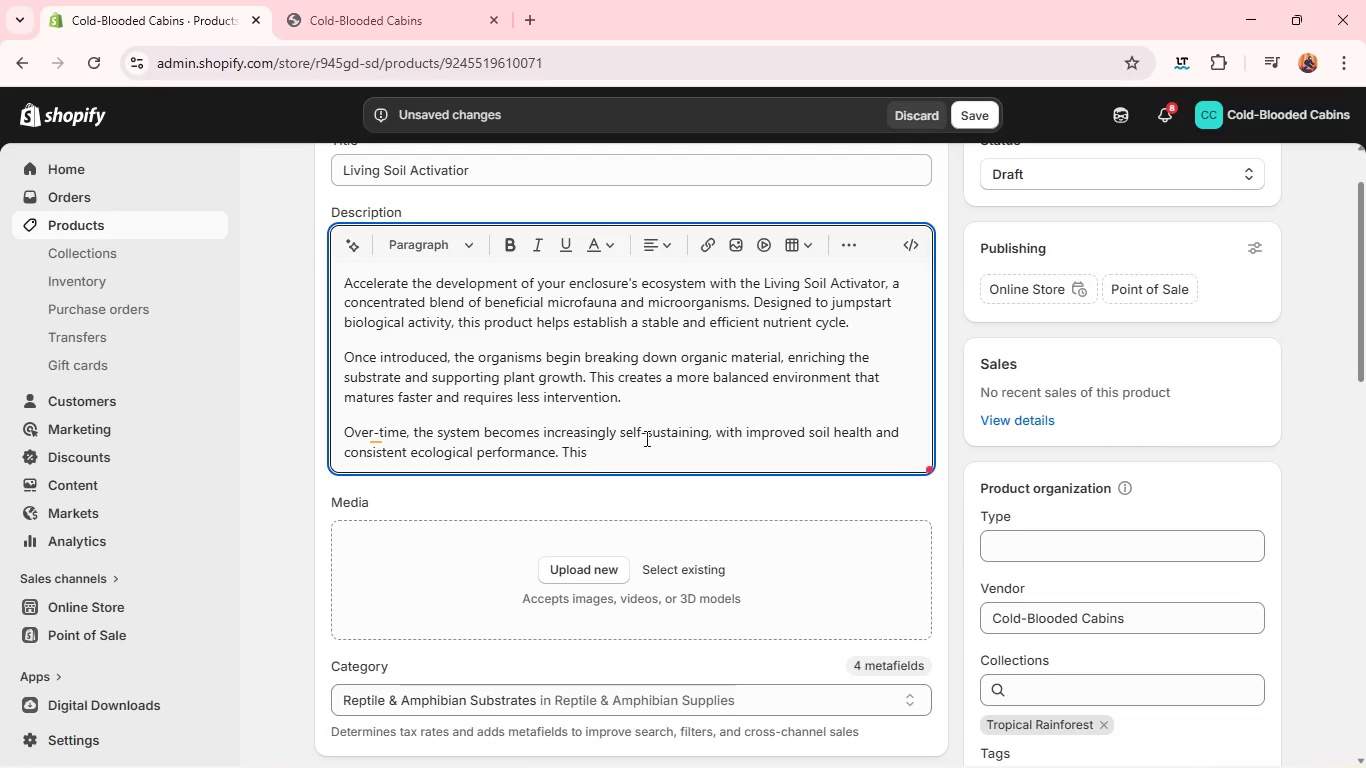 
left_click([639, 448])
 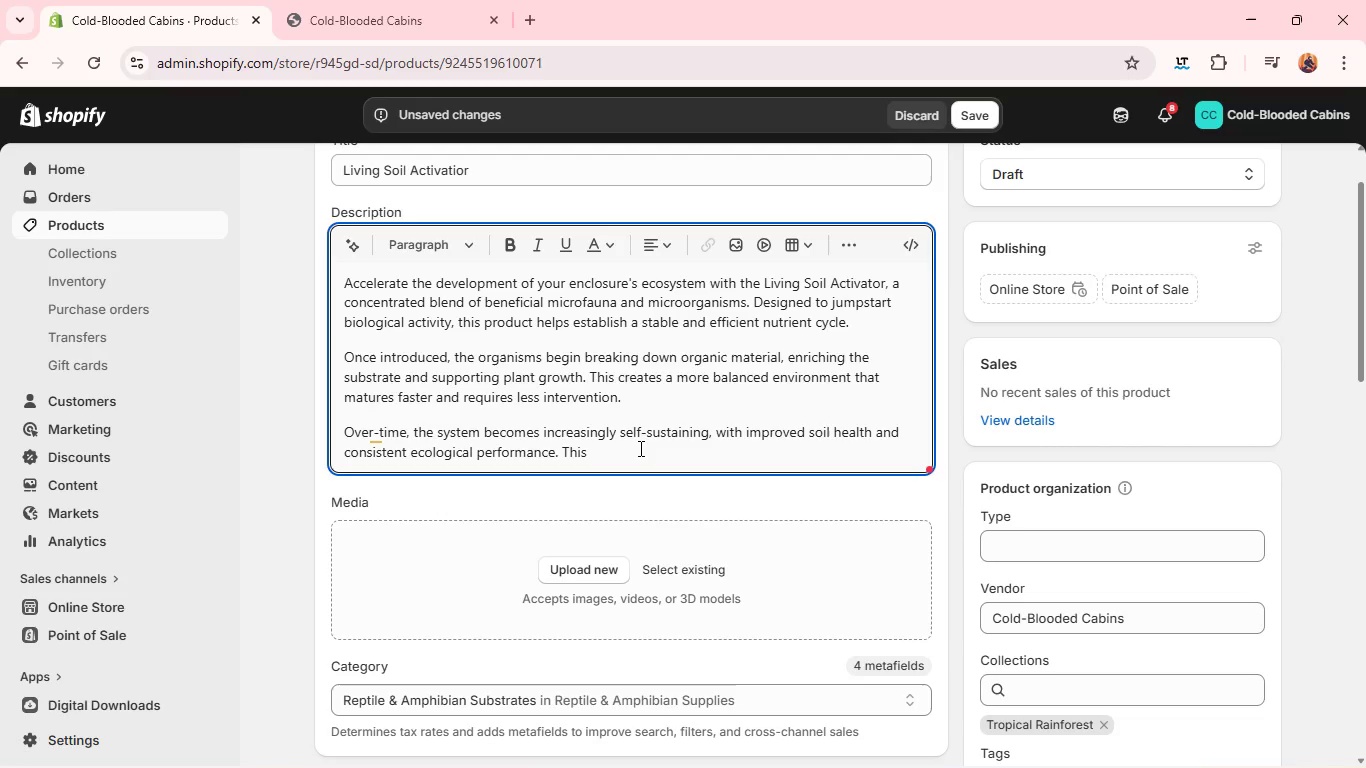 
type(makes it an essential addition for both new setups and ezi)
key(Backspace)
key(Backspace)
type(xisting enclosures needing revitalization/ )
key(Backspace)
key(Backspace)
type(.)
 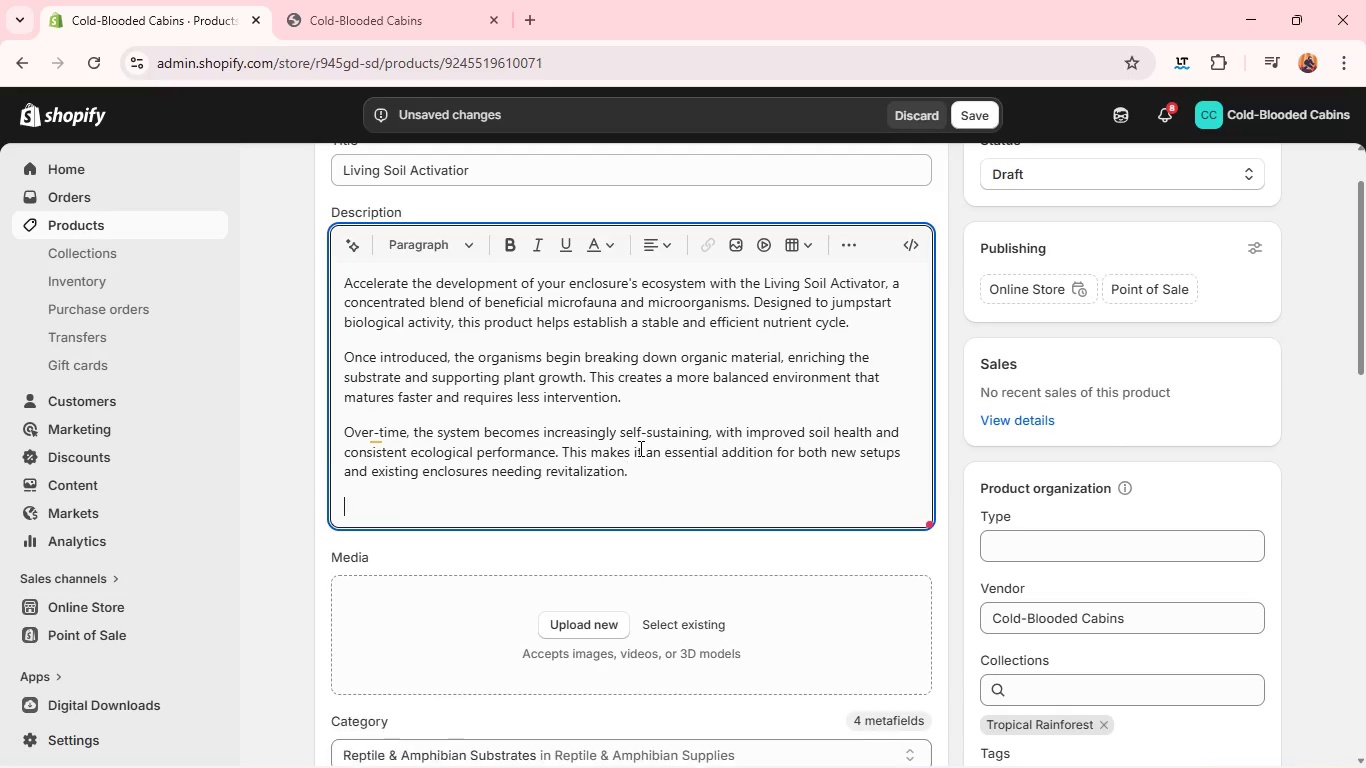 
key(Enter)
 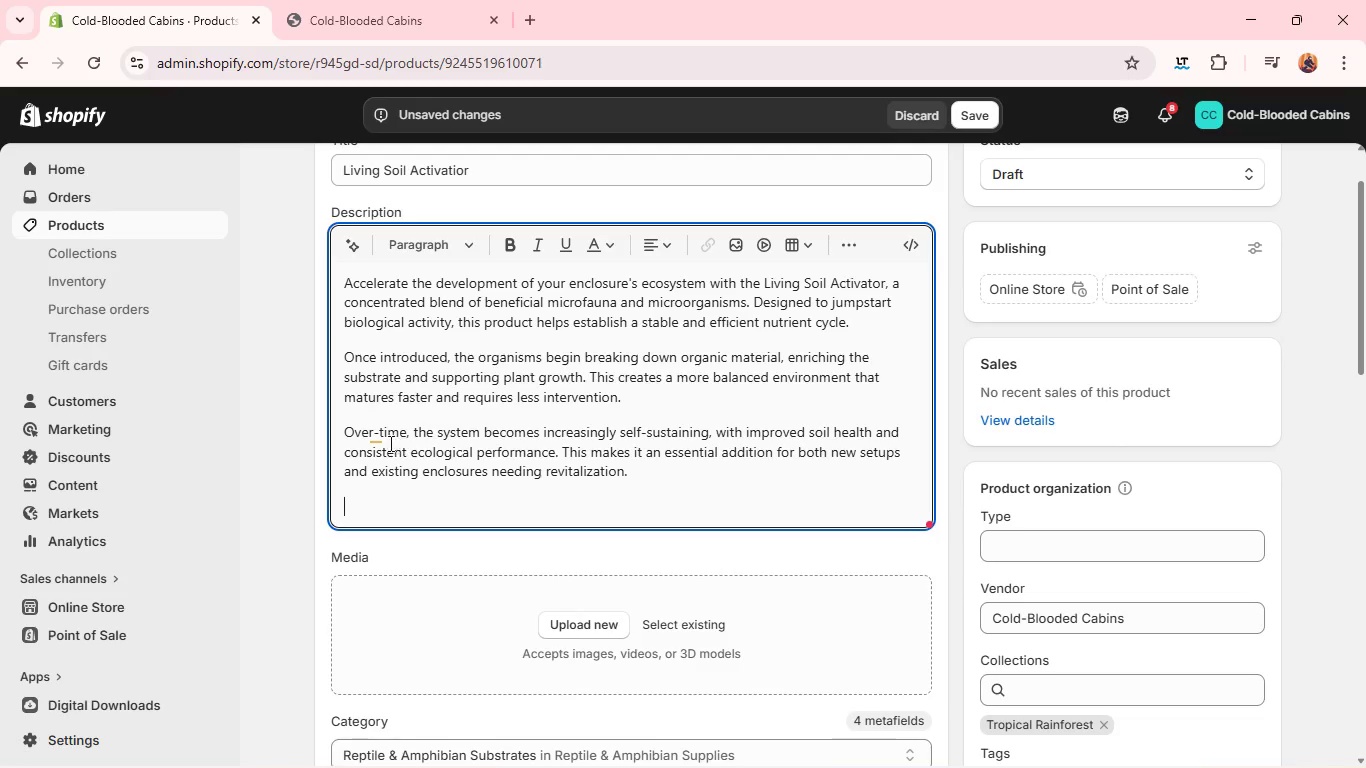 
left_click([372, 435])
 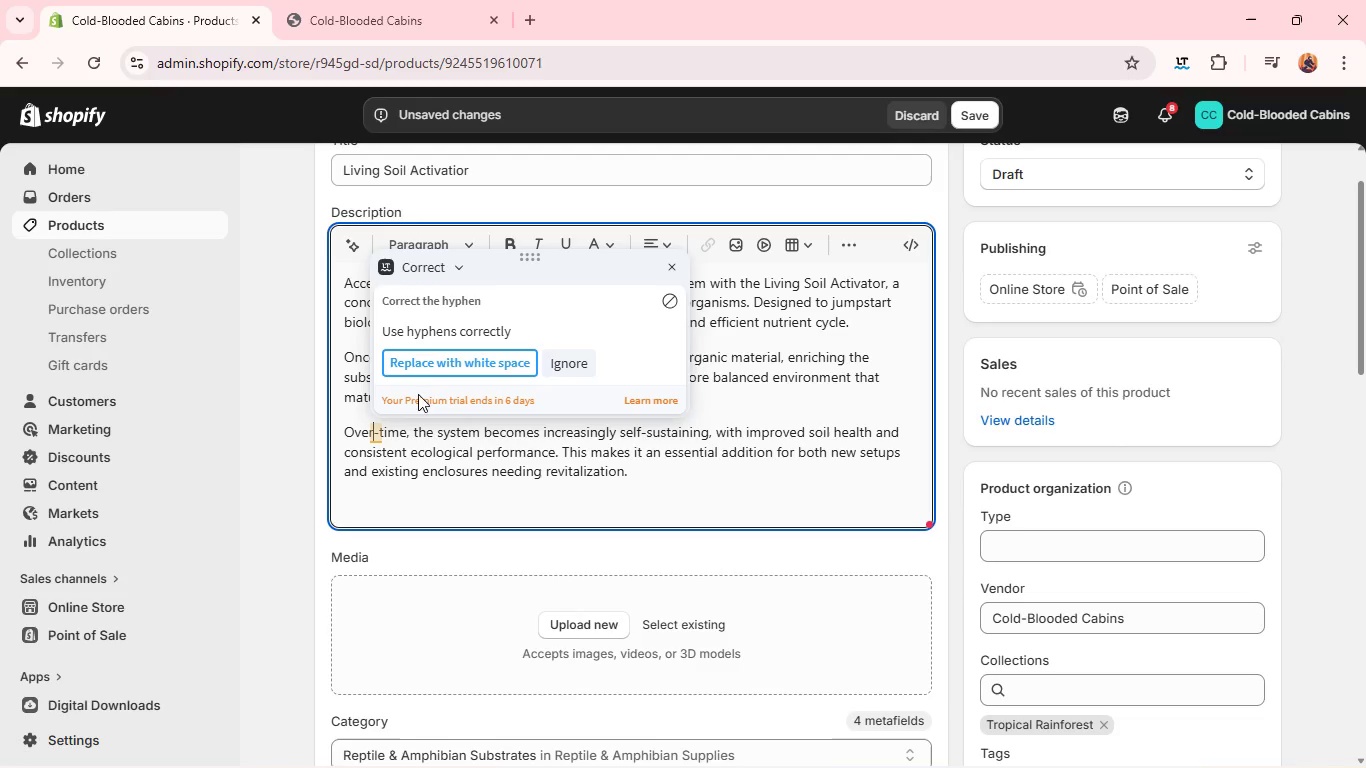 
left_click([438, 358])
 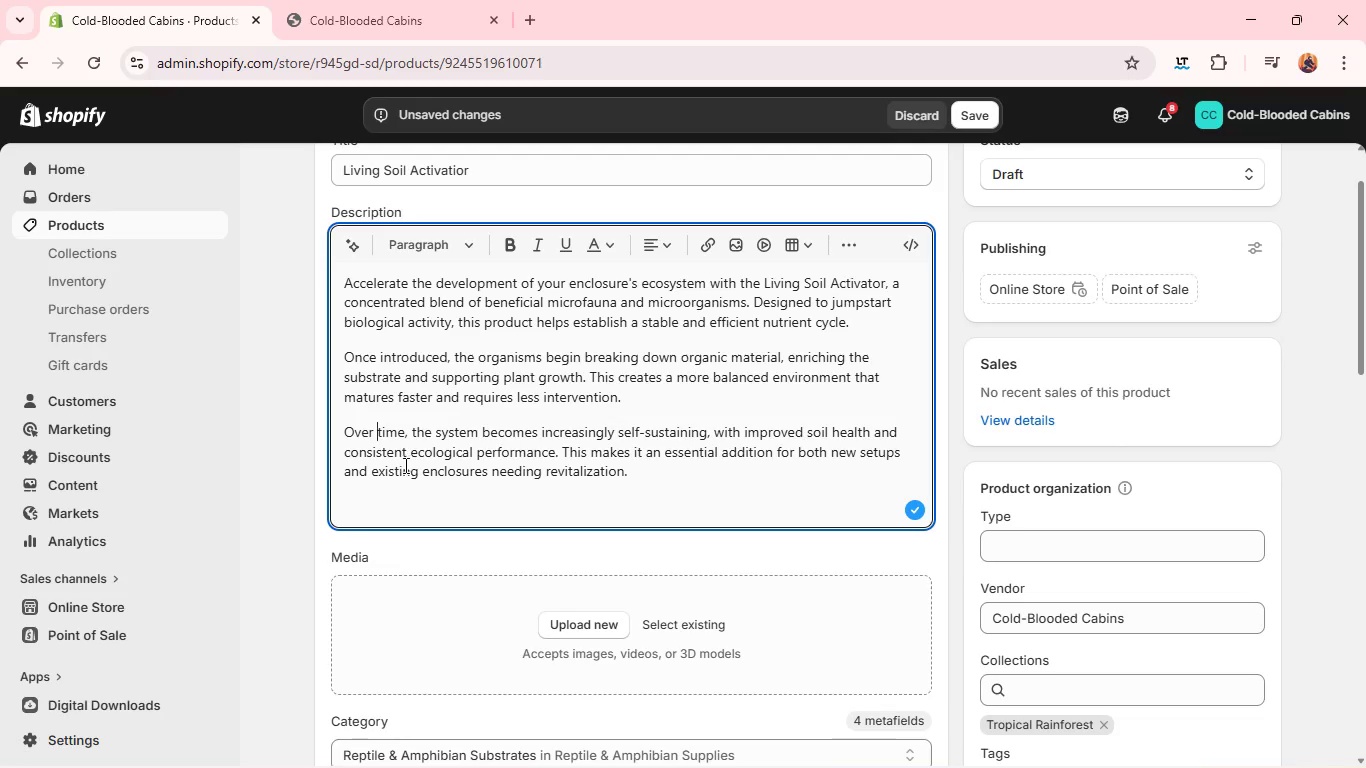 
left_click([393, 496])
 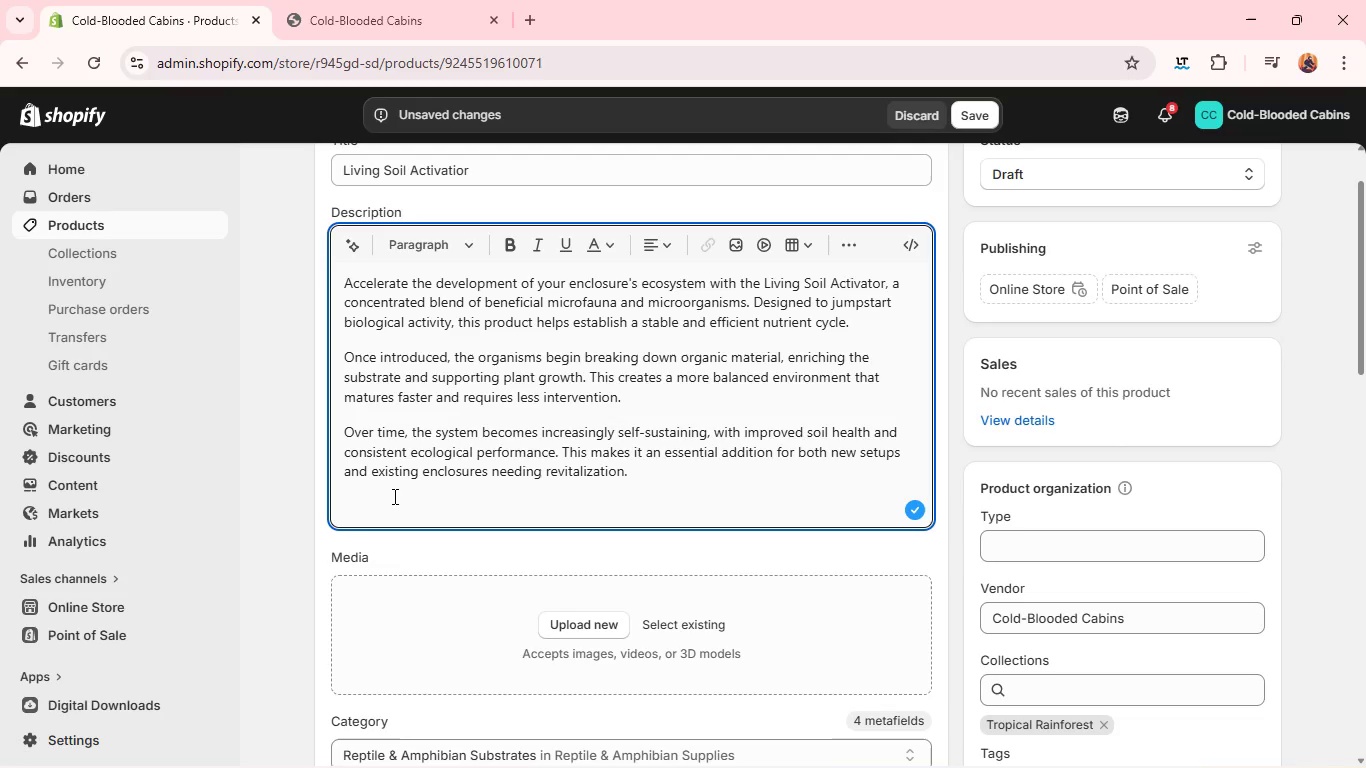 
type(What's Included: M)
key(Backspace)
type(microg)
key(Backspace)
type(fauna culture )
 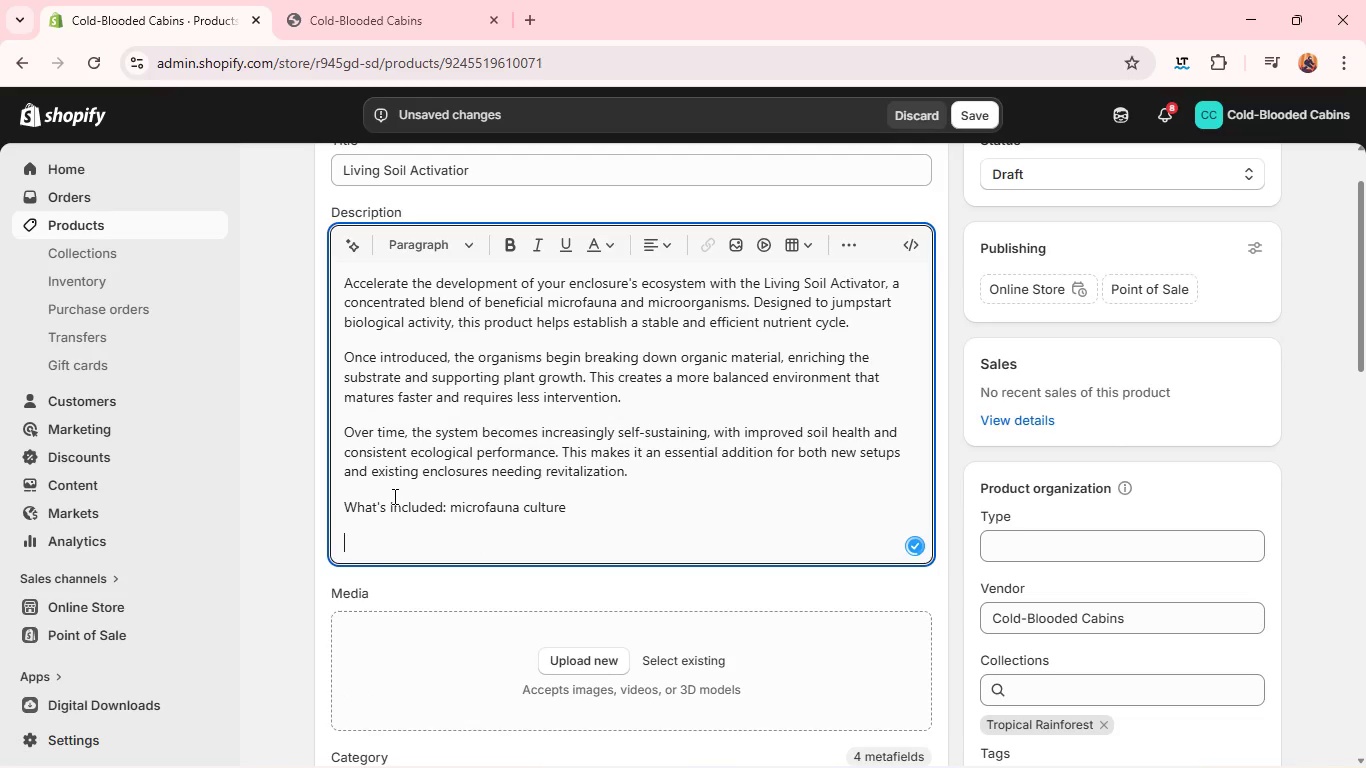 
 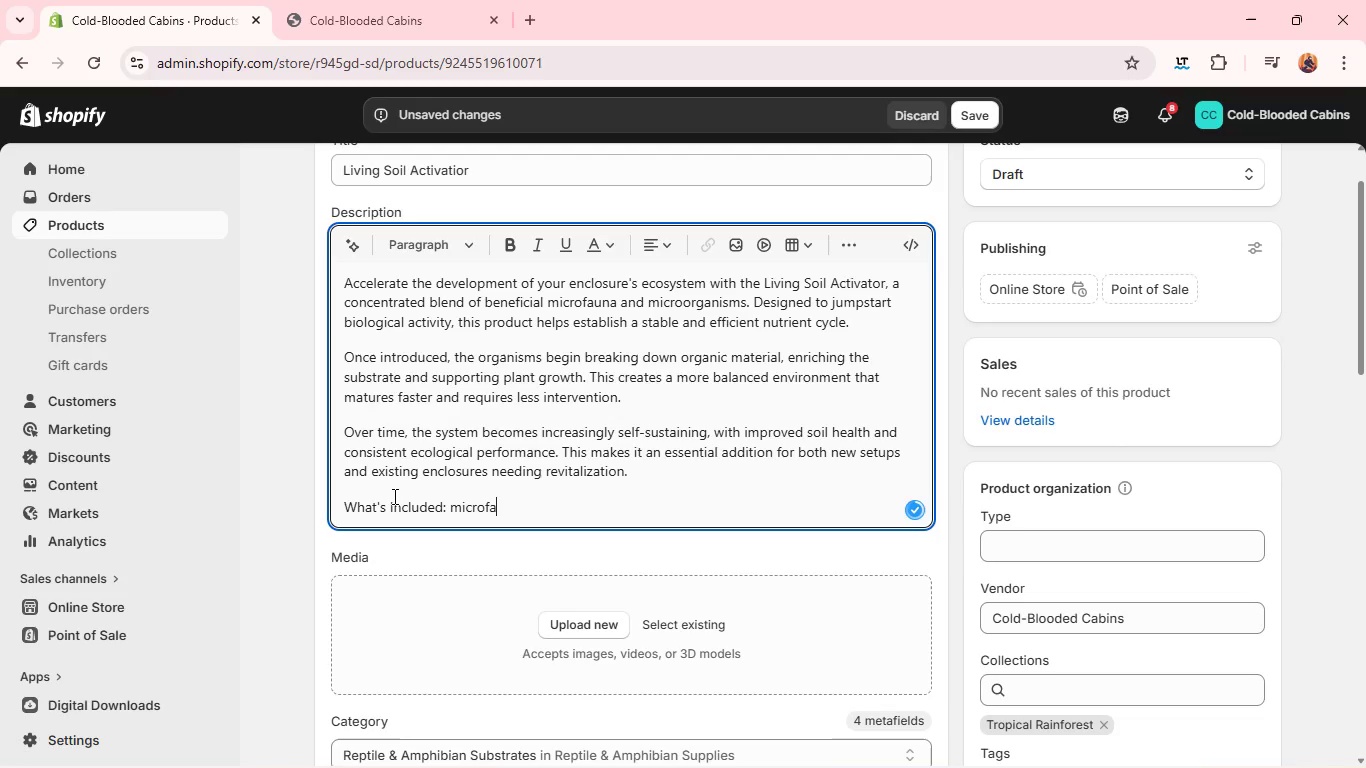 
key(Enter)
 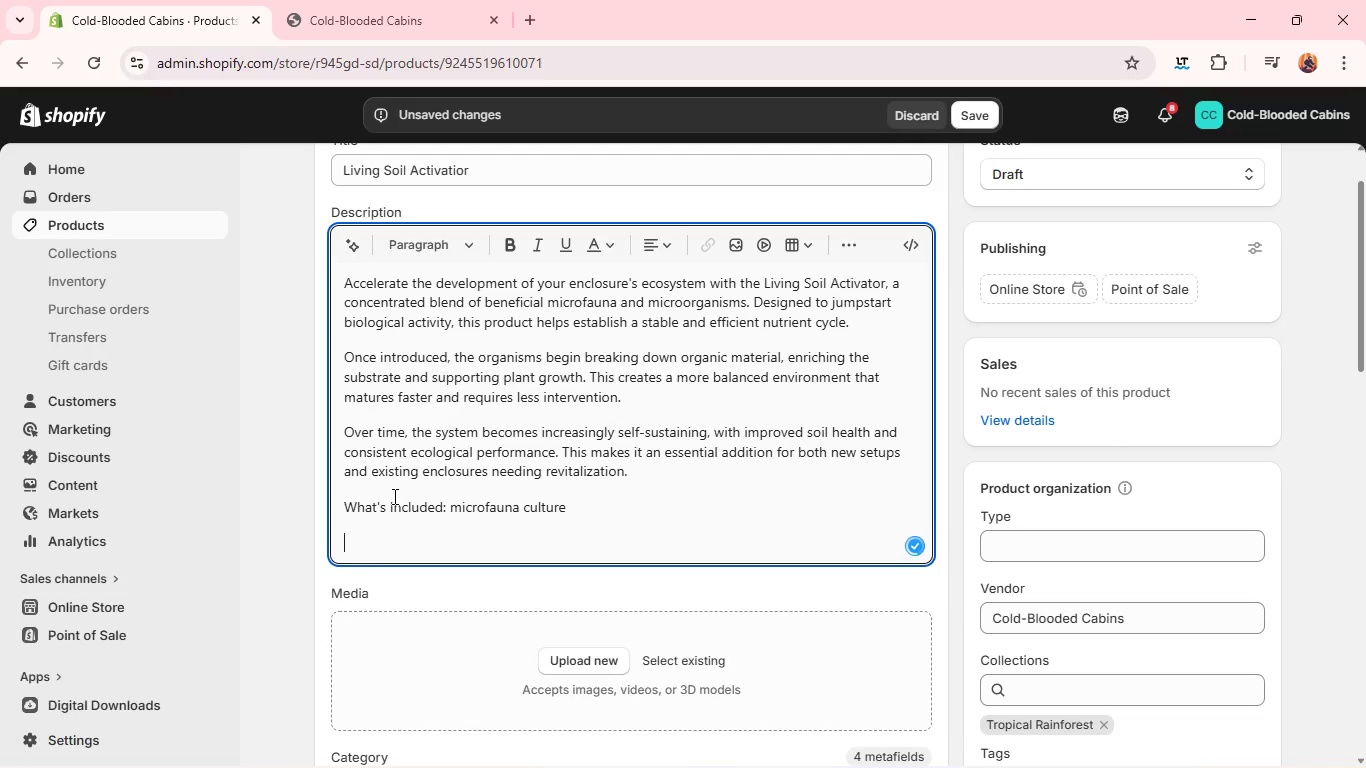 
type(Why It Matters: speeds up bia)
key(Backspace)
type(oactive ssy)
key(Backspace)
key(Backspace)
type(ystem stability)
 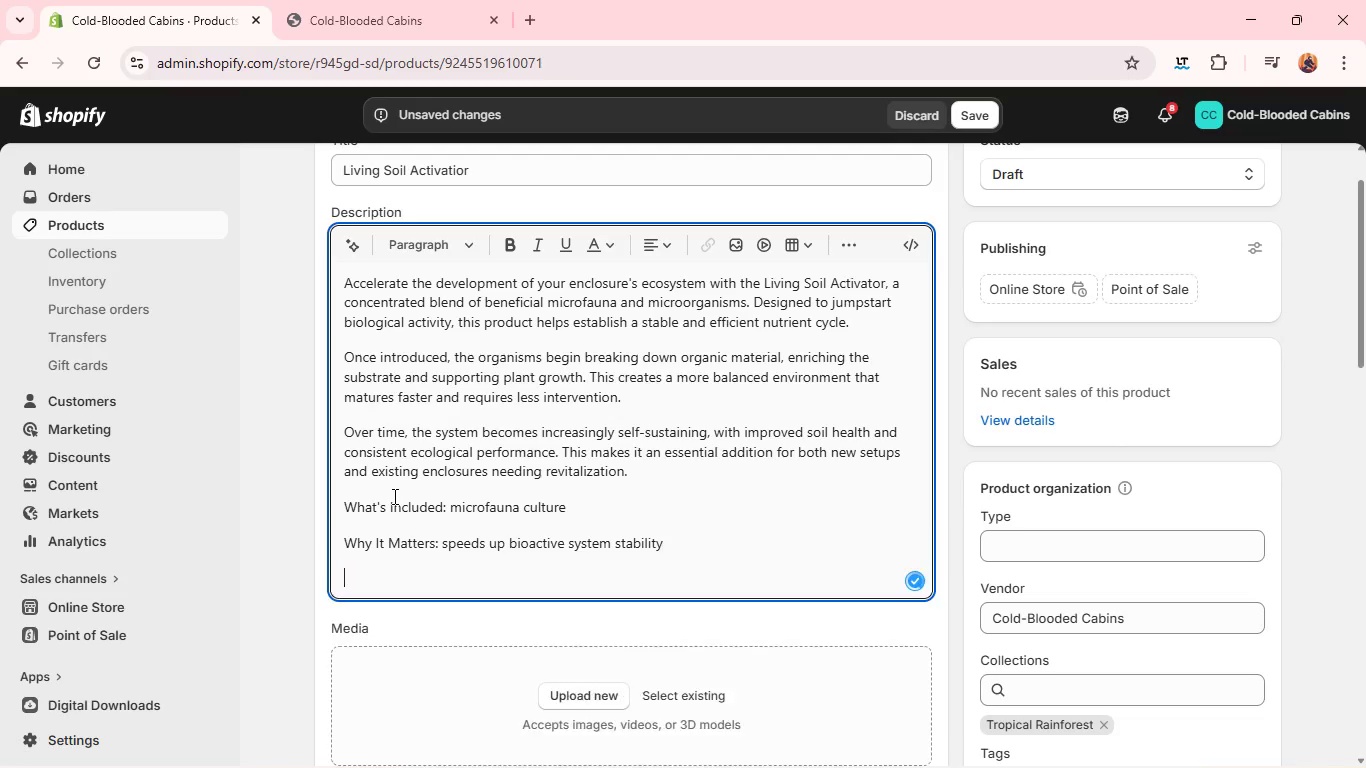 
 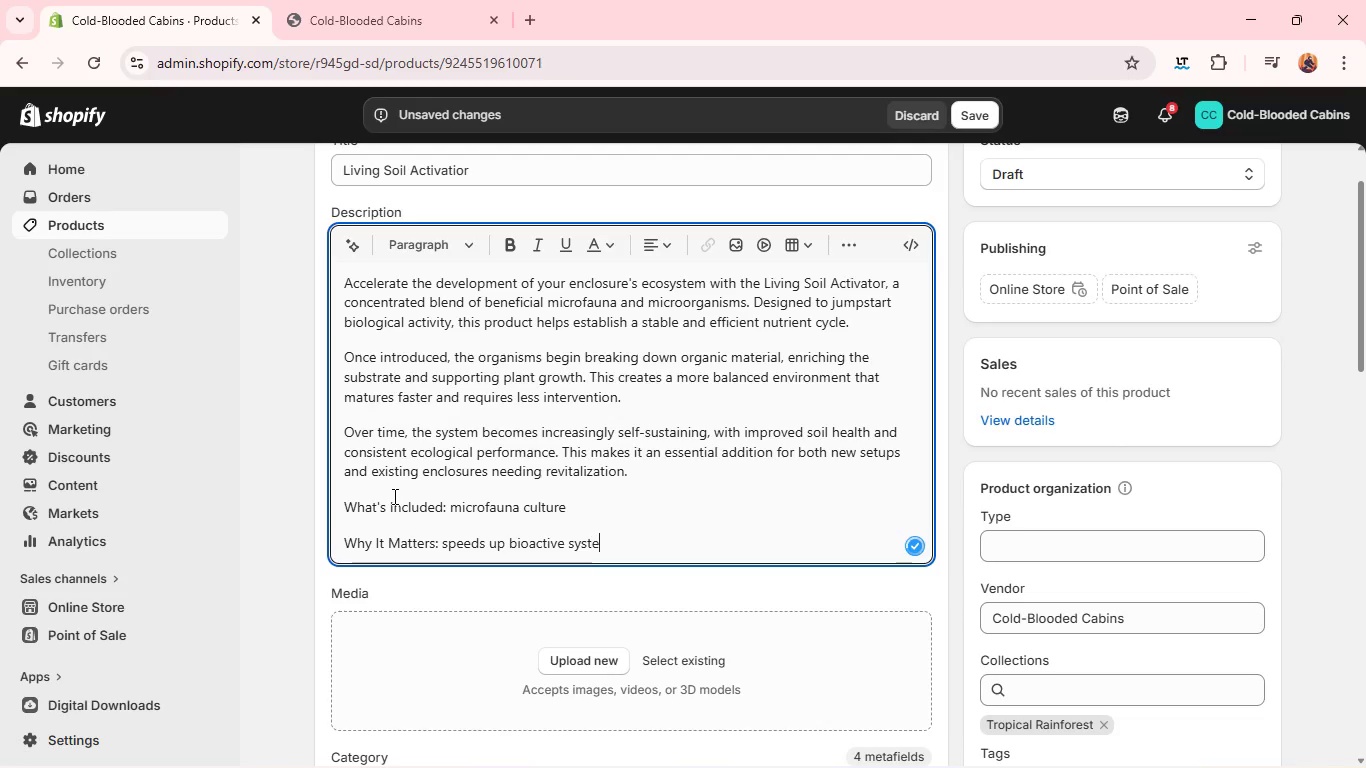 
key(Enter)
 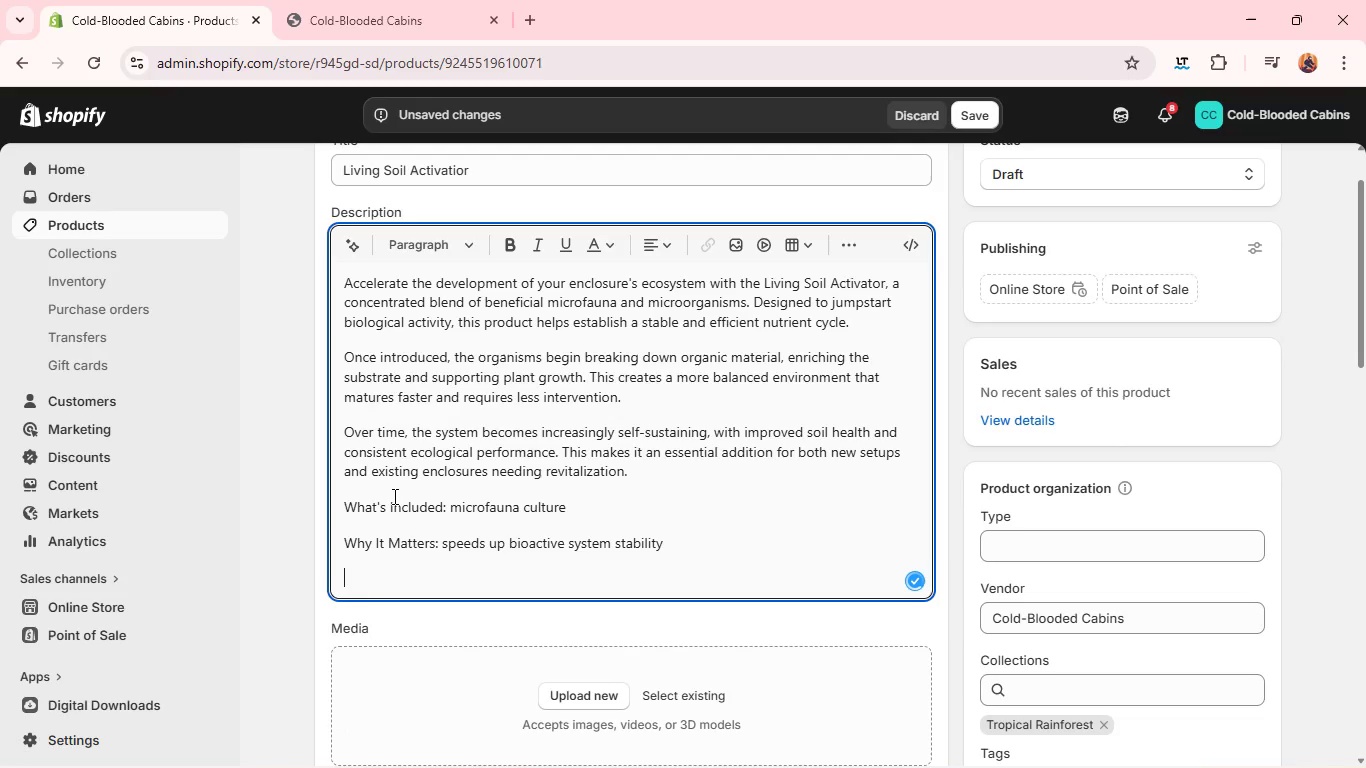 
type(Ideal Fro)
key(Backspace)
key(Backspace)
type(or: all bia)
key(Backspace)
type(oactive terraru)
key(Backspace)
type(iums)
 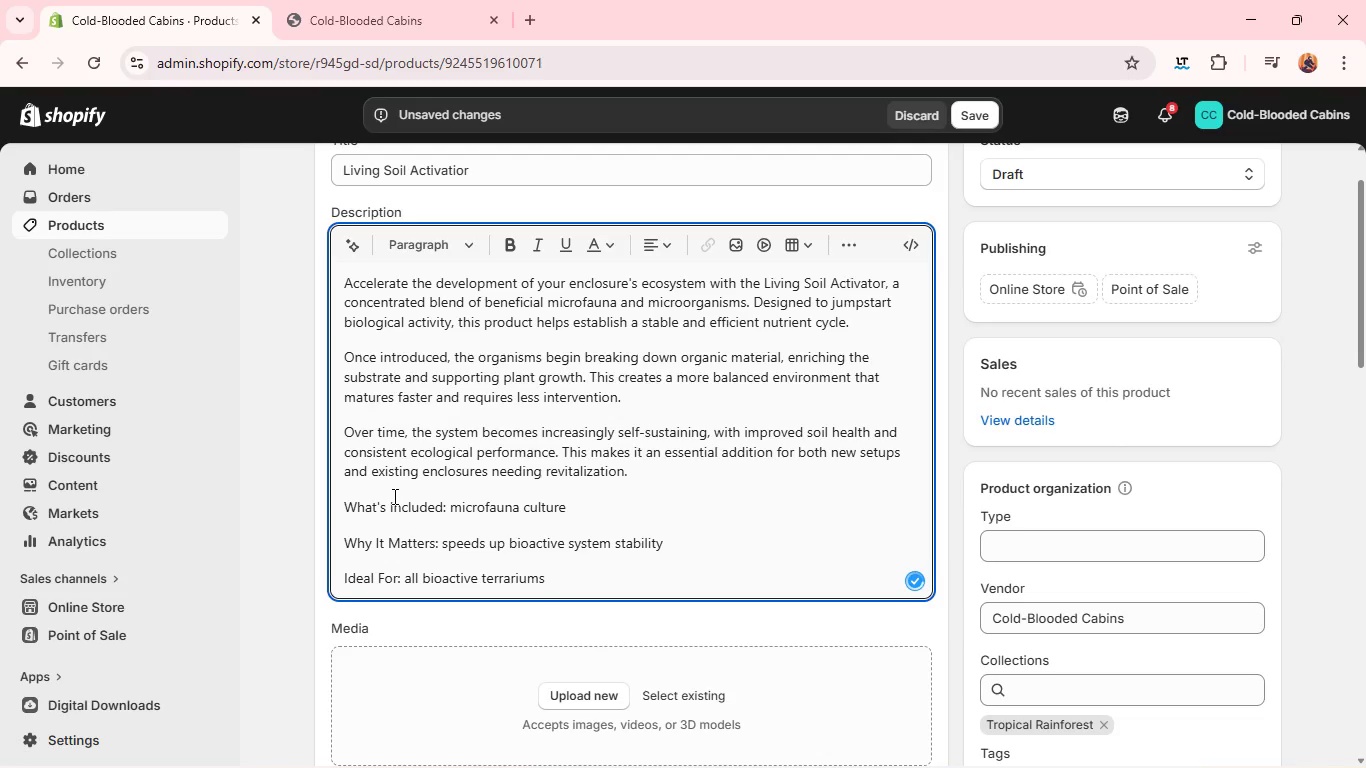 
right_click([393, 496])
 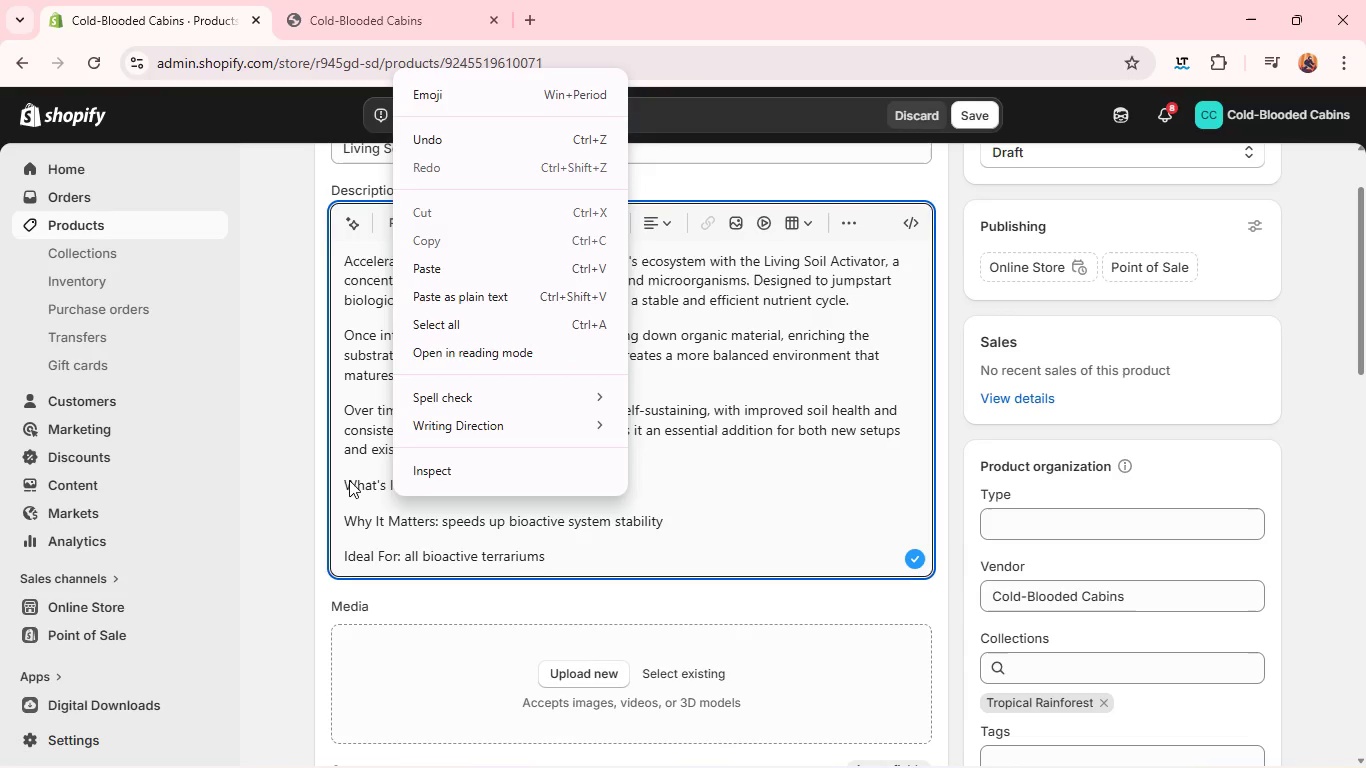 
left_click([349, 480])
 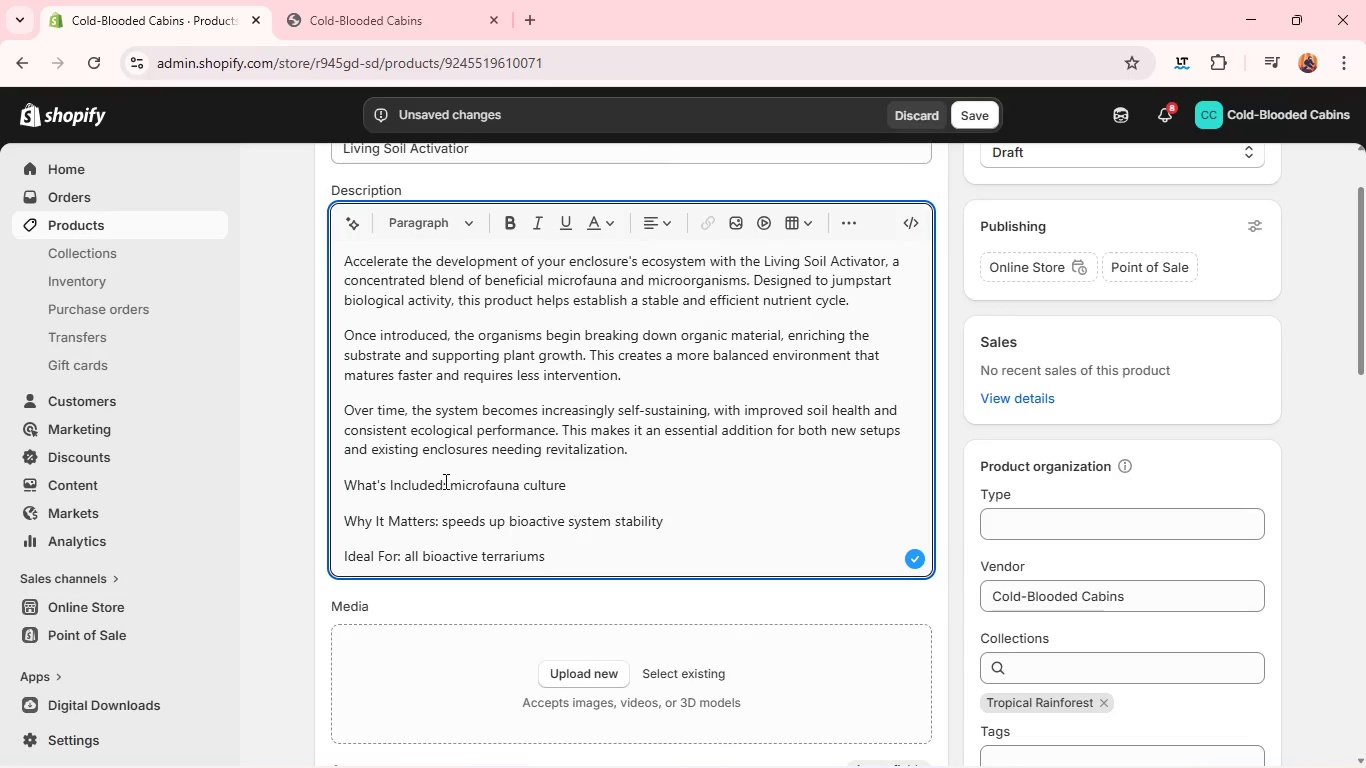 
left_click([444, 482])
 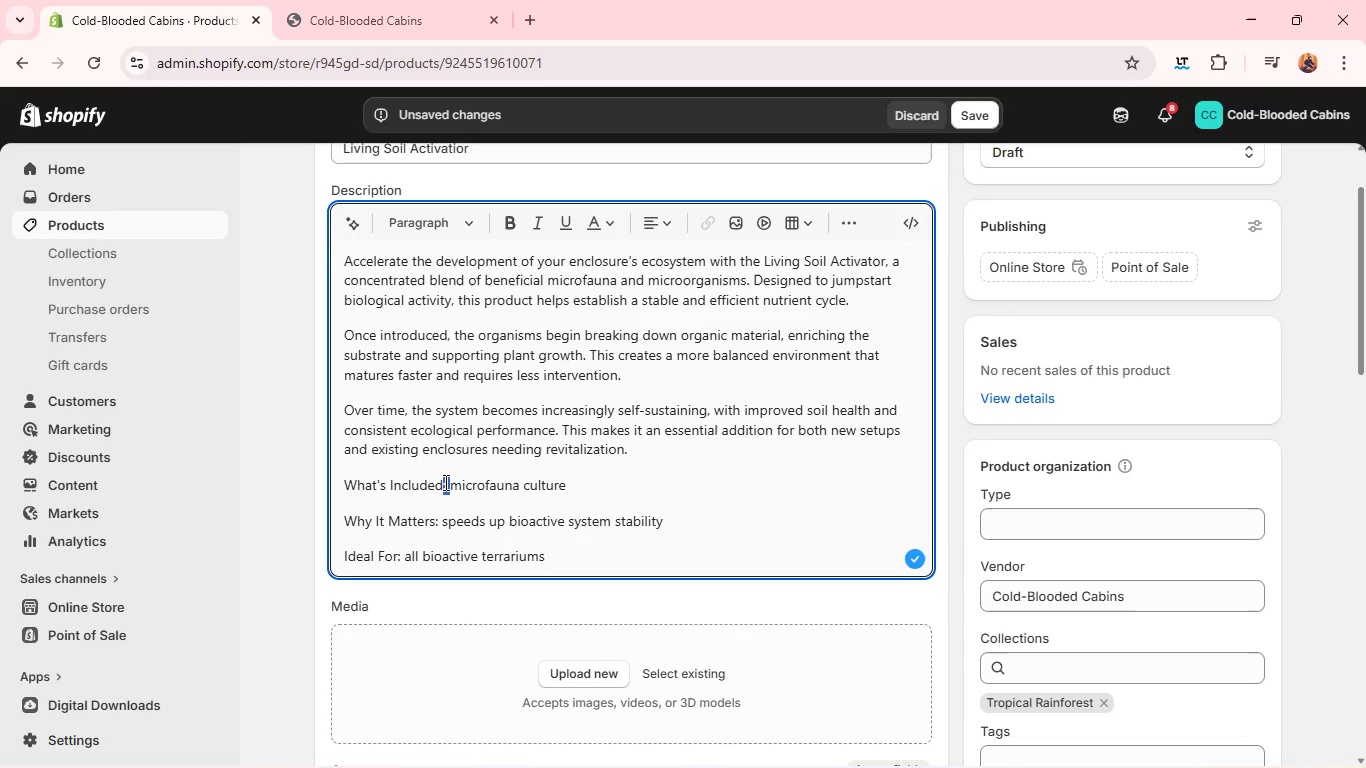 
left_click_drag(start_coordinate=[444, 482], to_coordinate=[344, 492])
 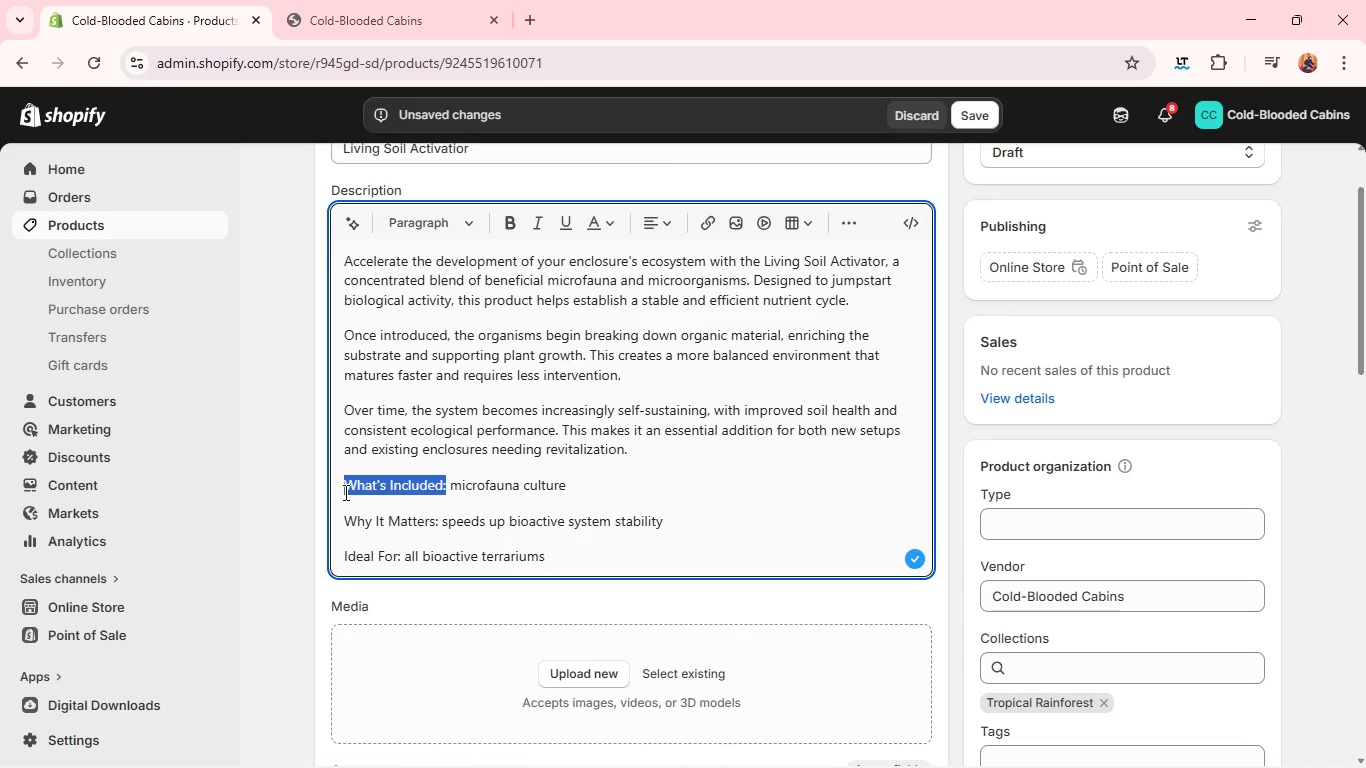 
key(Control+B)
 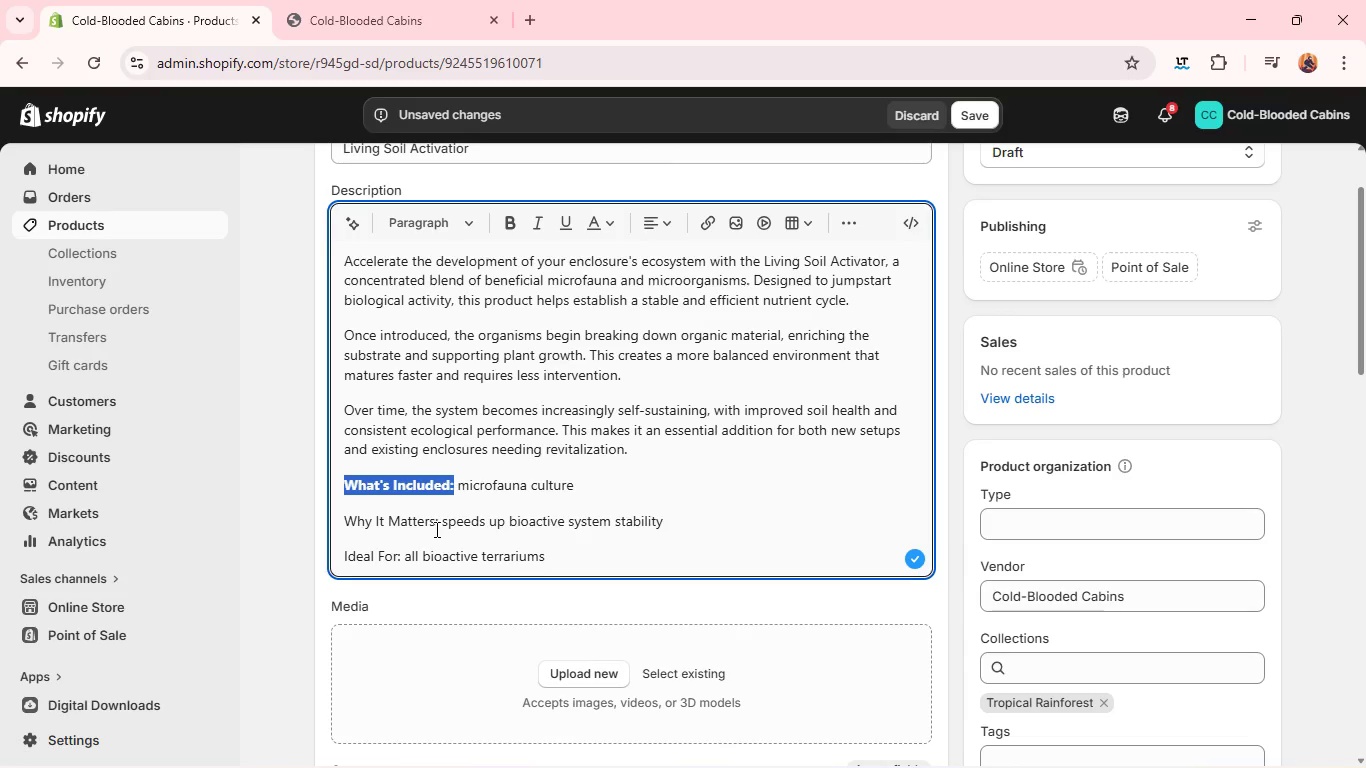 
left_click([435, 529])
 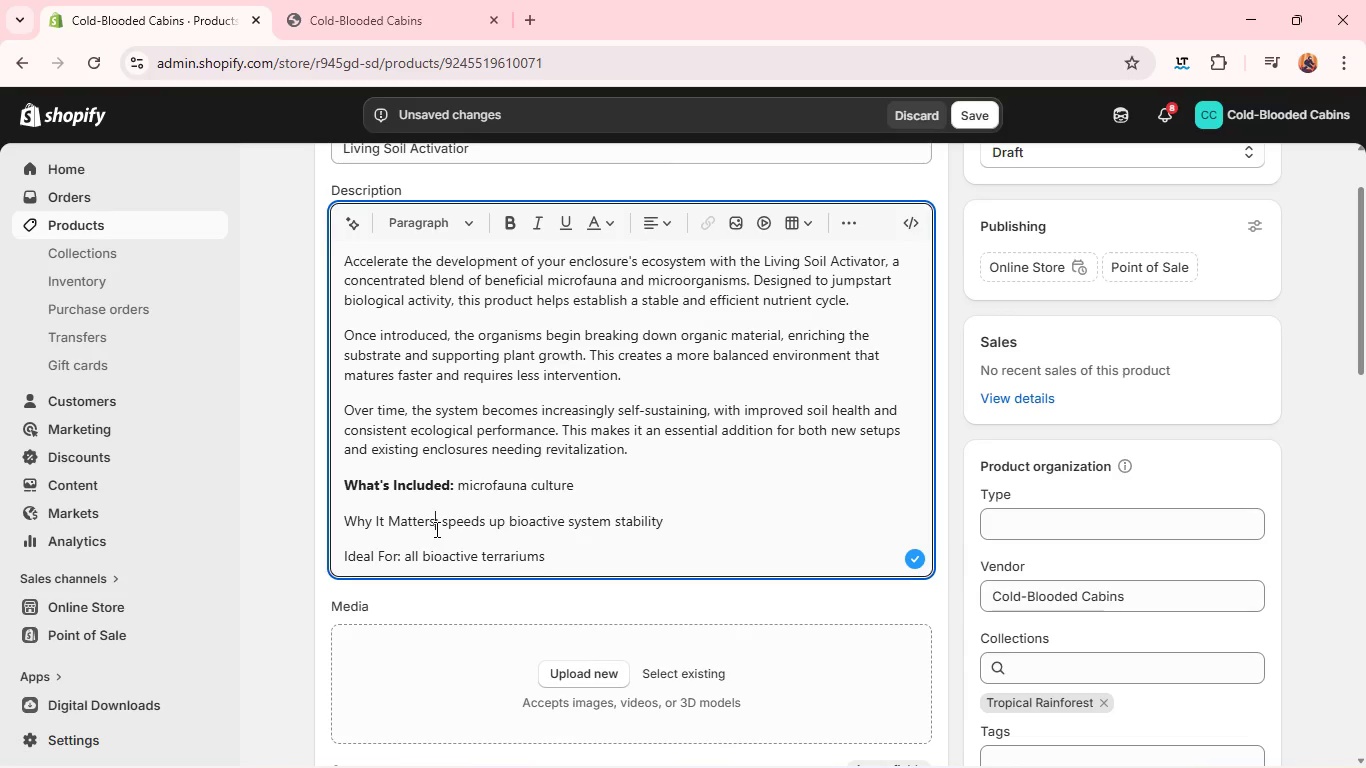 
left_click_drag(start_coordinate=[435, 529], to_coordinate=[335, 513])
 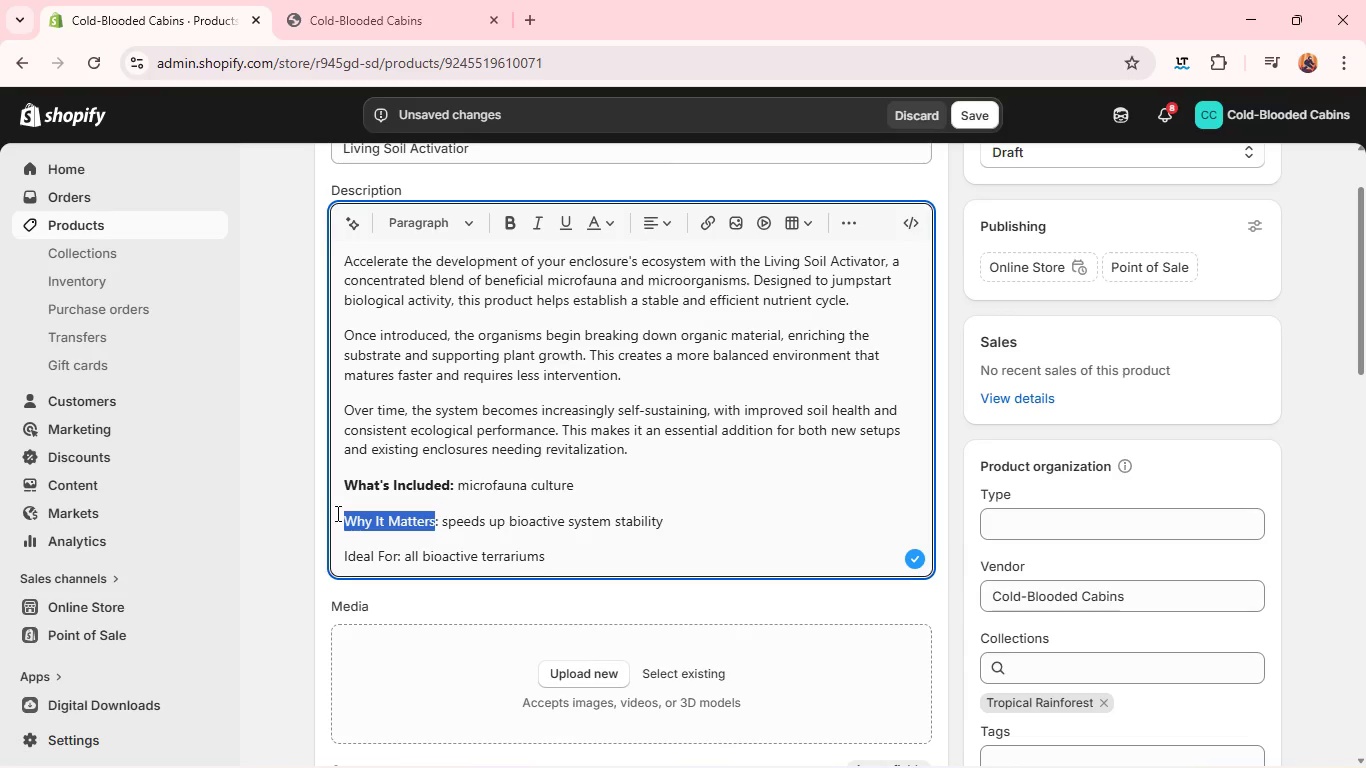 
key(Control+ControlLeft)
 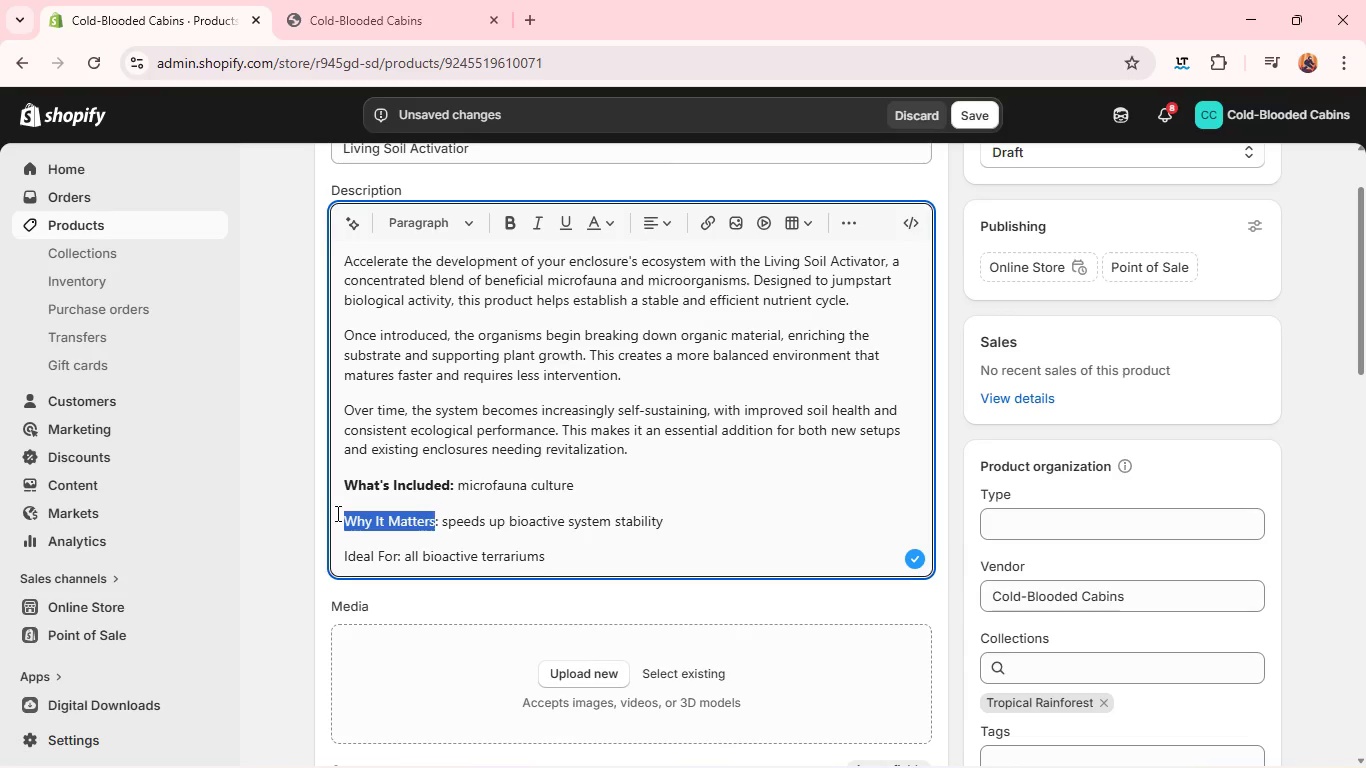 
key(Control+B)
 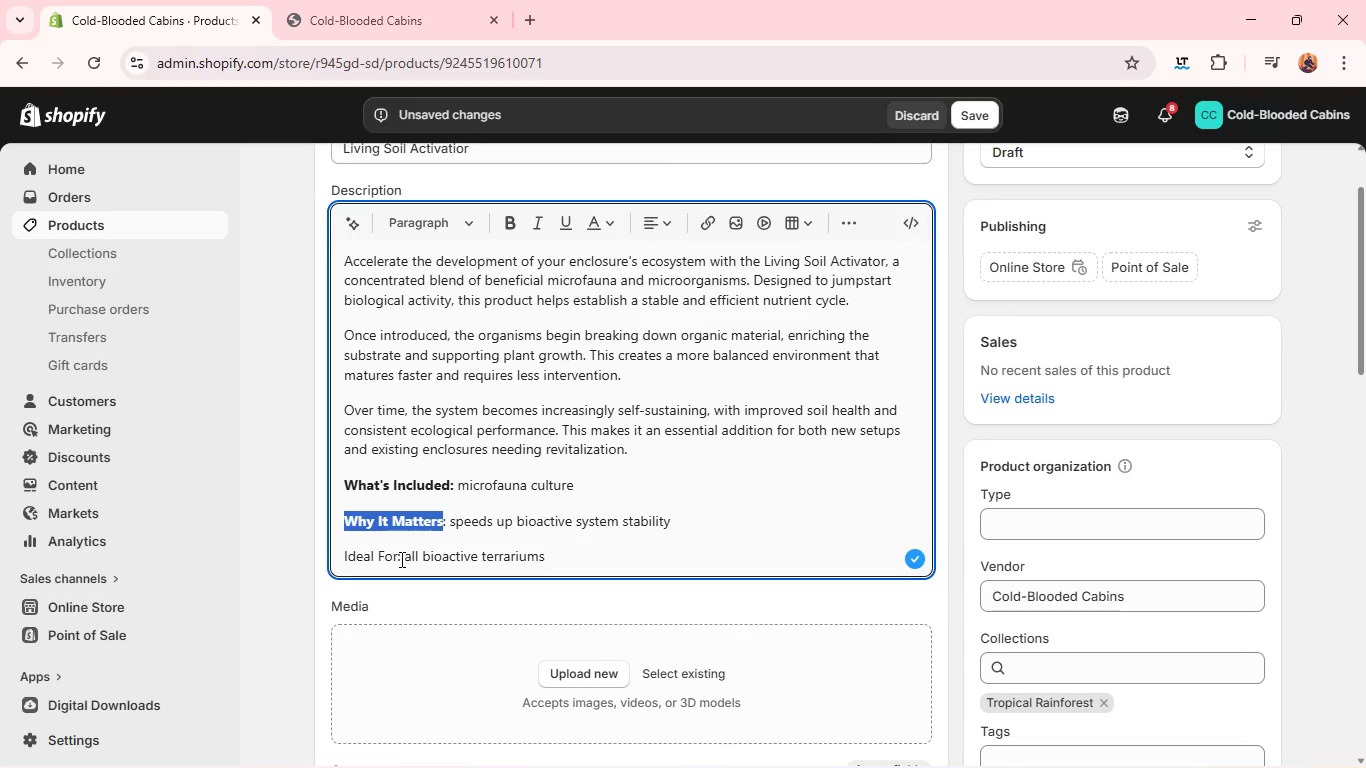 
left_click([400, 559])
 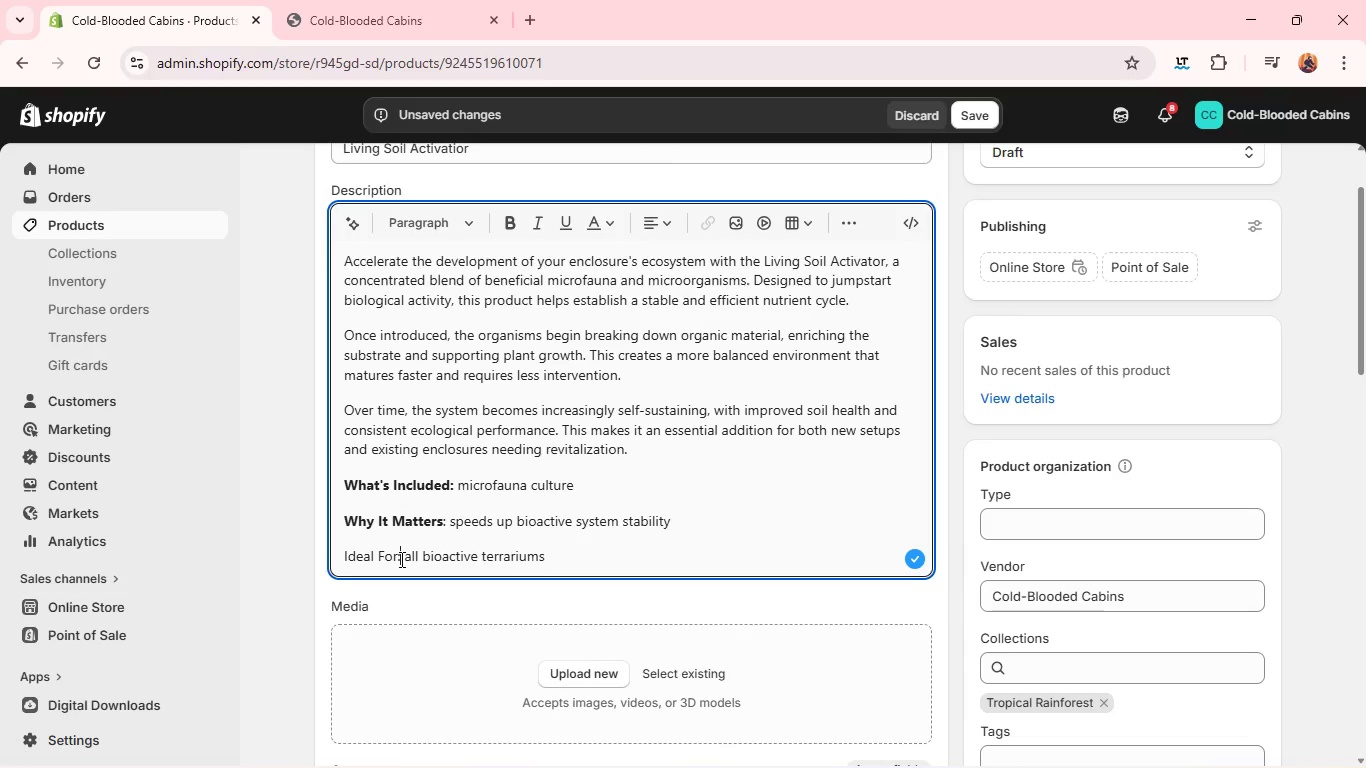 
left_click_drag(start_coordinate=[400, 559], to_coordinate=[318, 565])
 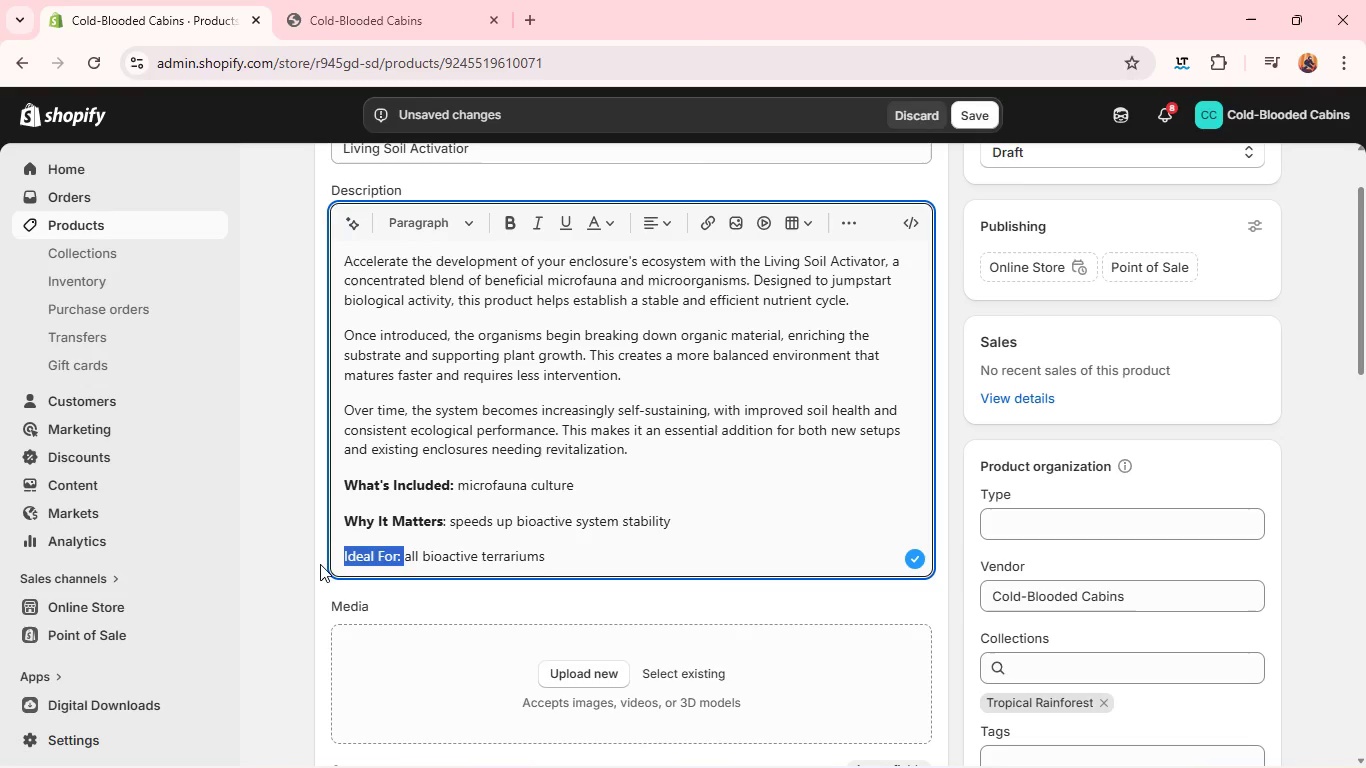 
key(Control+B)
 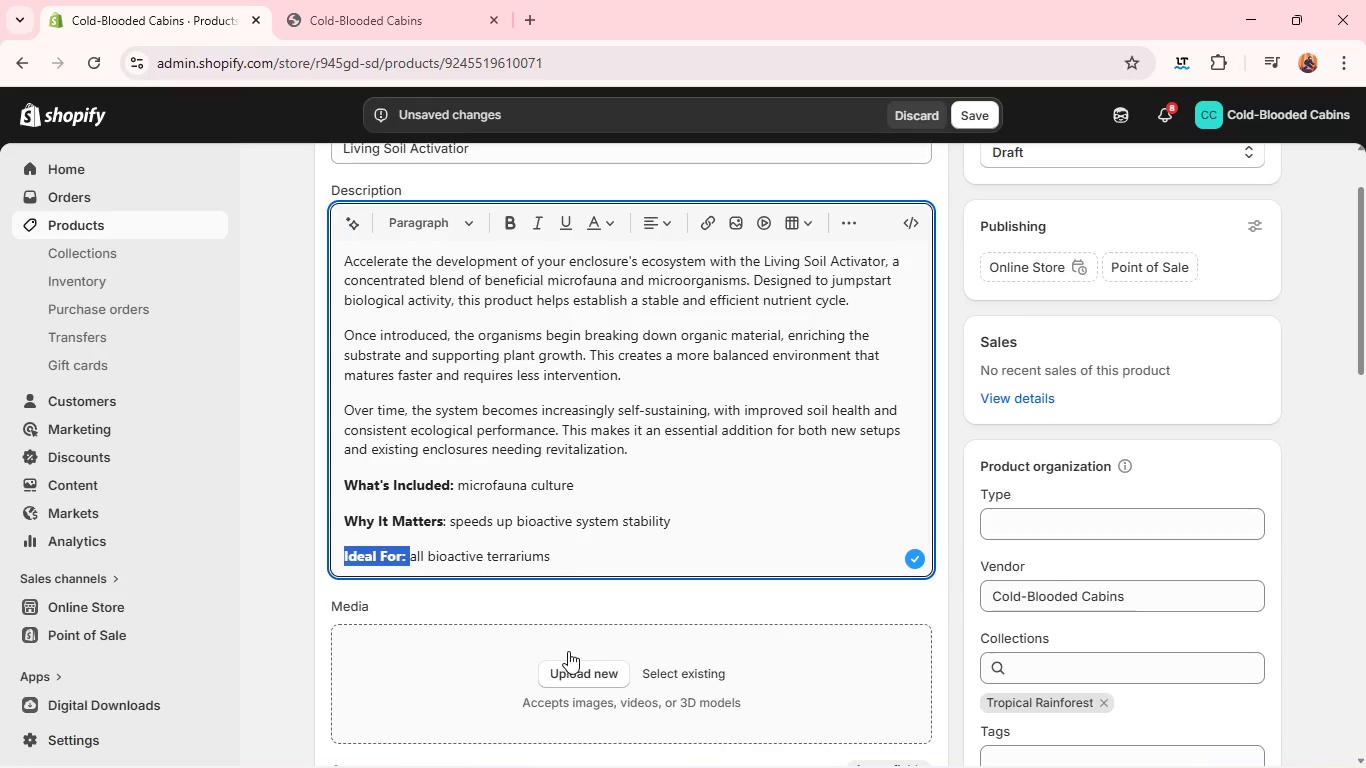 
left_click([563, 662])
 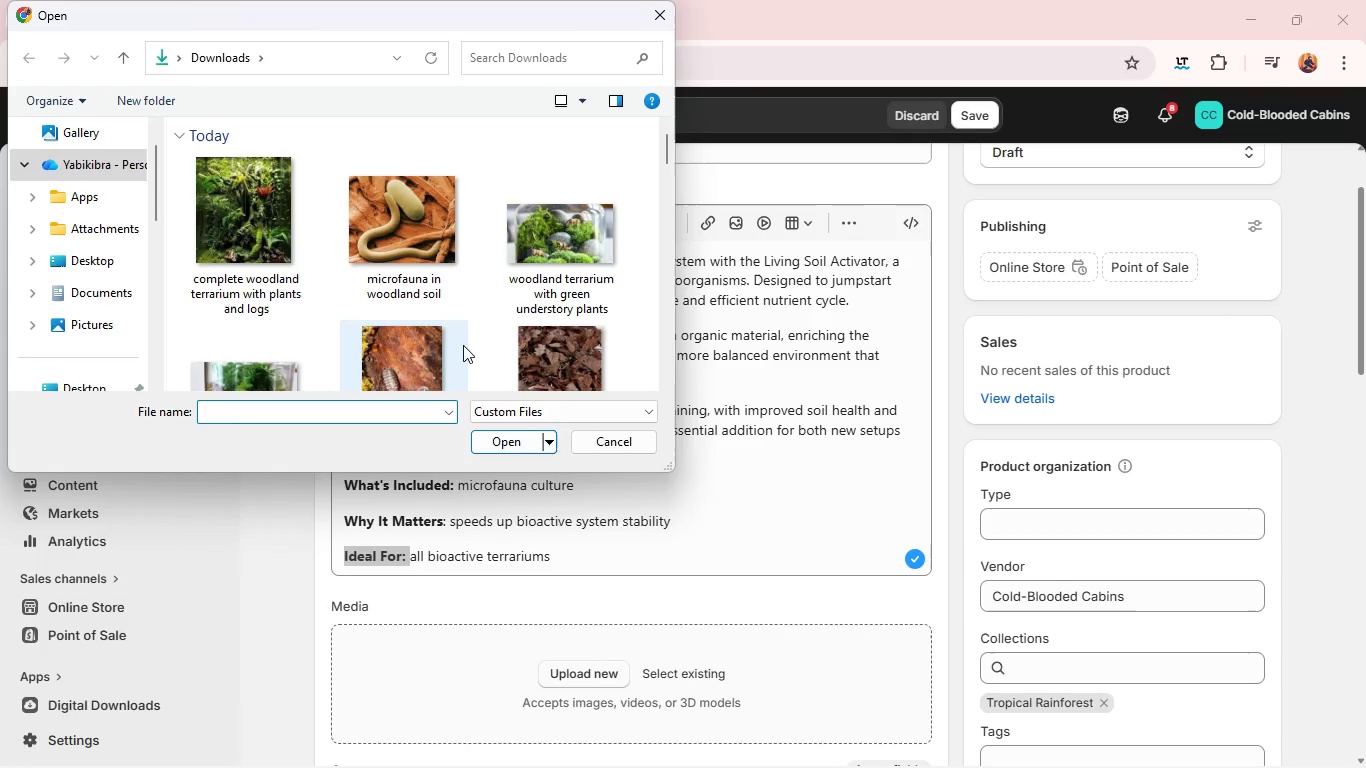 
scroll: coordinate [463, 345], scroll_direction: down, amount: 2.0
 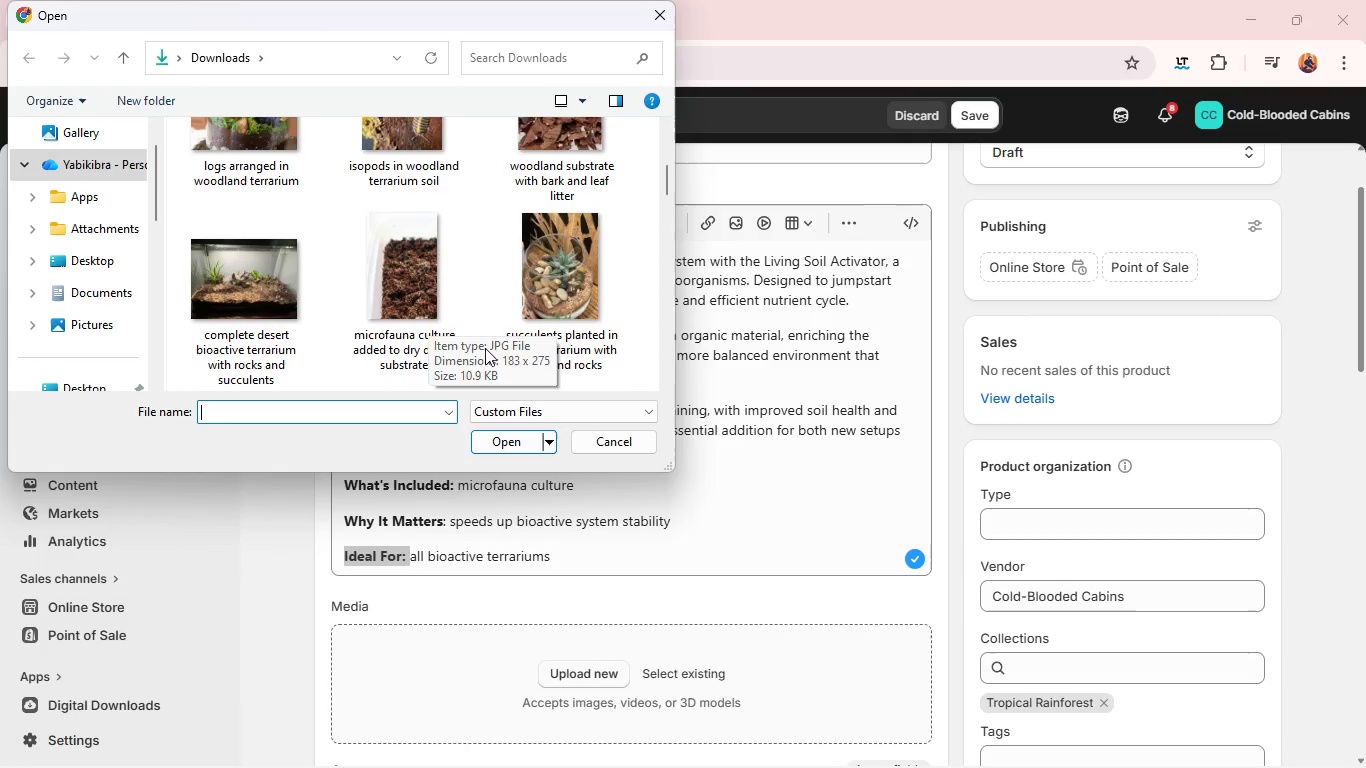 
scroll: coordinate [483, 290], scroll_direction: none, amount: 0.0
 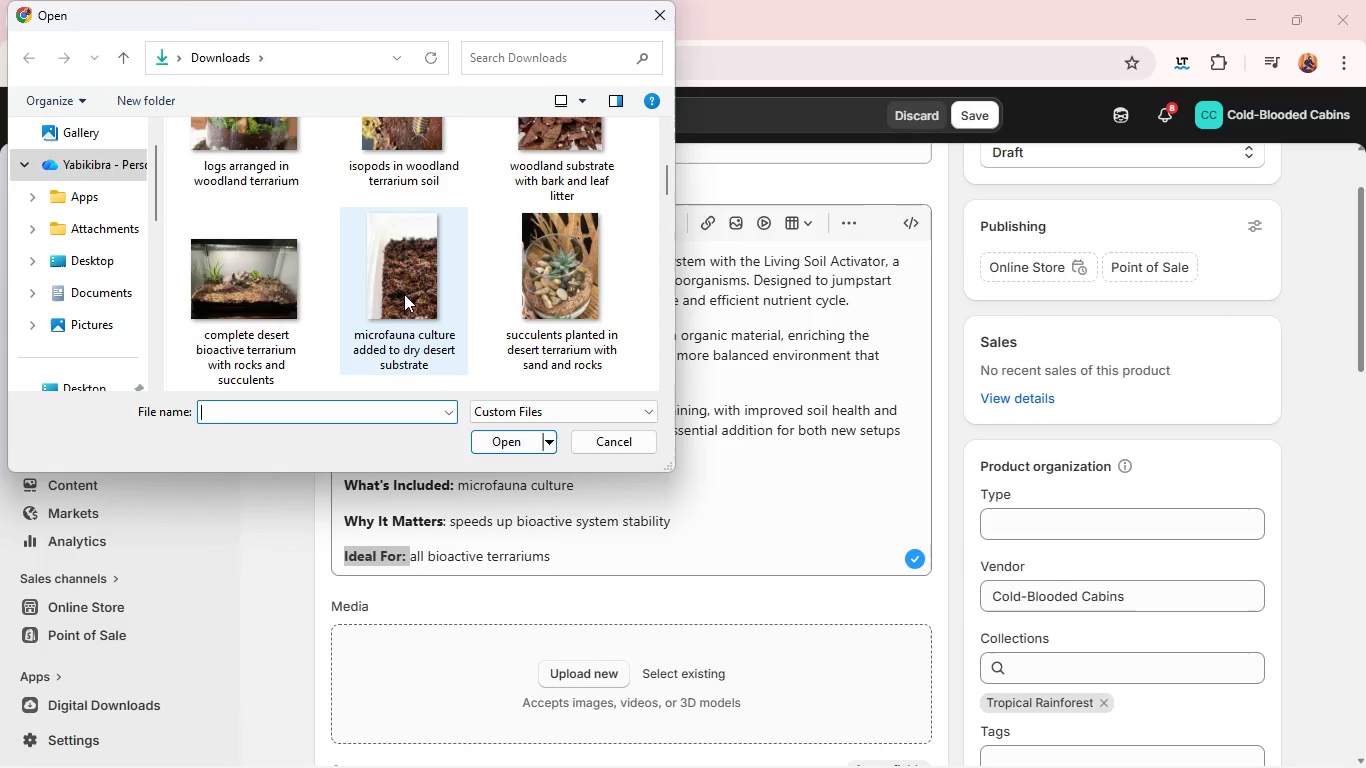 
scroll: coordinate [404, 294], scroll_direction: down, amount: 1.0
 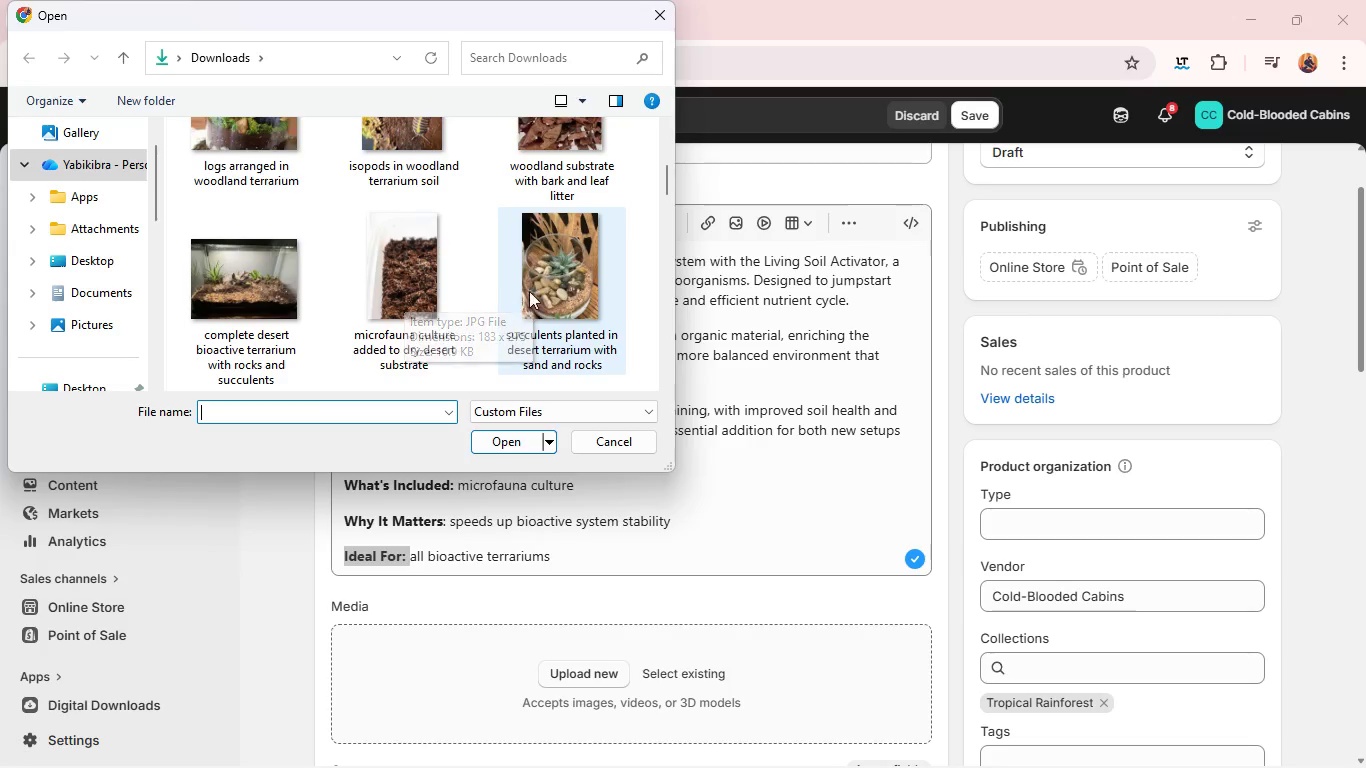 
scroll: coordinate [533, 283], scroll_direction: none, amount: 0.0
 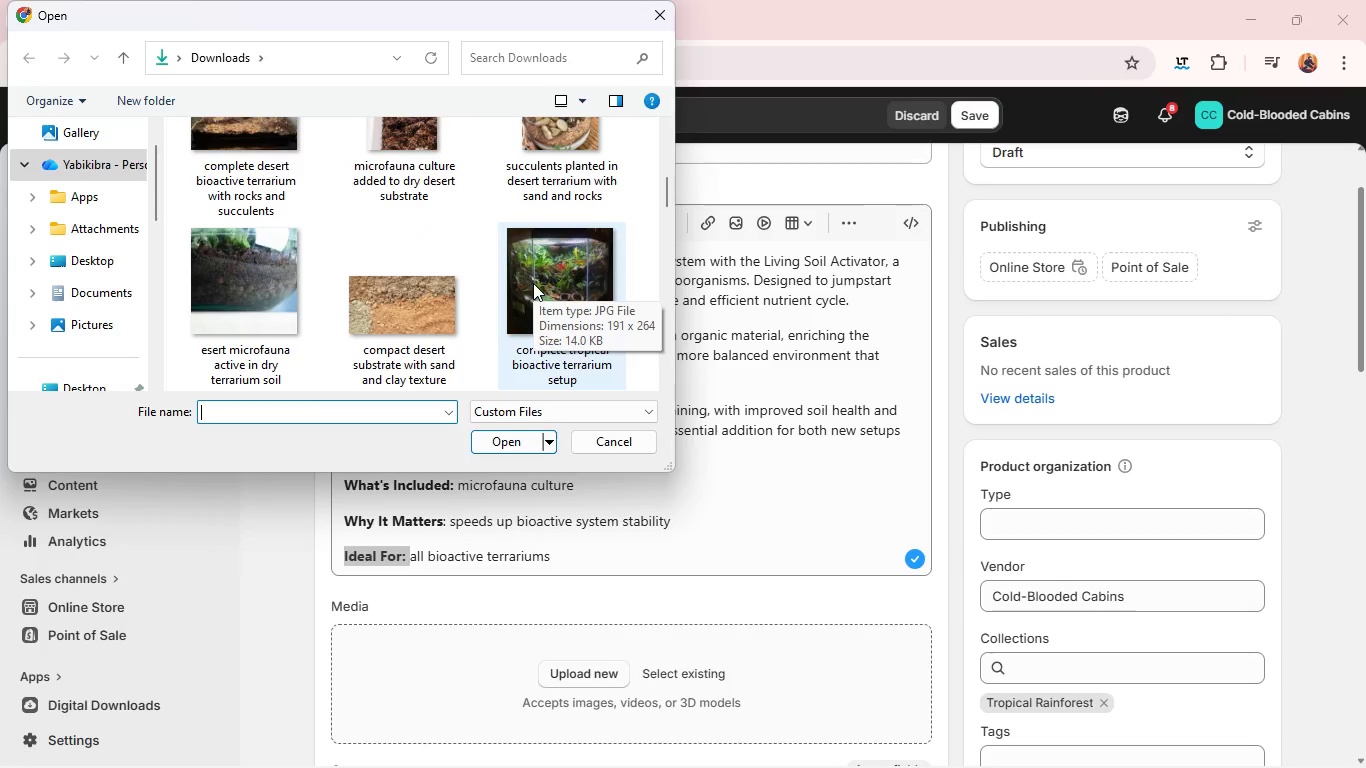 
scroll: coordinate [533, 283], scroll_direction: down, amount: 1.0
 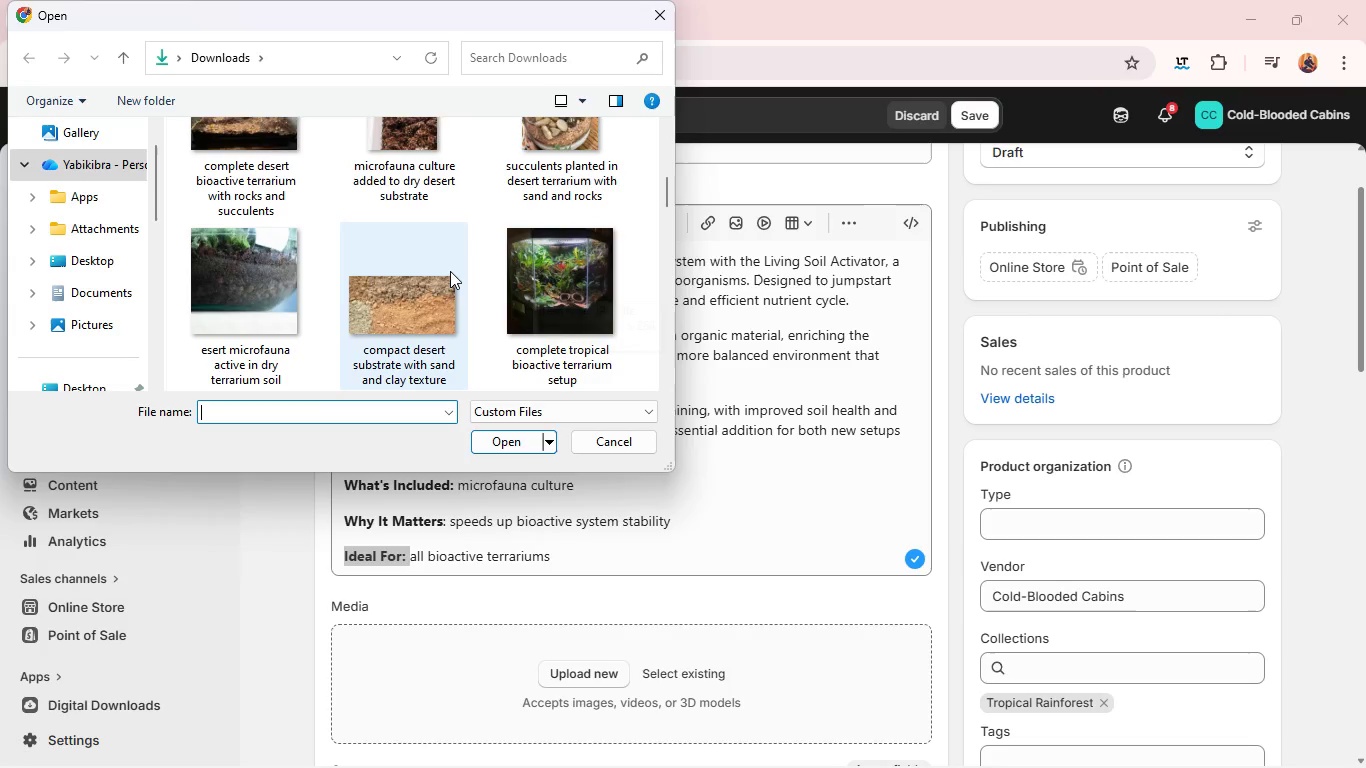 
scroll: coordinate [450, 271], scroll_direction: none, amount: 0.0
 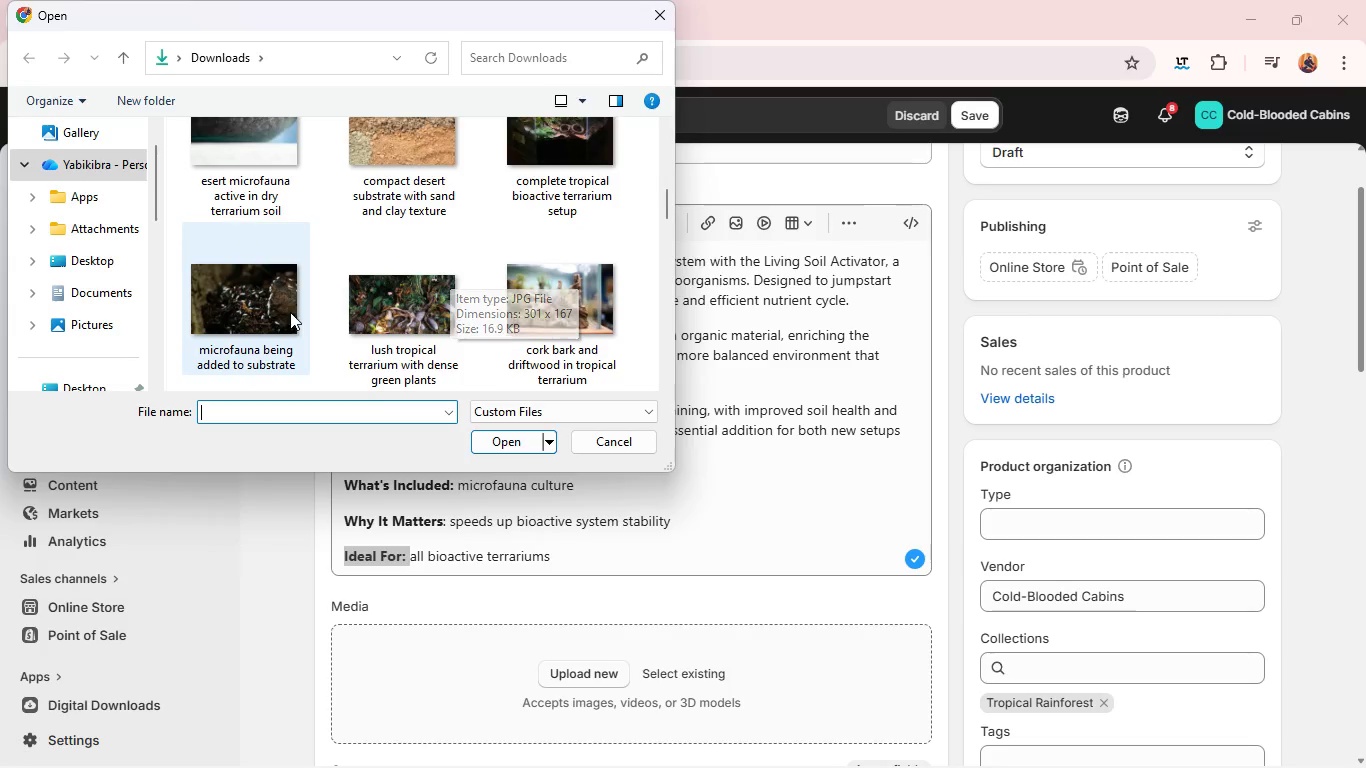 
left_click([290, 307])
 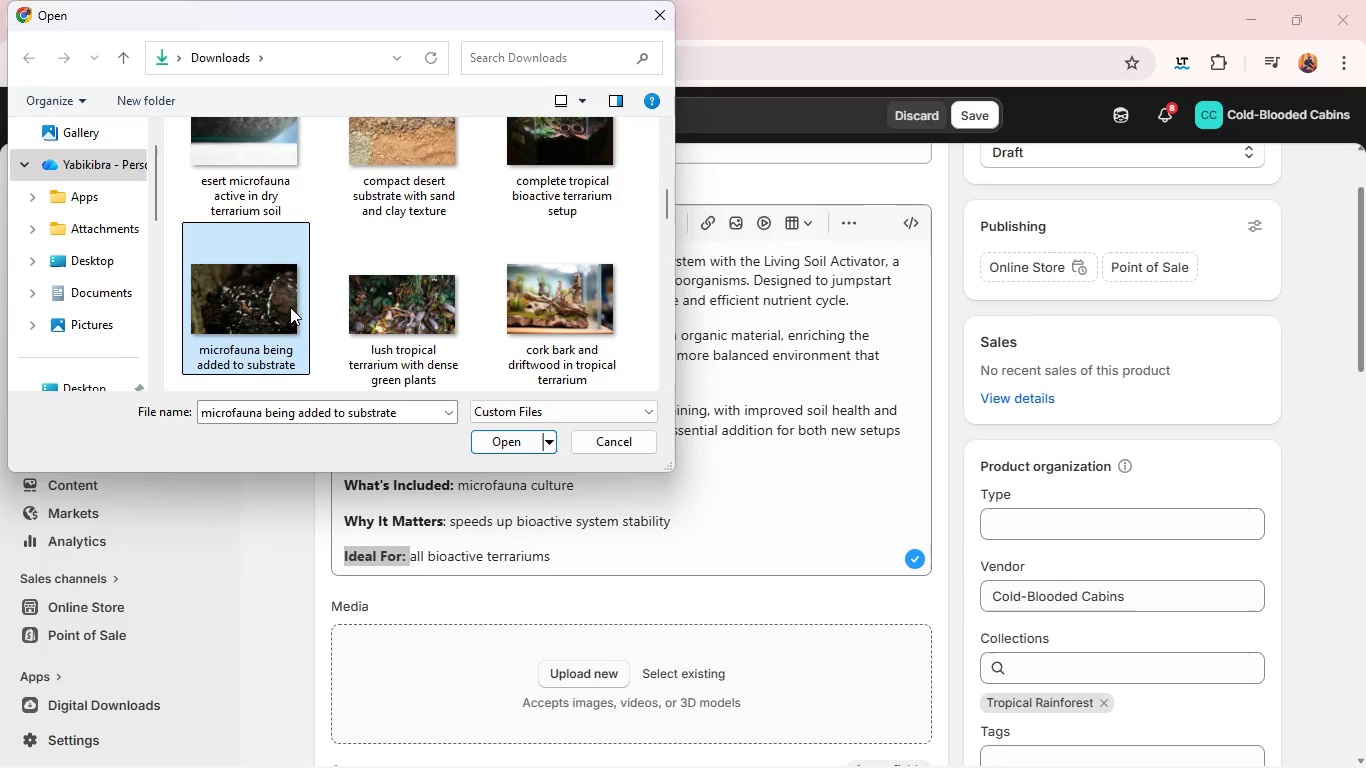 
key(Enter)
 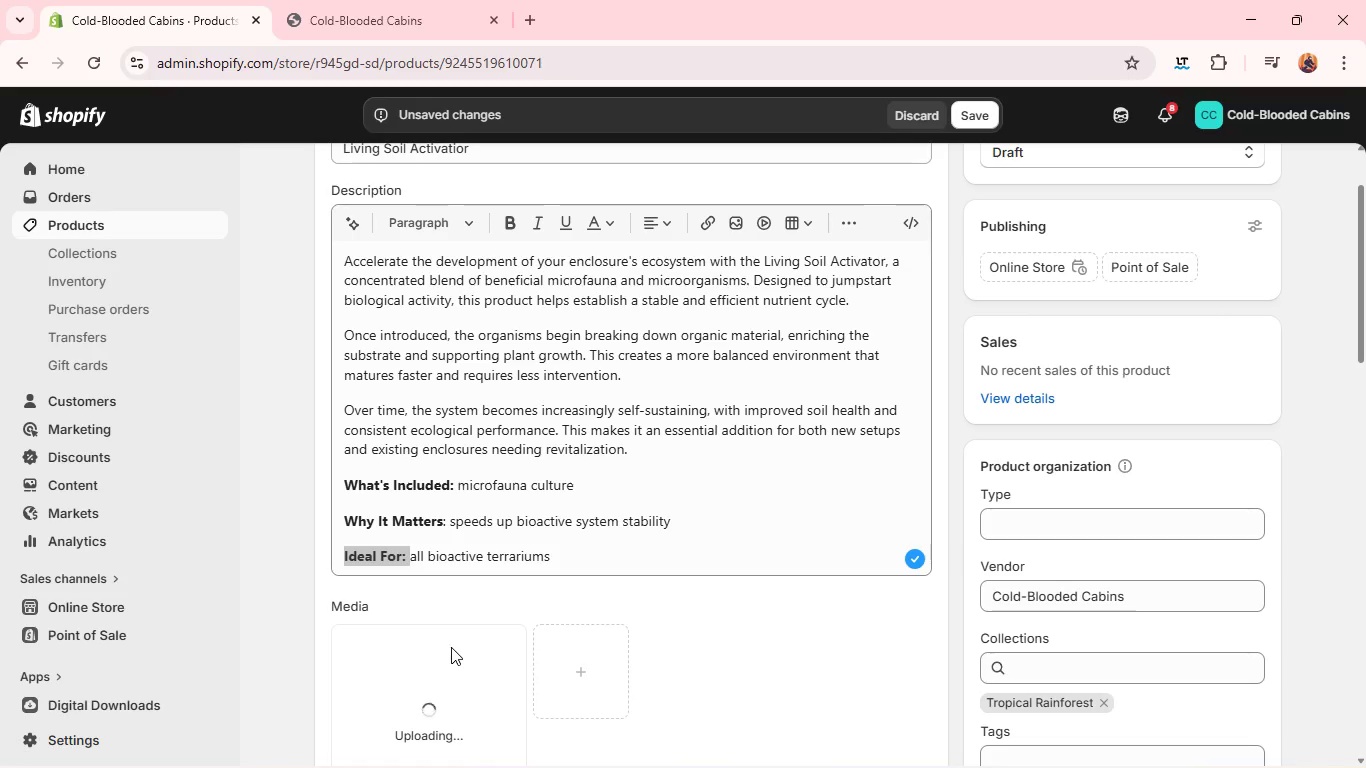 
left_click([451, 647])
 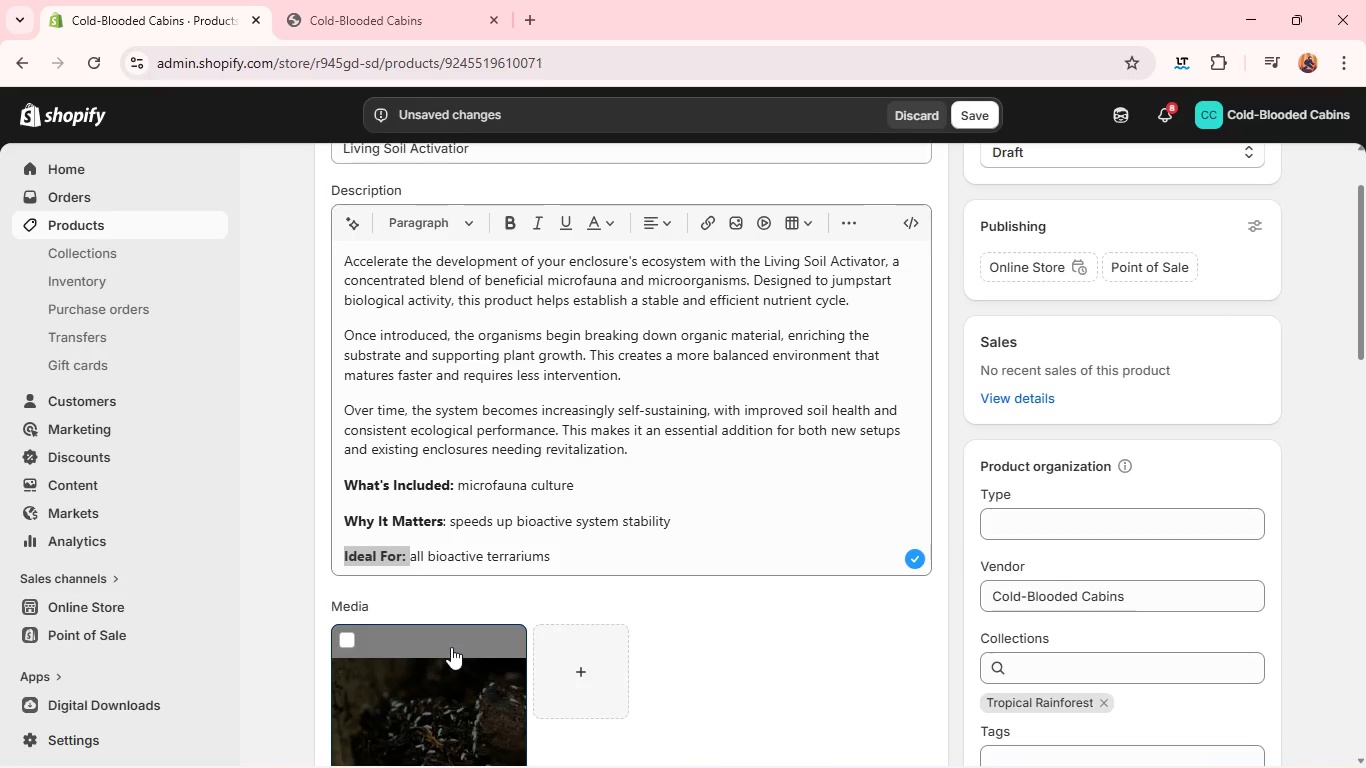 
wait(7.8)
 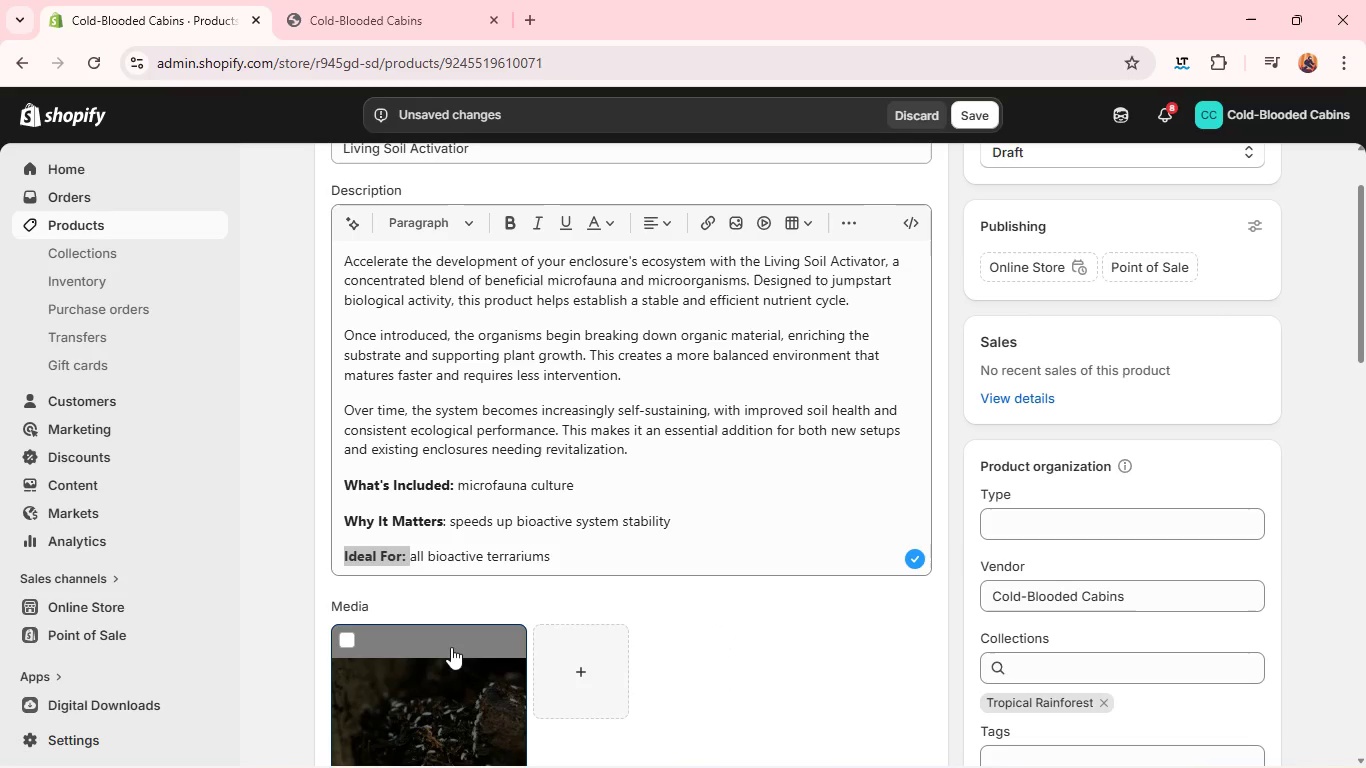 
left_click([458, 714])
 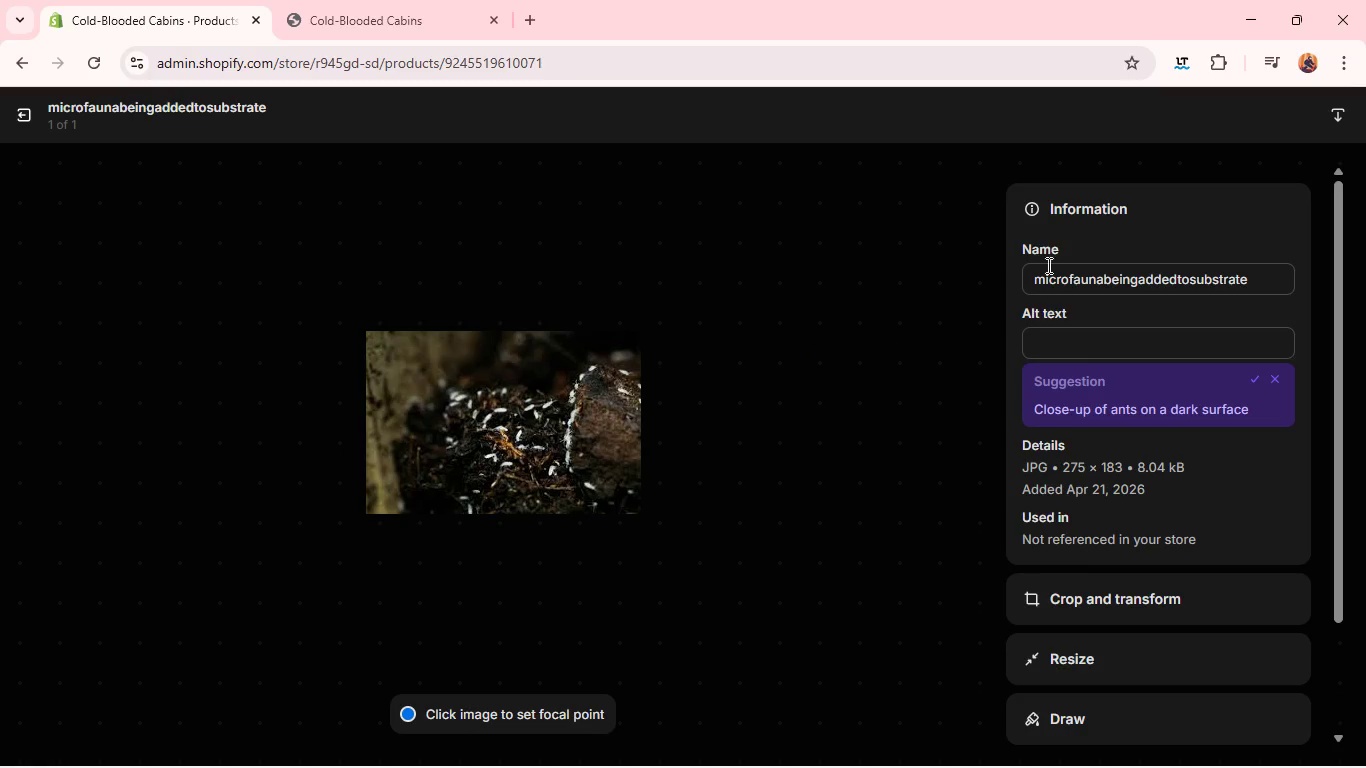 
left_click([1093, 335])
 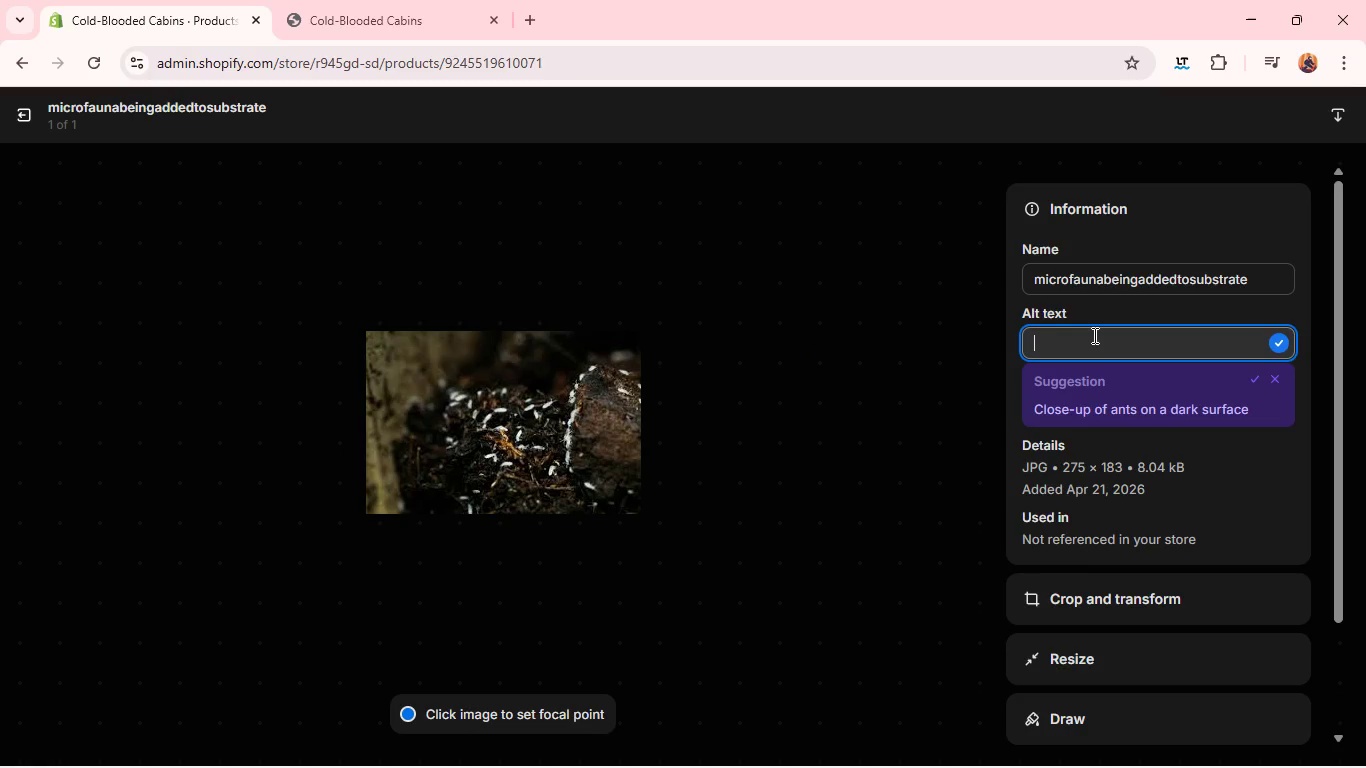 
type(microfauna beign added to substrate)
 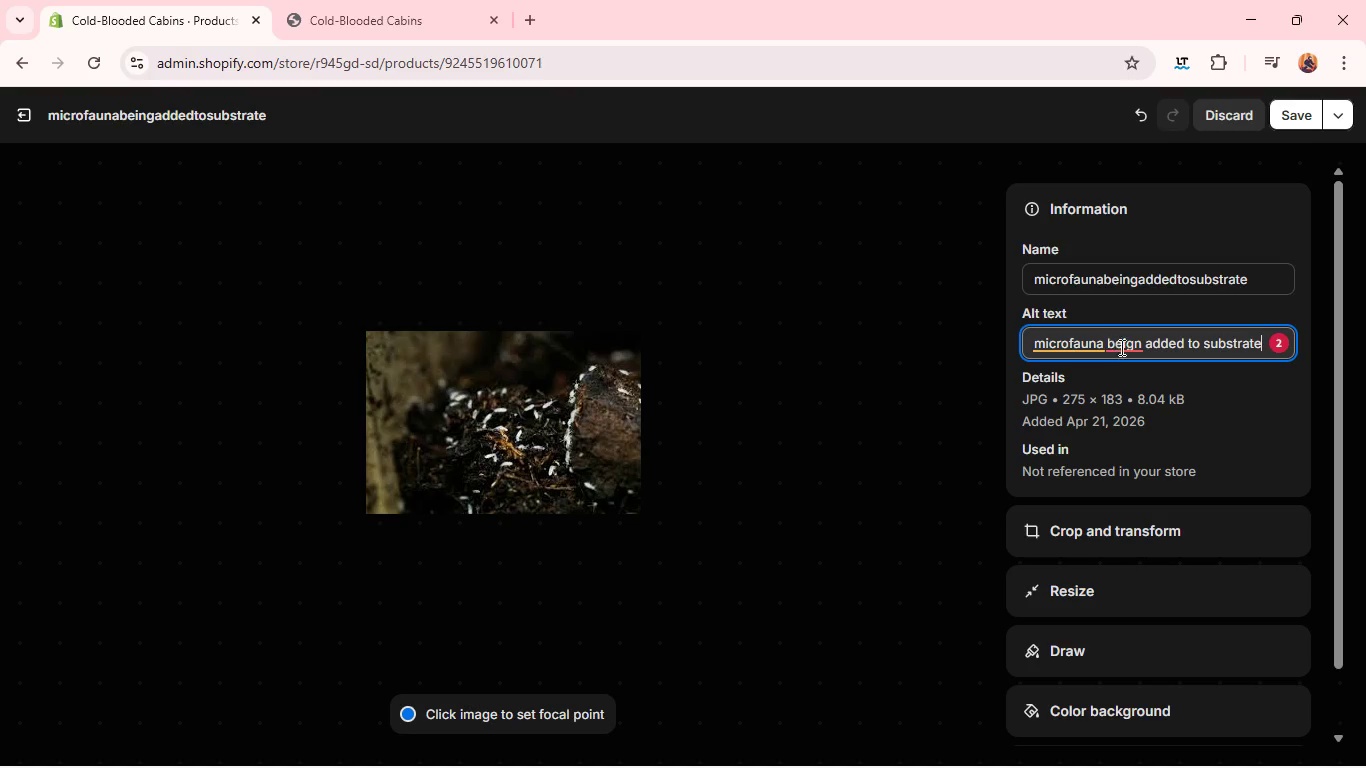 
left_click([1128, 354])
 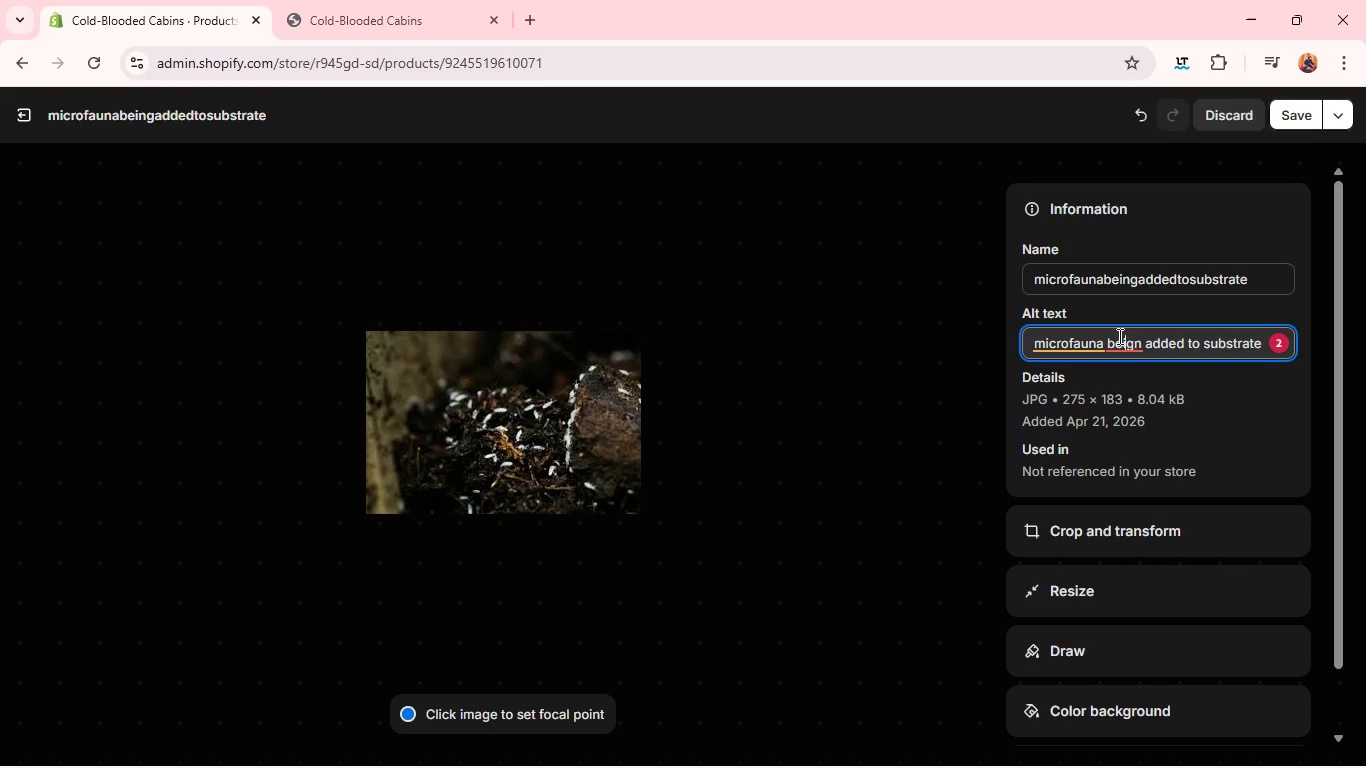 
left_click([1119, 341])
 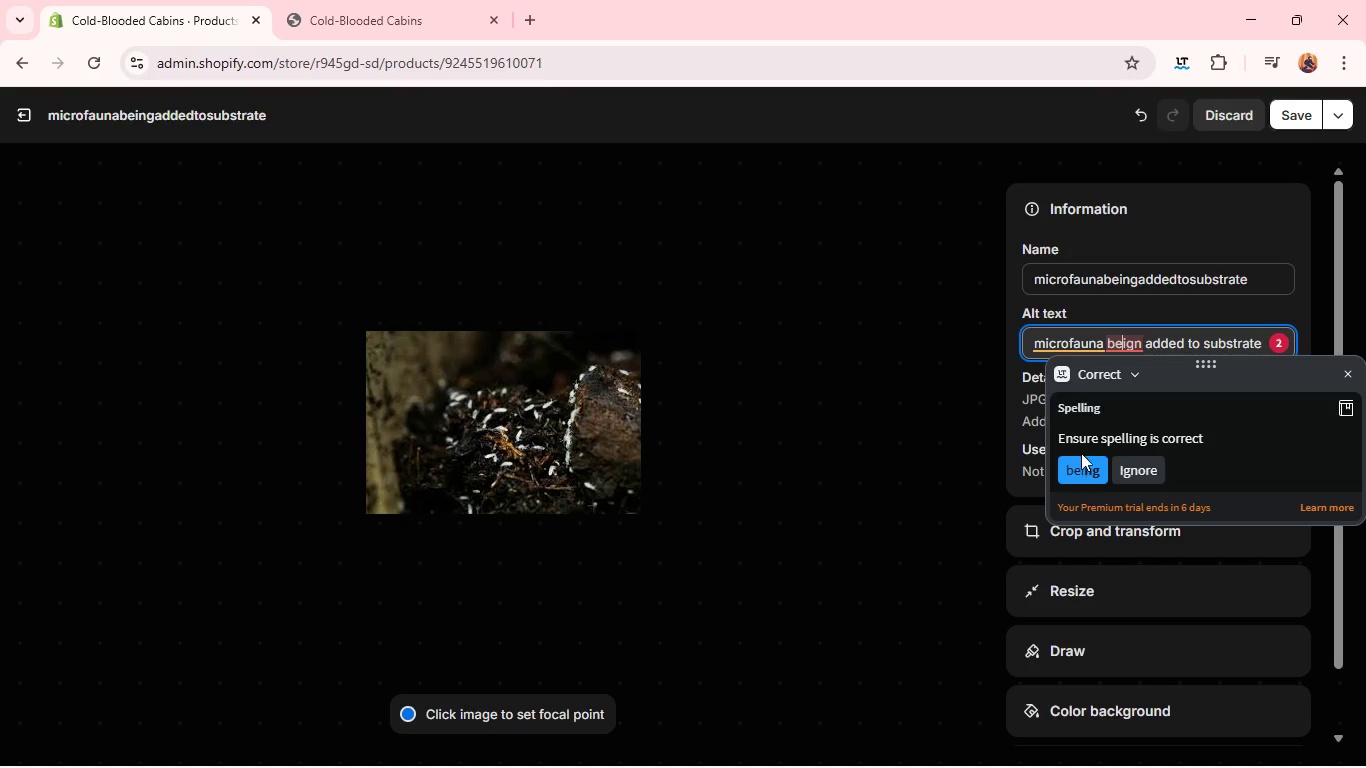 
left_click([1080, 453])
 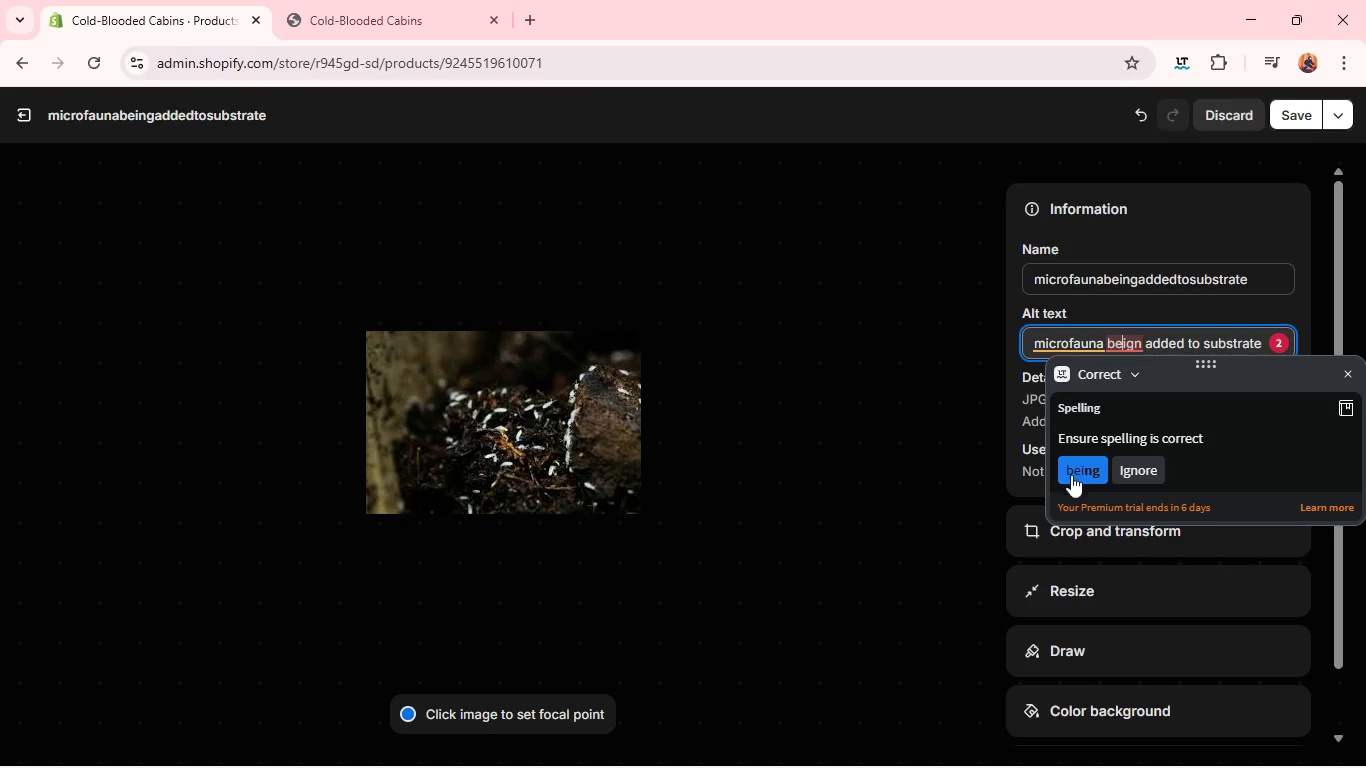 
left_click([1072, 471])
 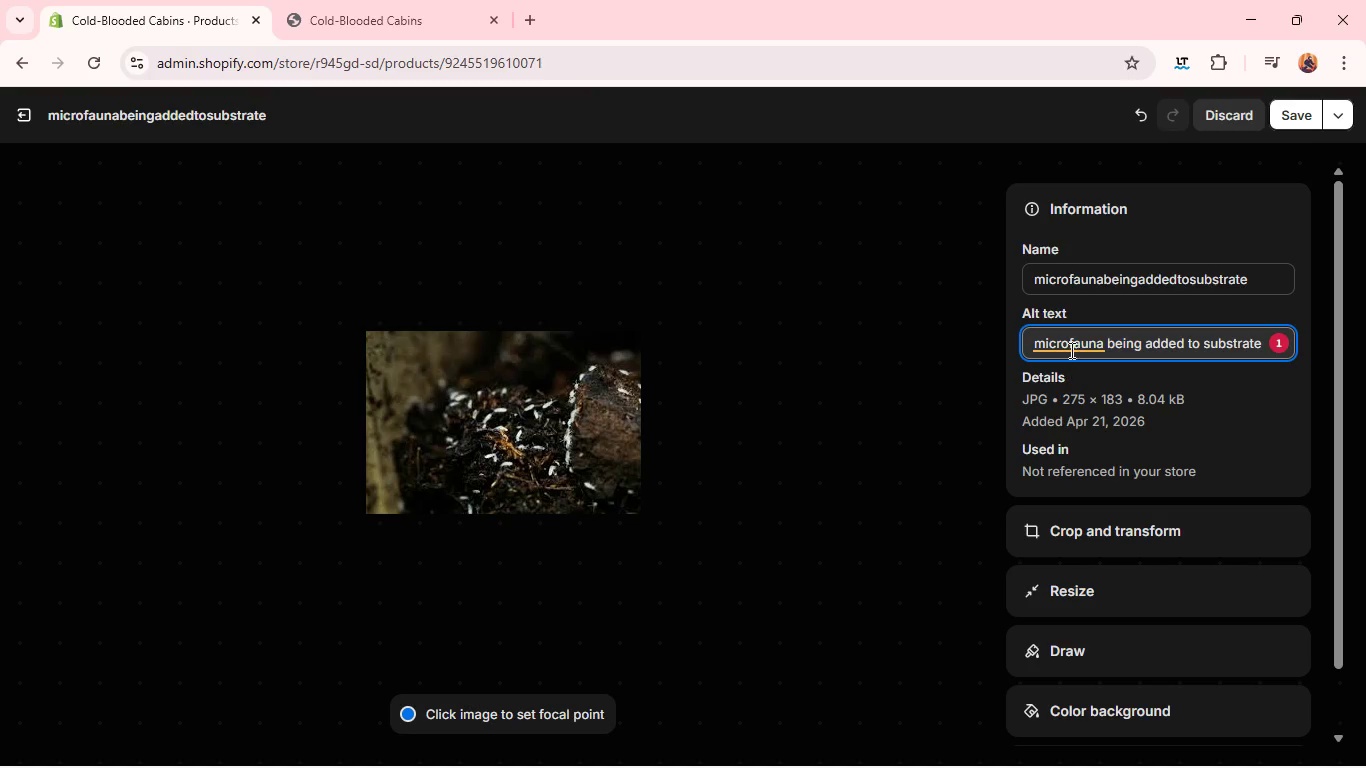 
left_click([1069, 346])
 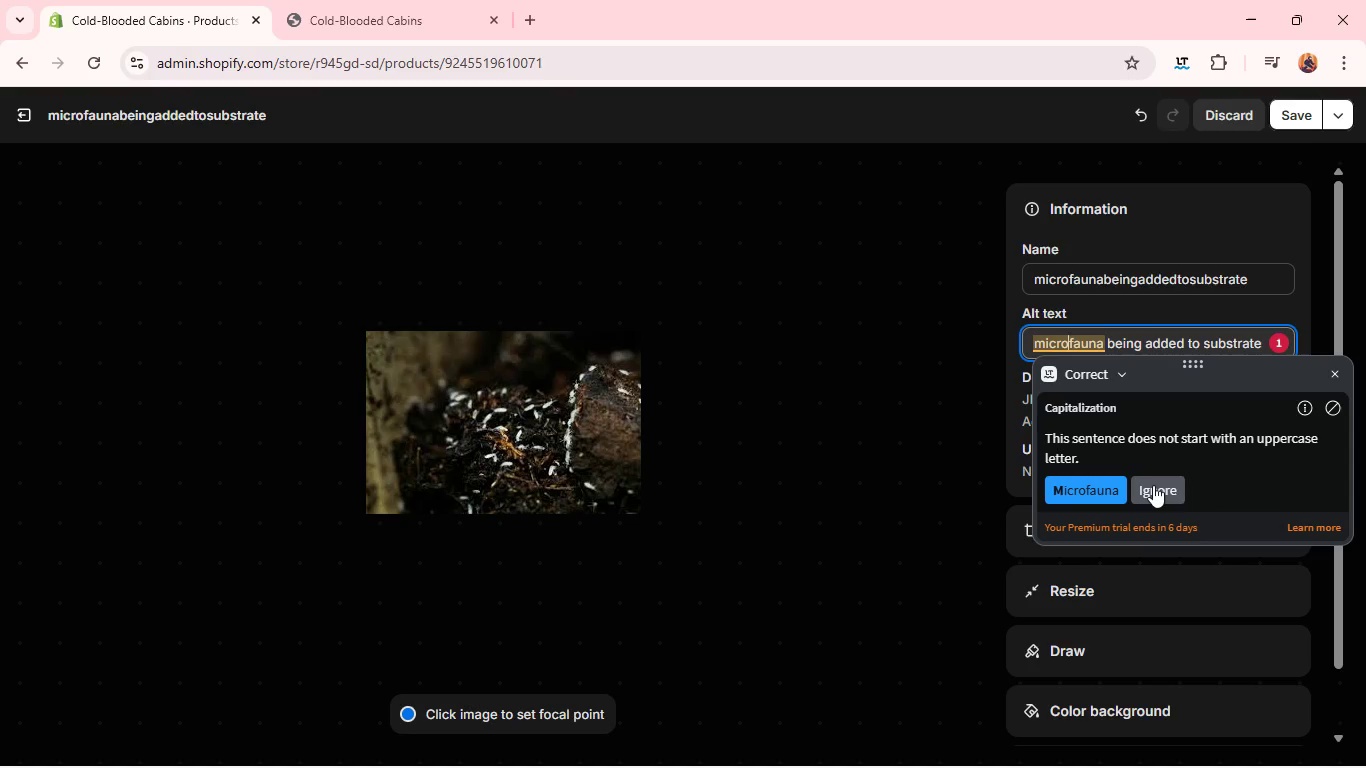 
left_click([1155, 487])
 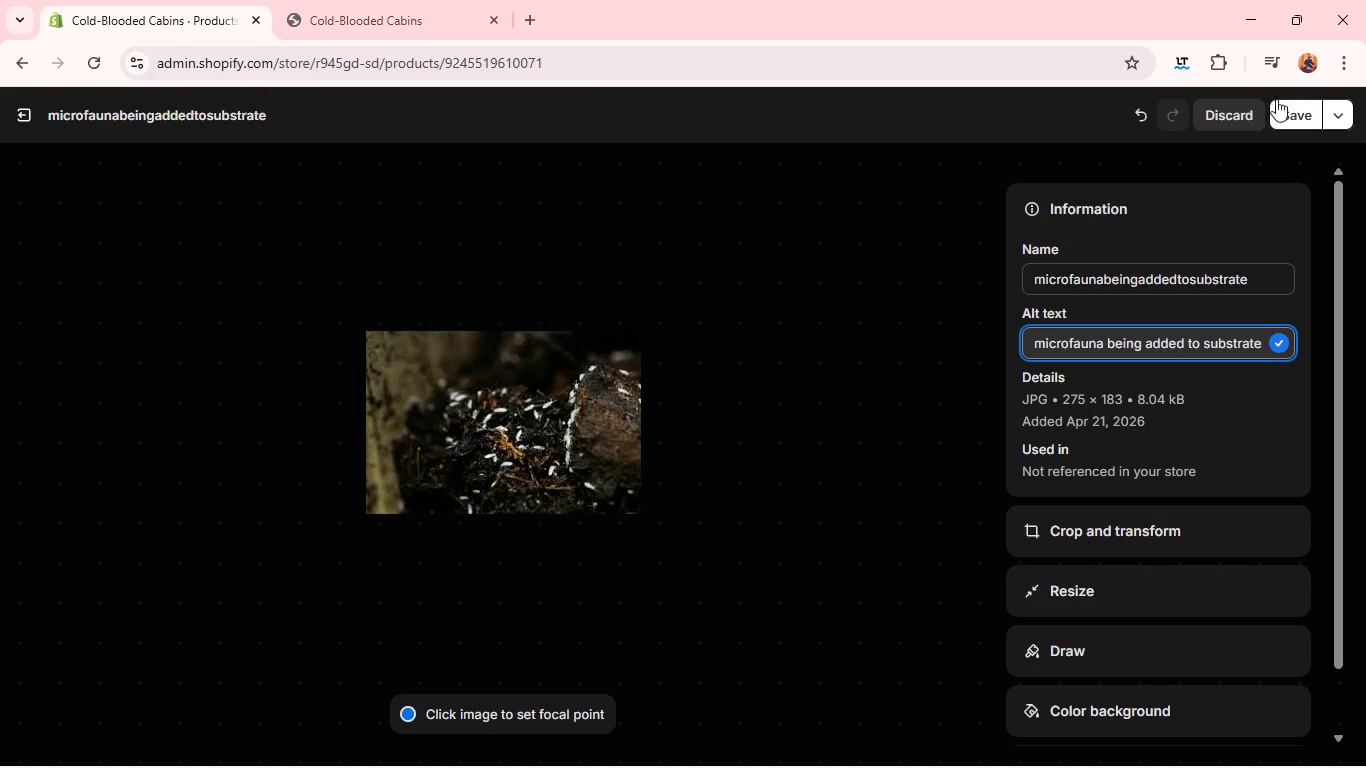 
left_click([1288, 115])
 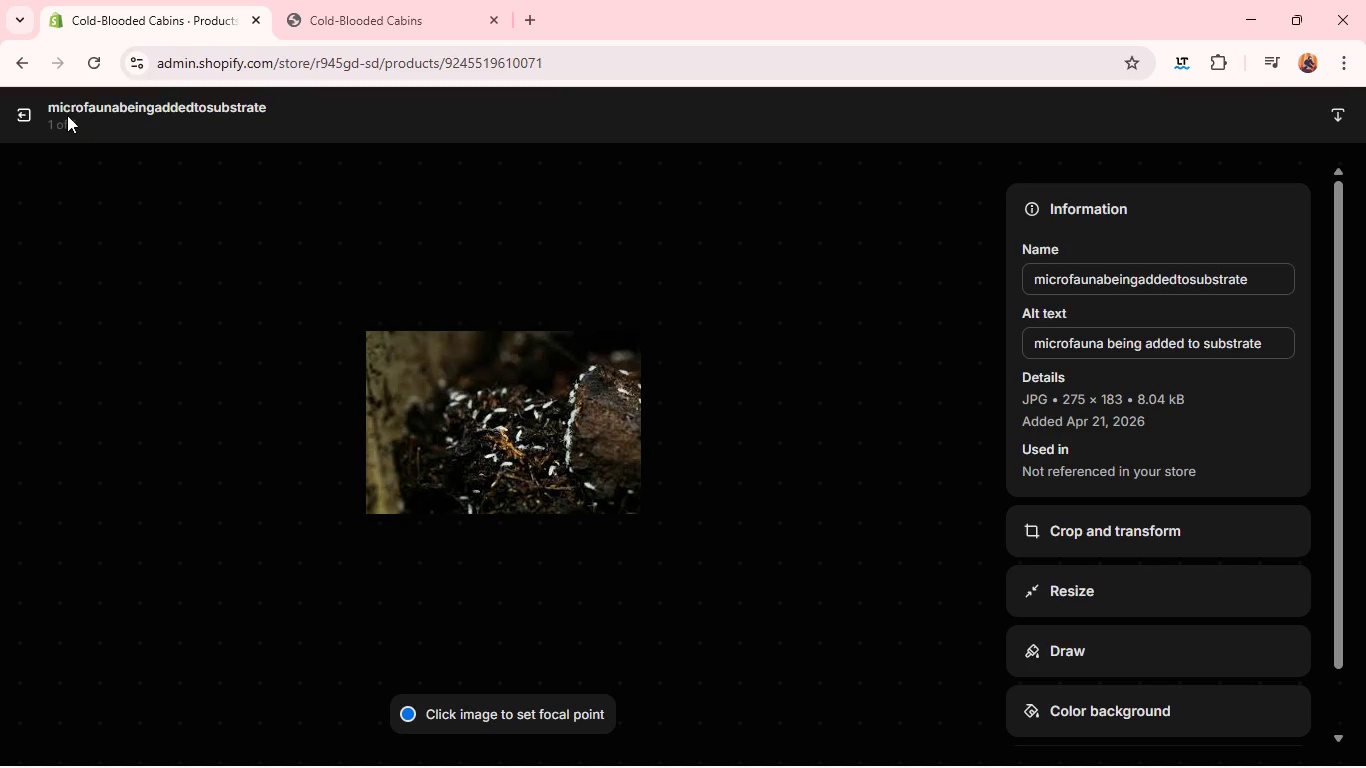 
left_click([34, 119])
 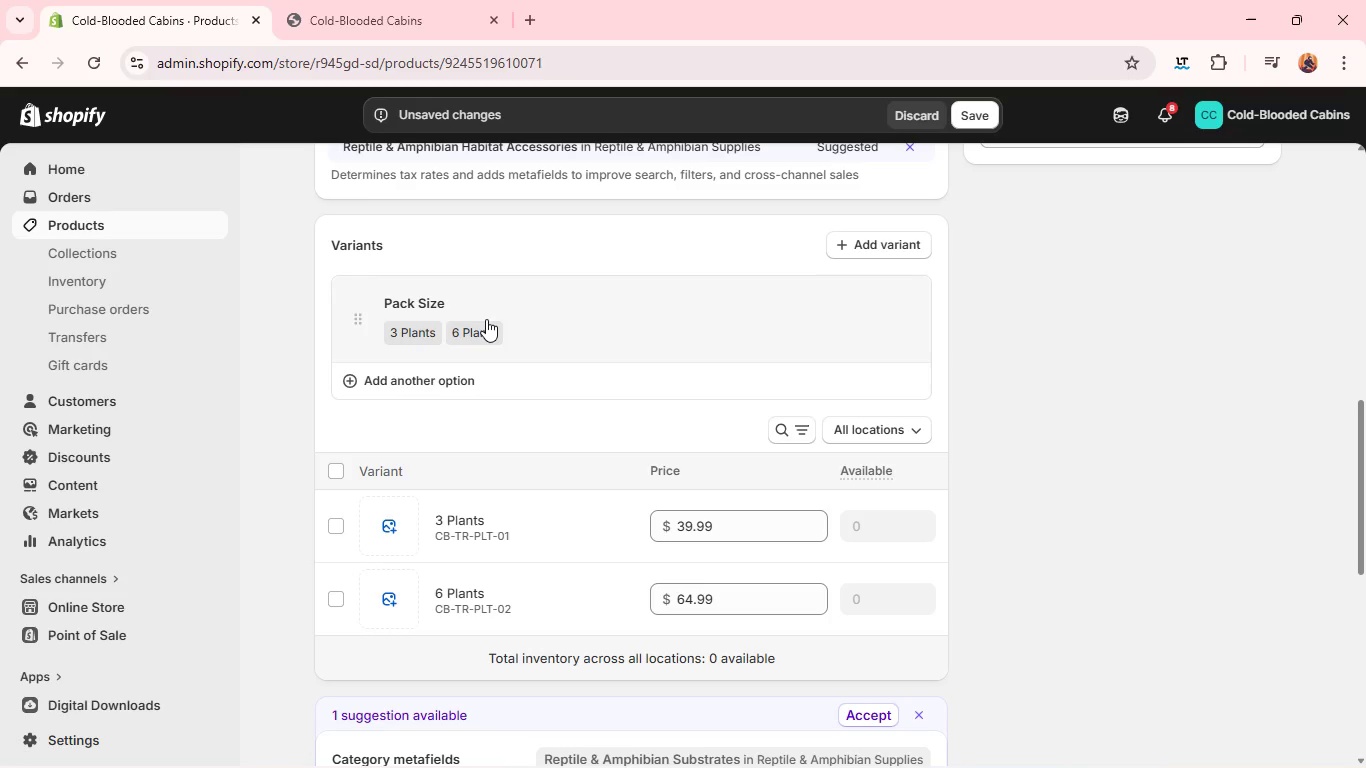 
wait(26.0)
 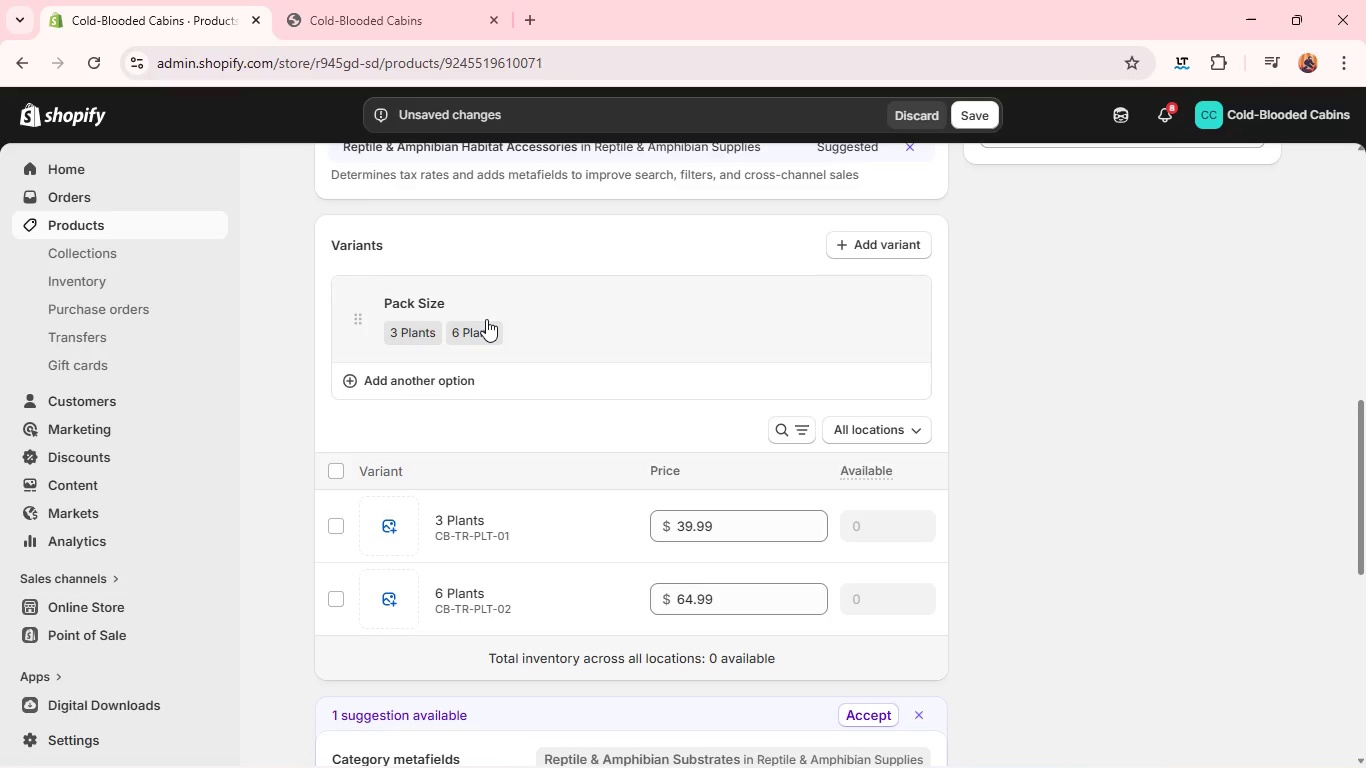 
left_click([486, 319])
 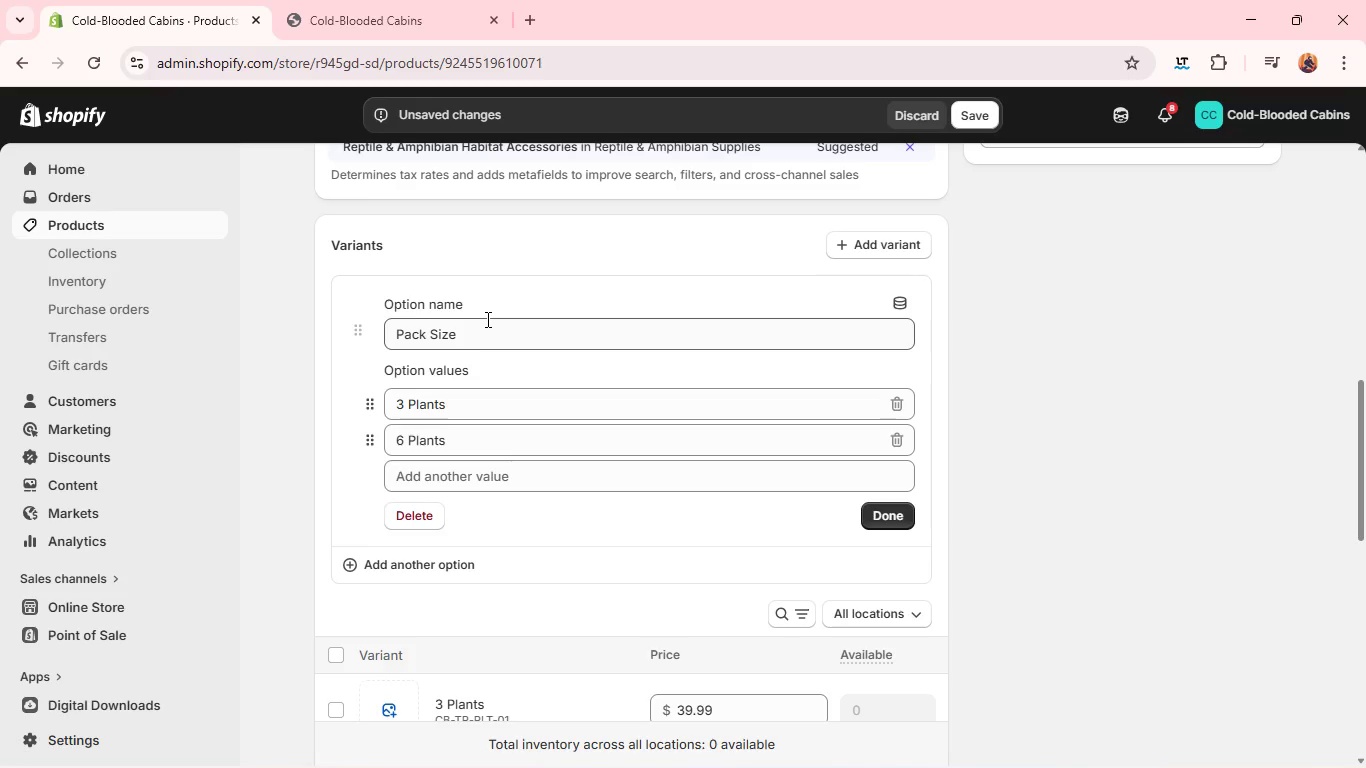 
wait(45.61)
 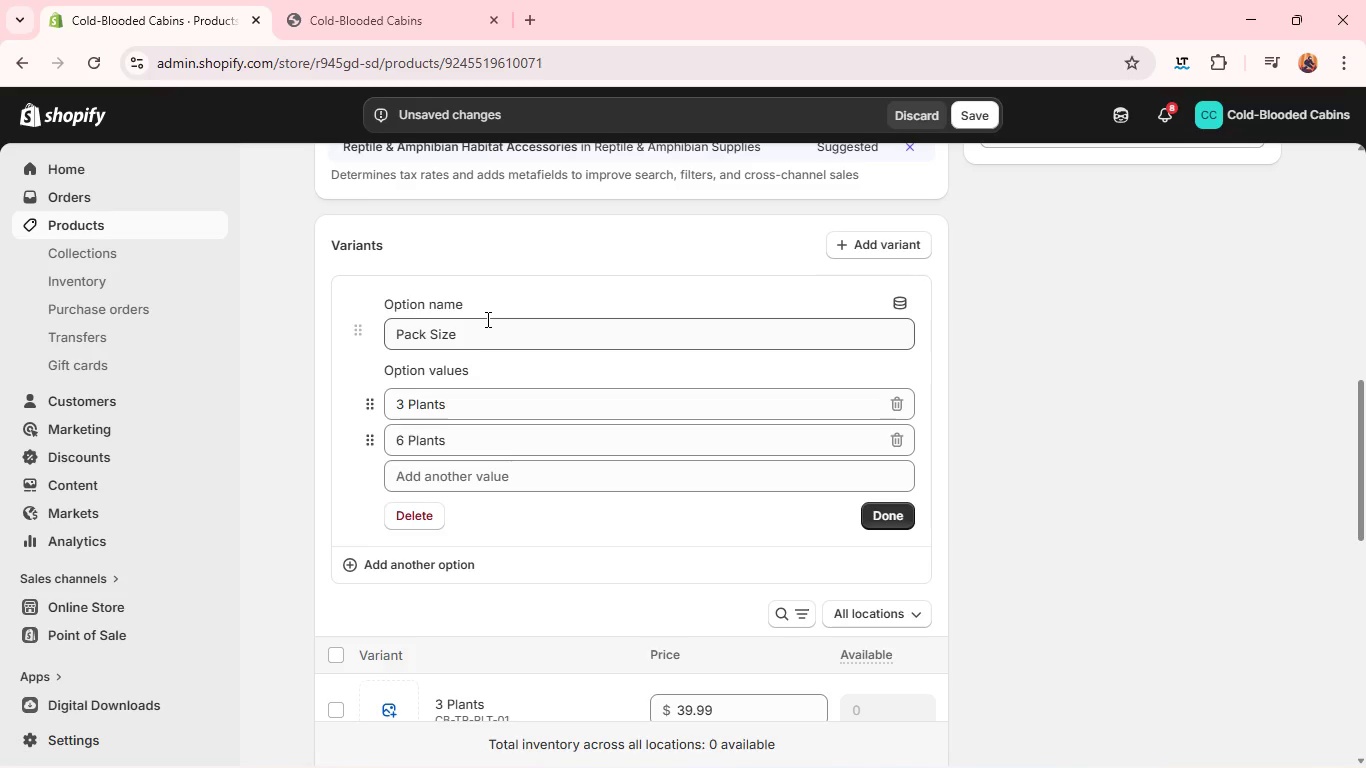 
double_click([440, 388])
 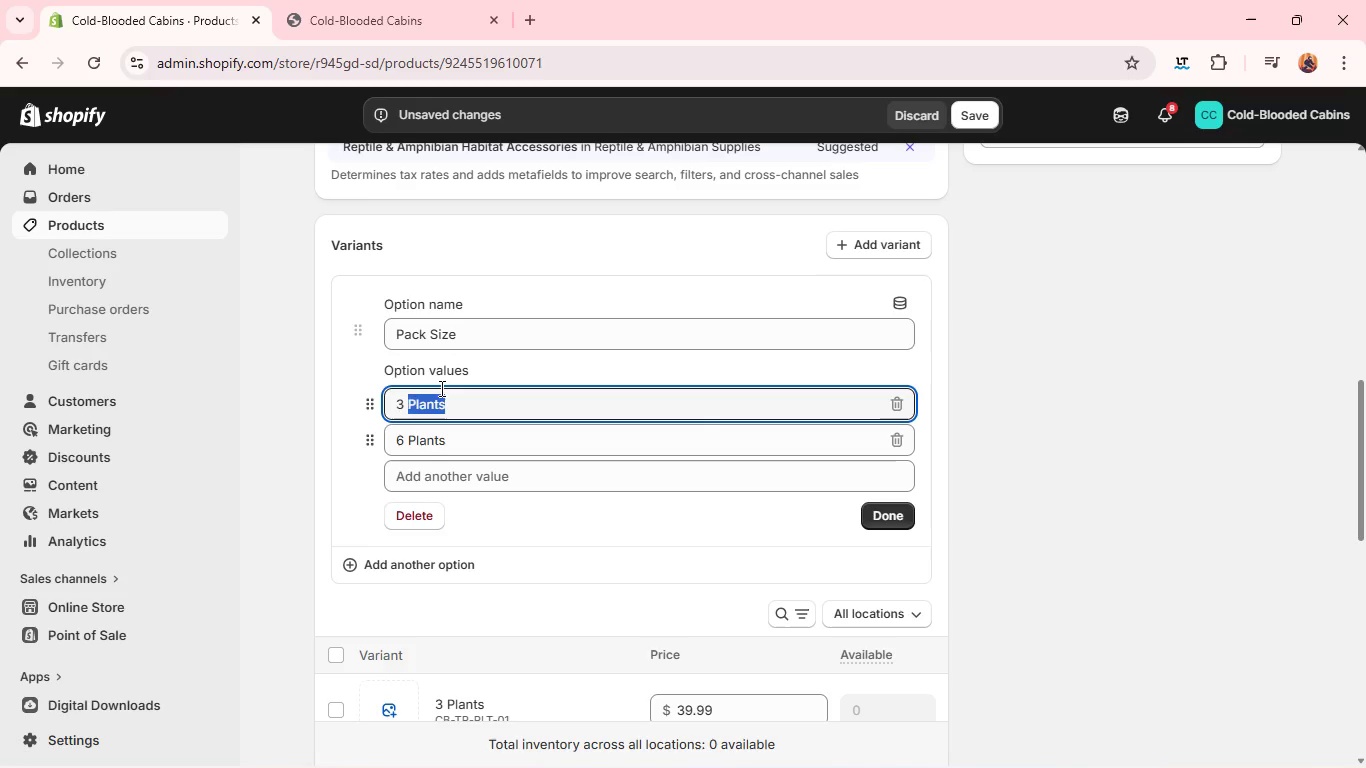 
triple_click([440, 388])
 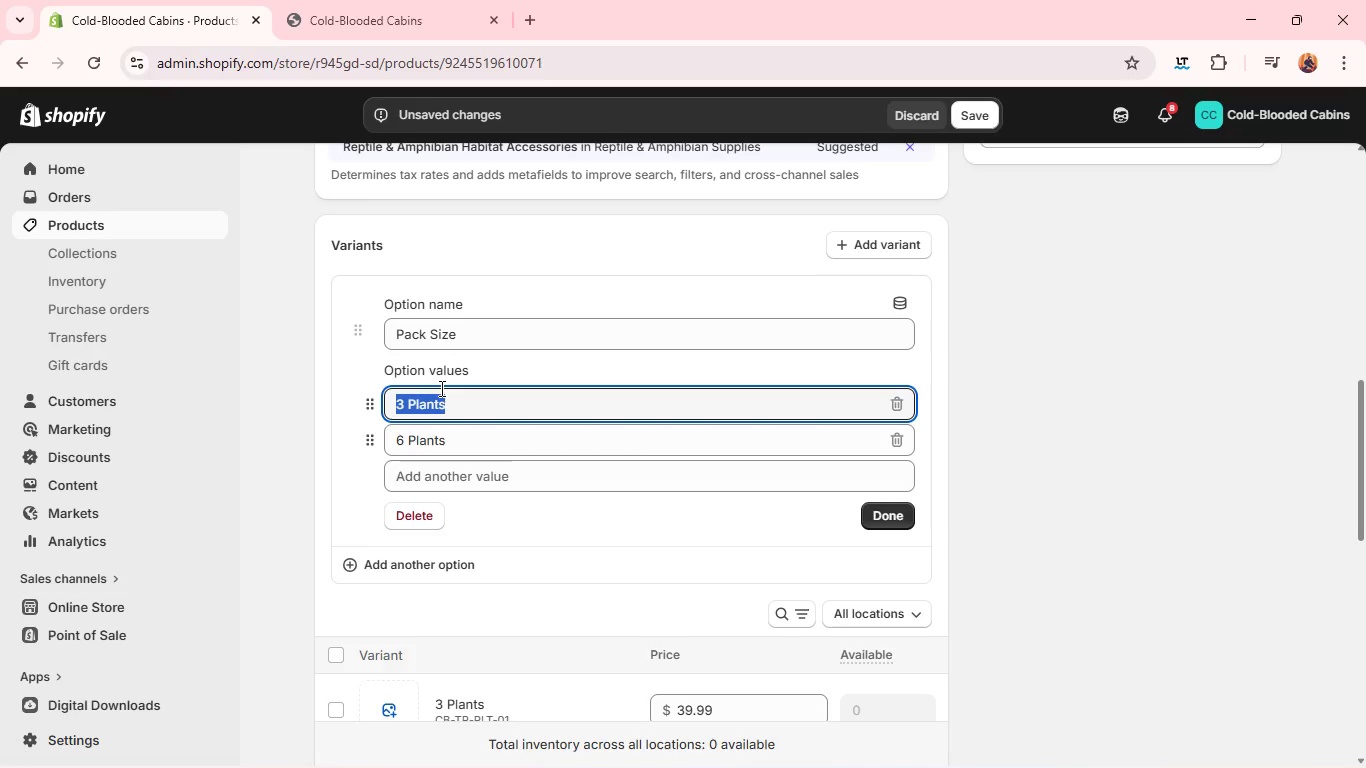 
type(Starter)
 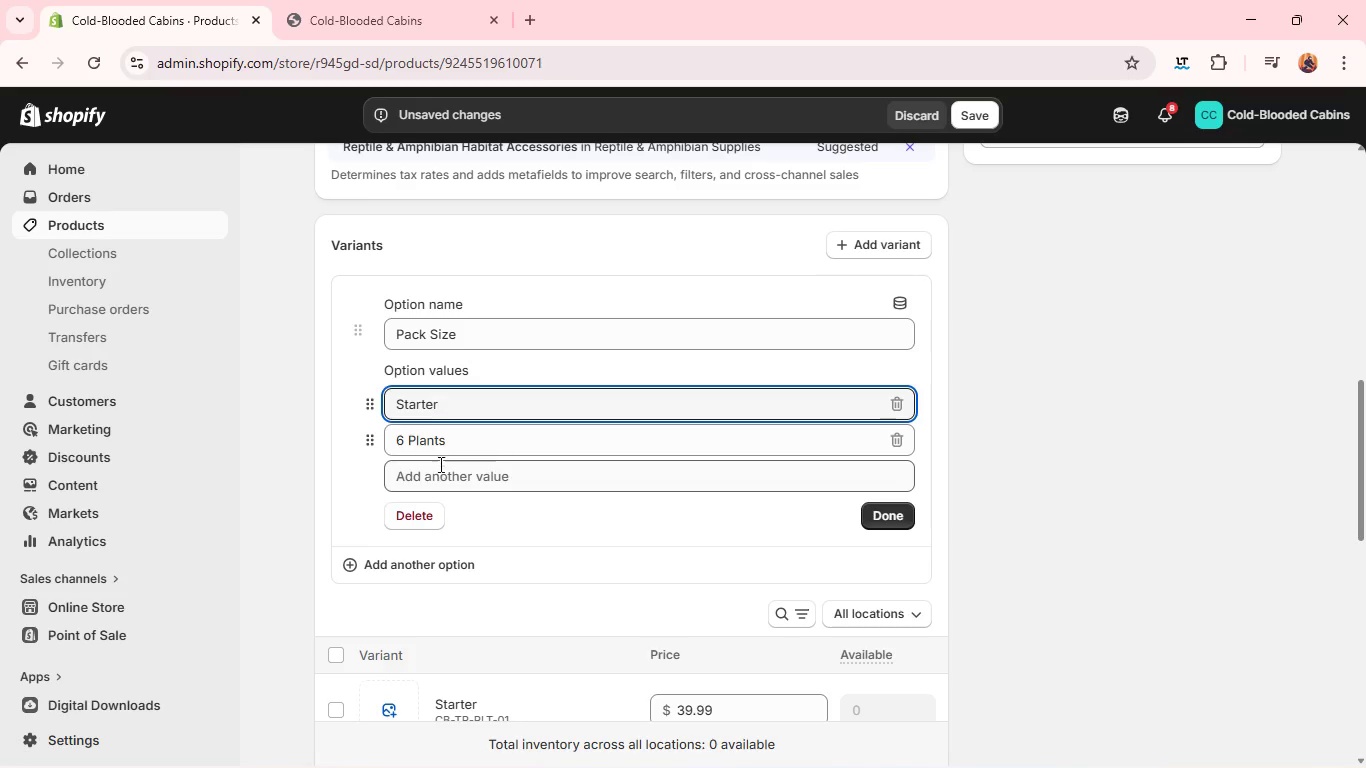 
double_click([439, 463])
 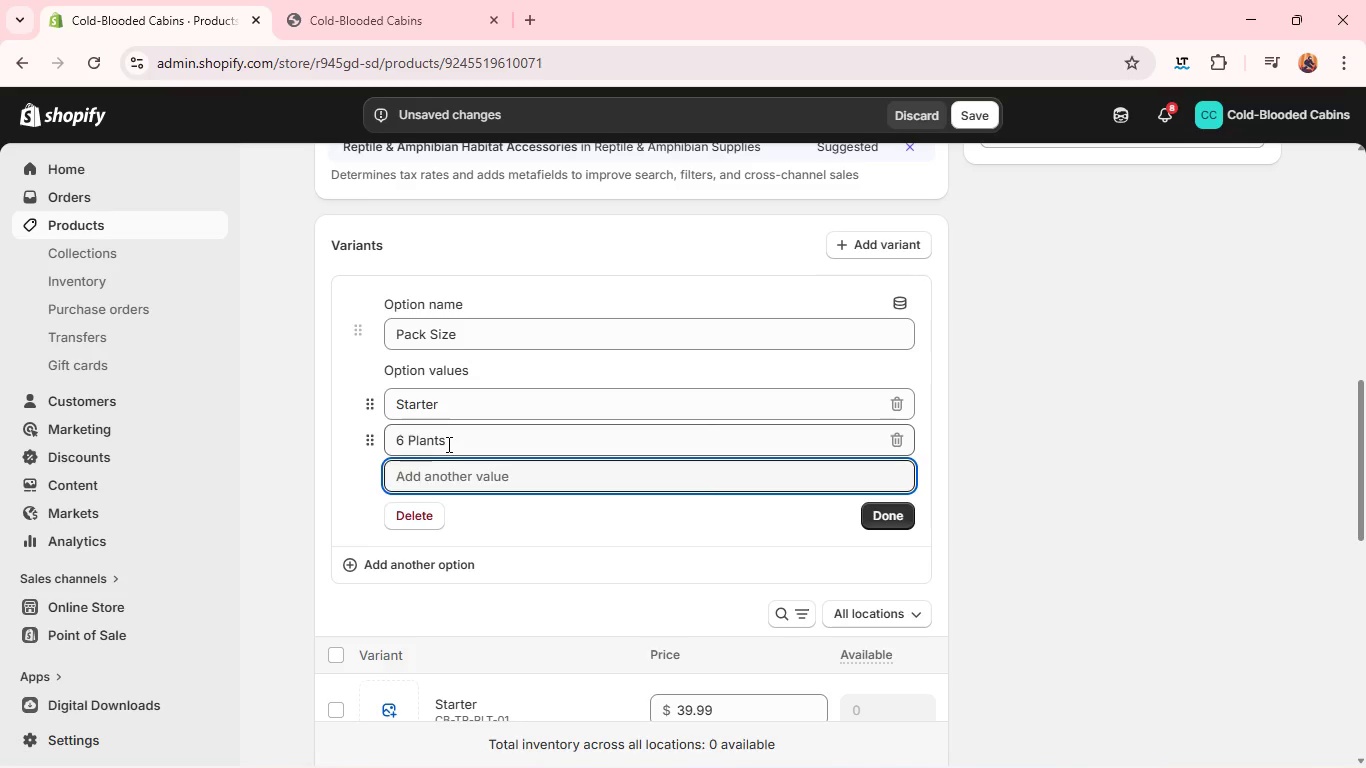 
double_click([447, 444])
 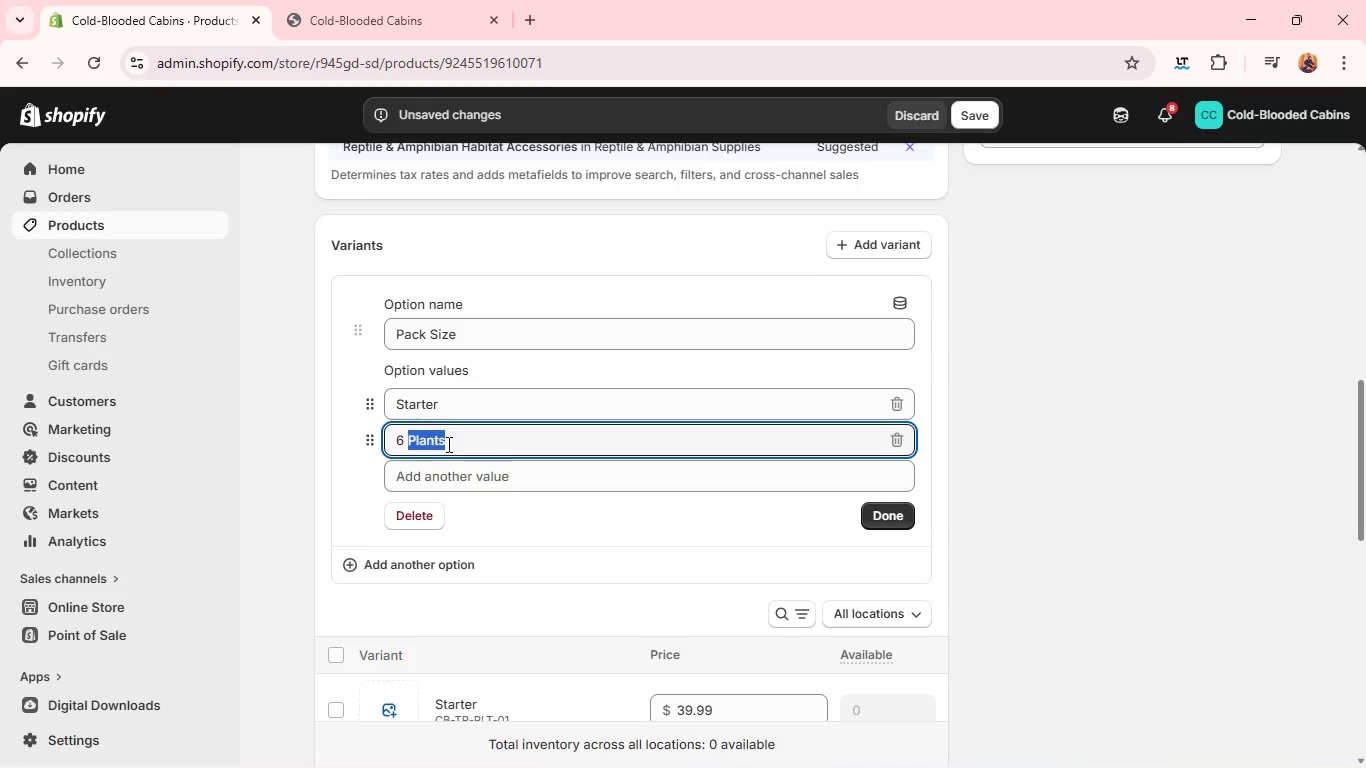 
triple_click([447, 444])
 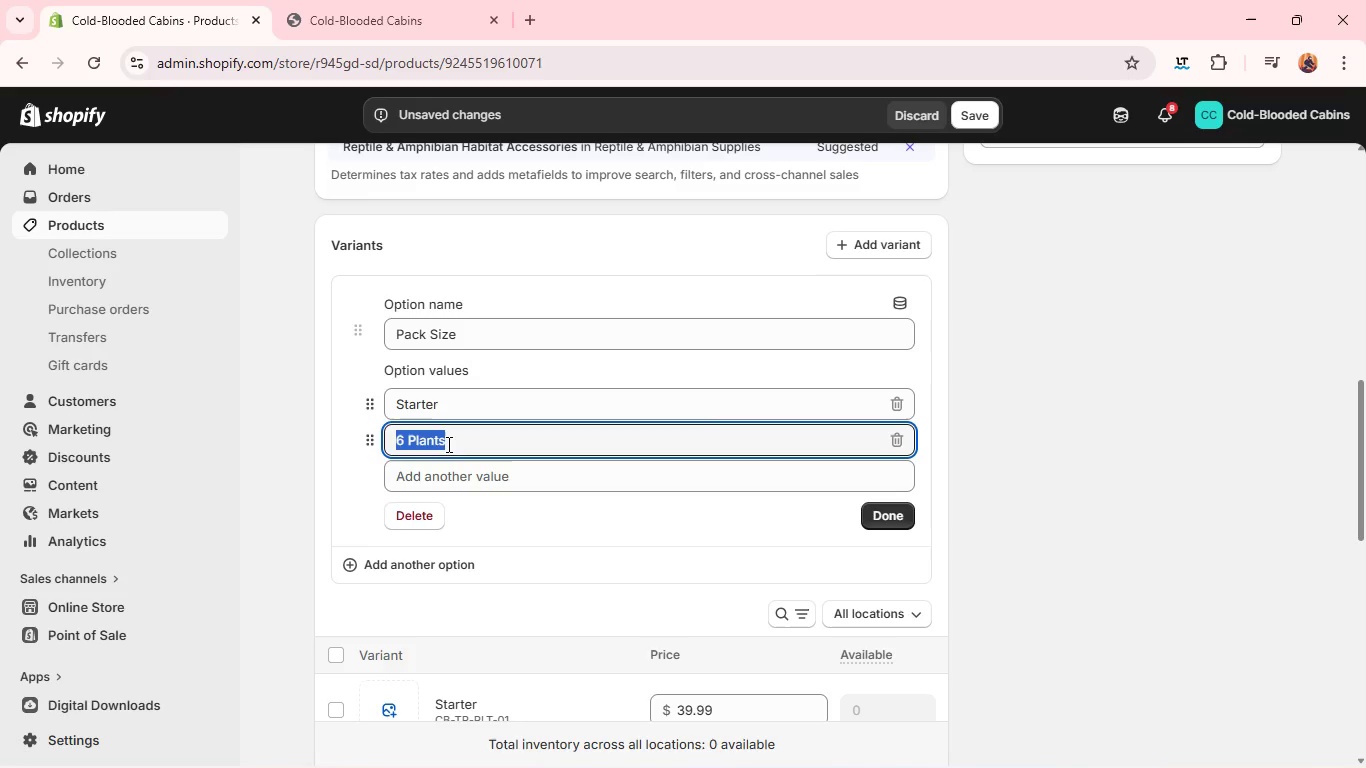 
type(Bos)
key(Backspace)
type(oster)
 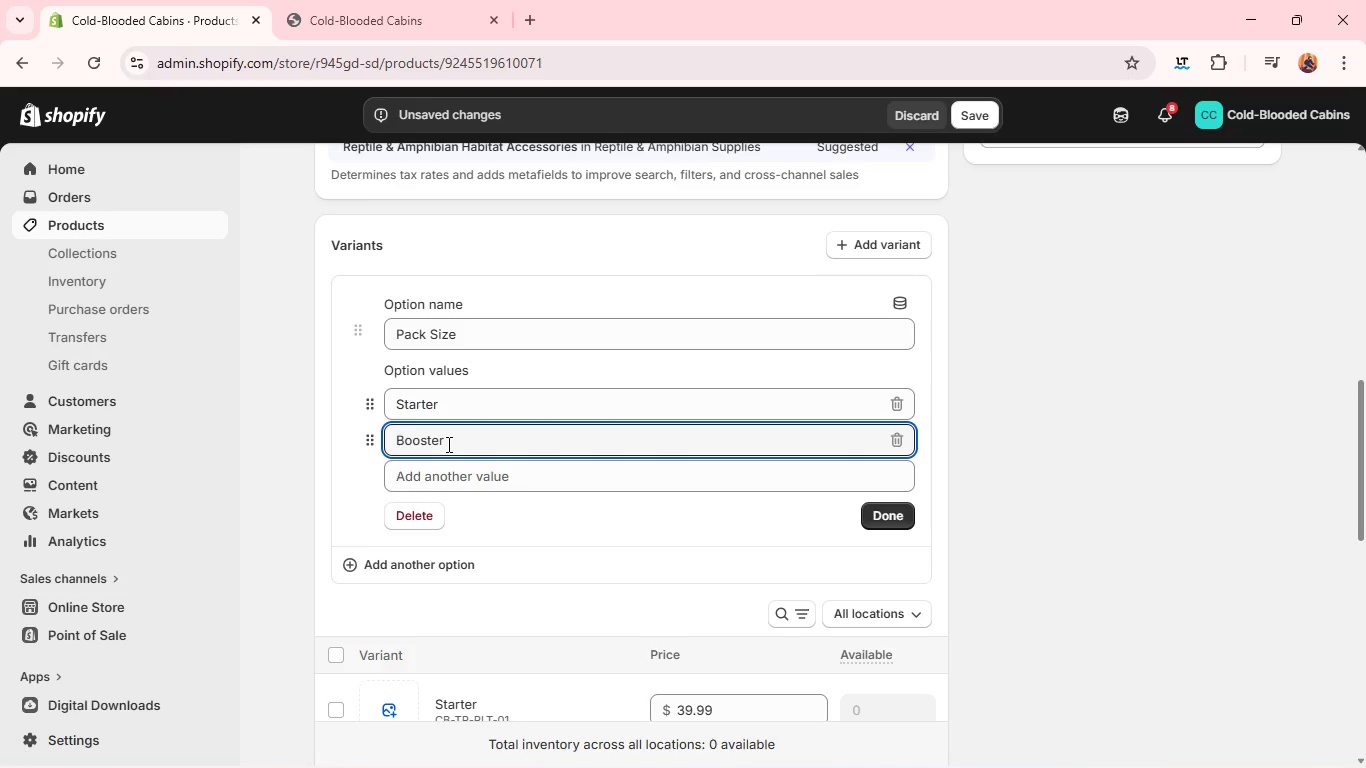 
wait(22.88)
 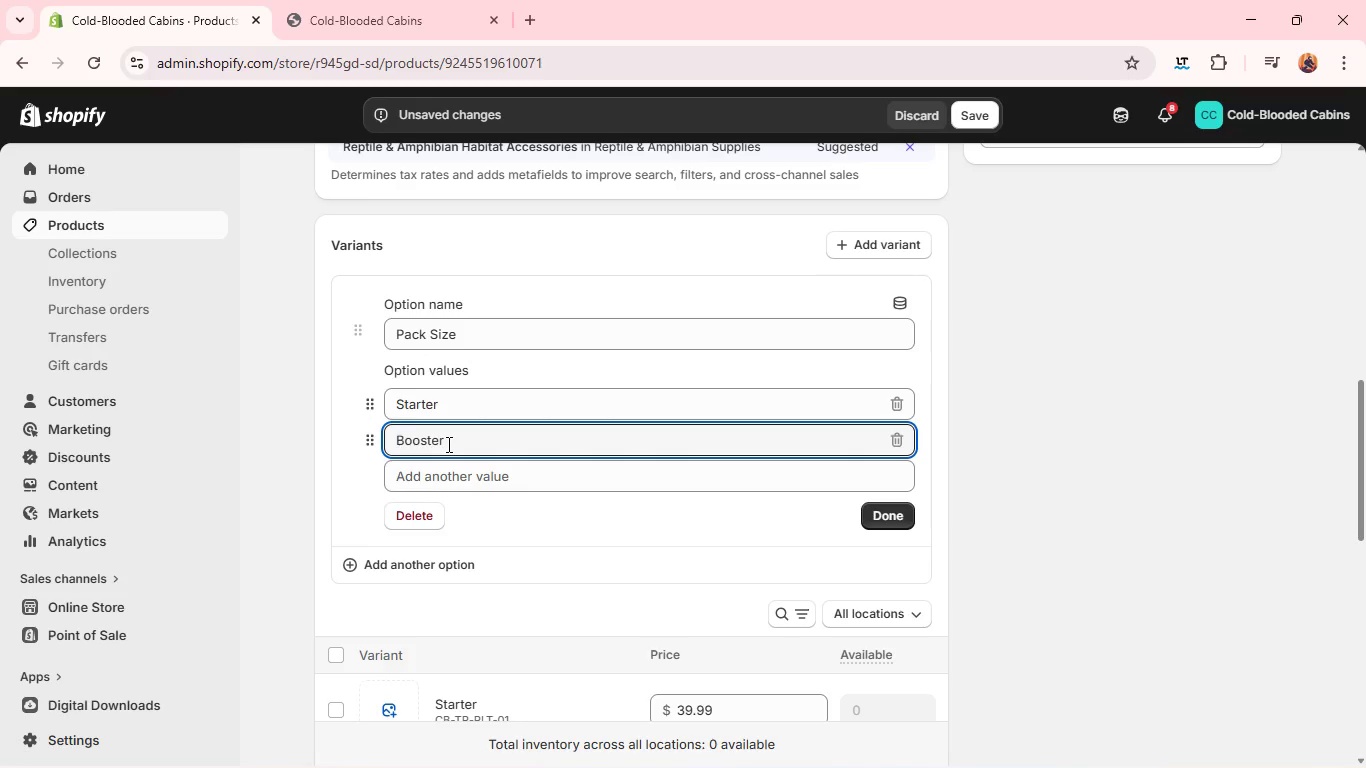 
left_click([883, 511])
 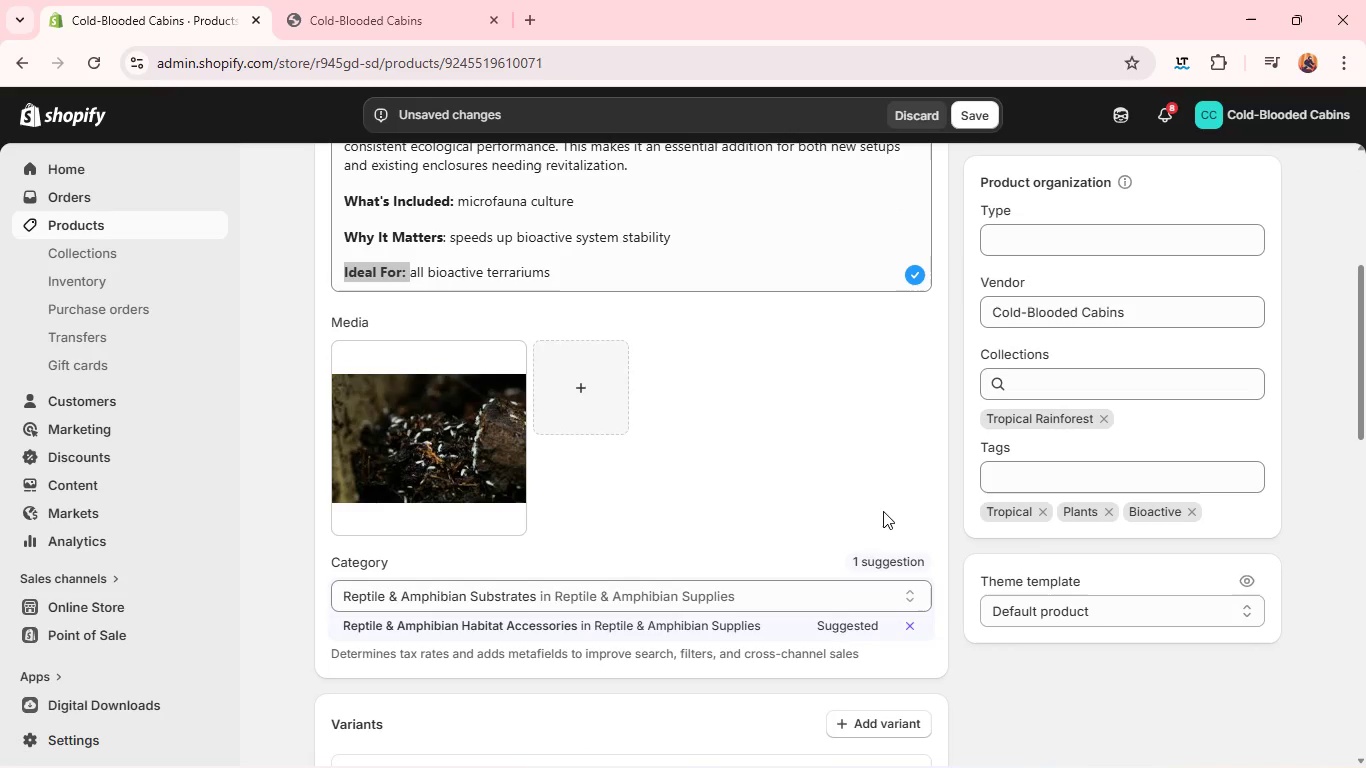 
wait(13.27)
 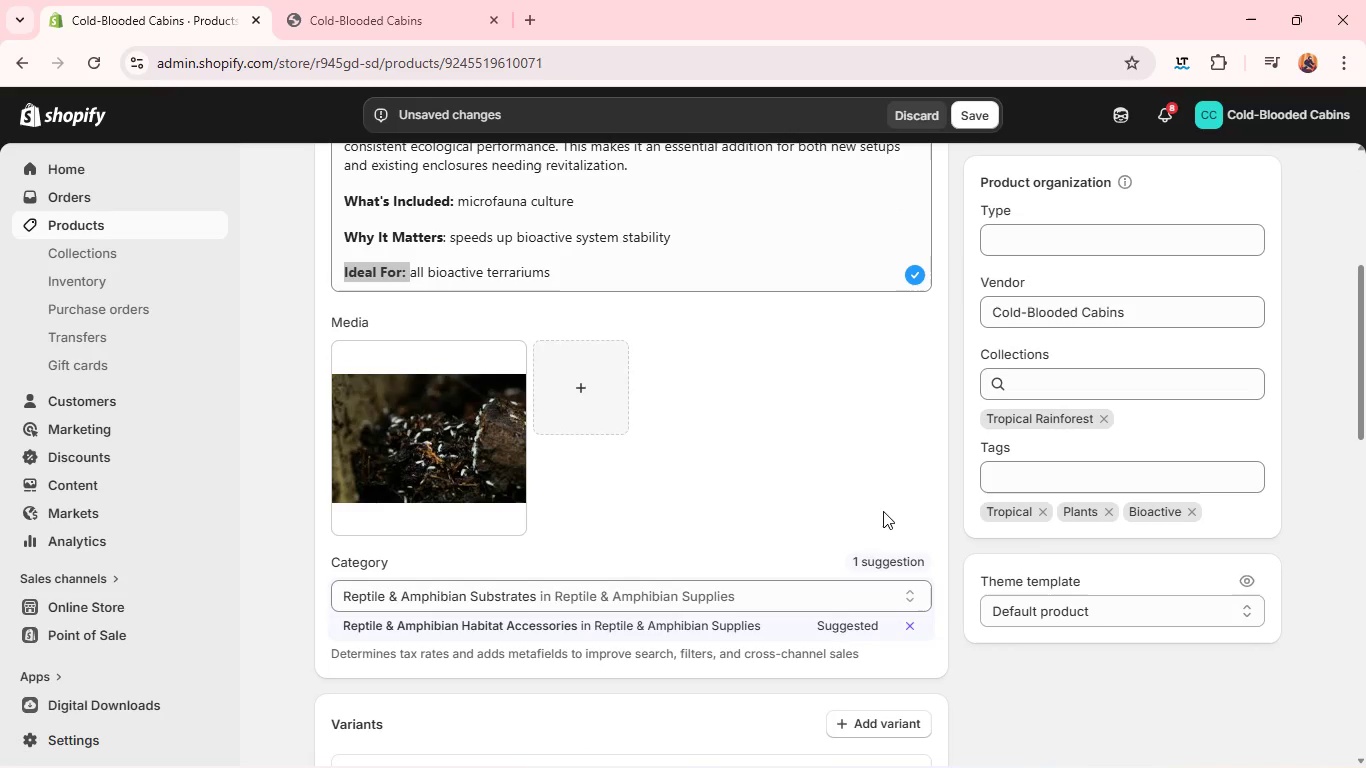 
double_click([695, 588])
 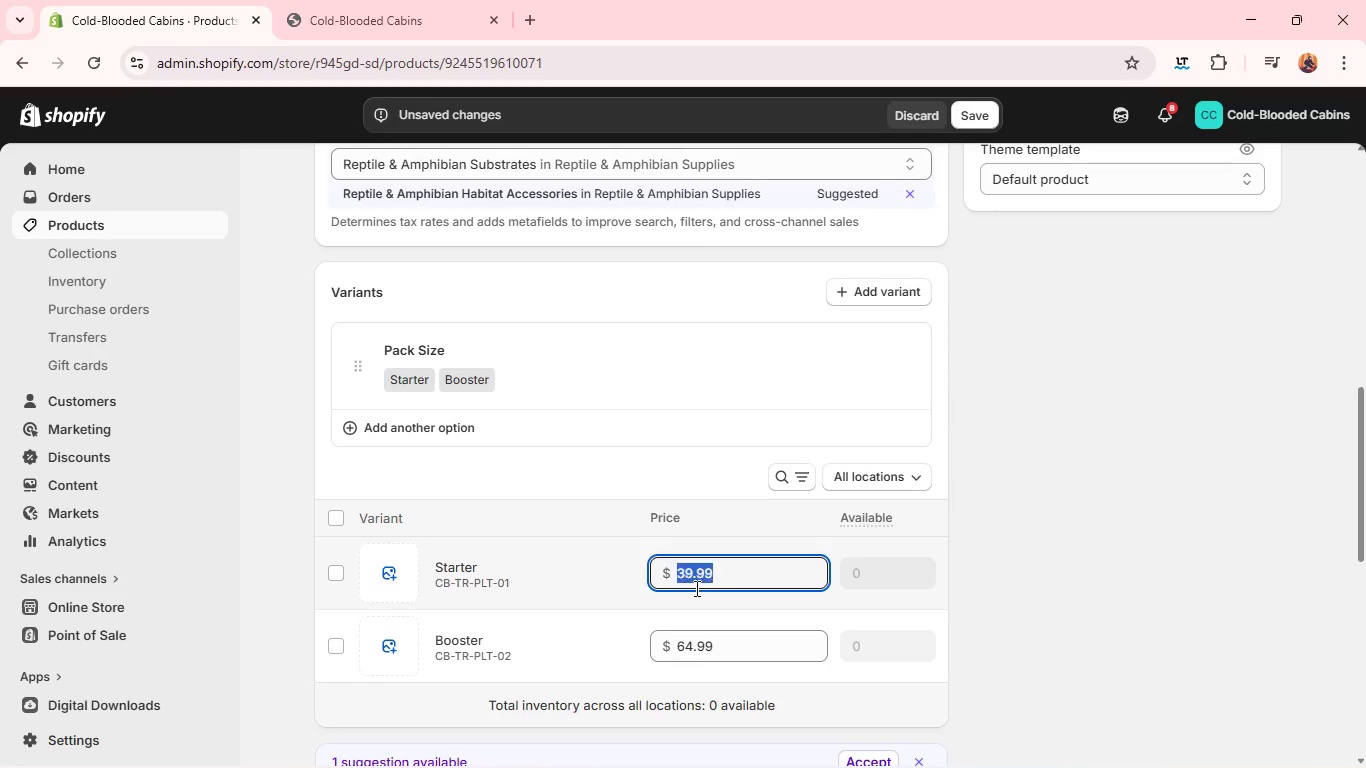 
triple_click([695, 588])
 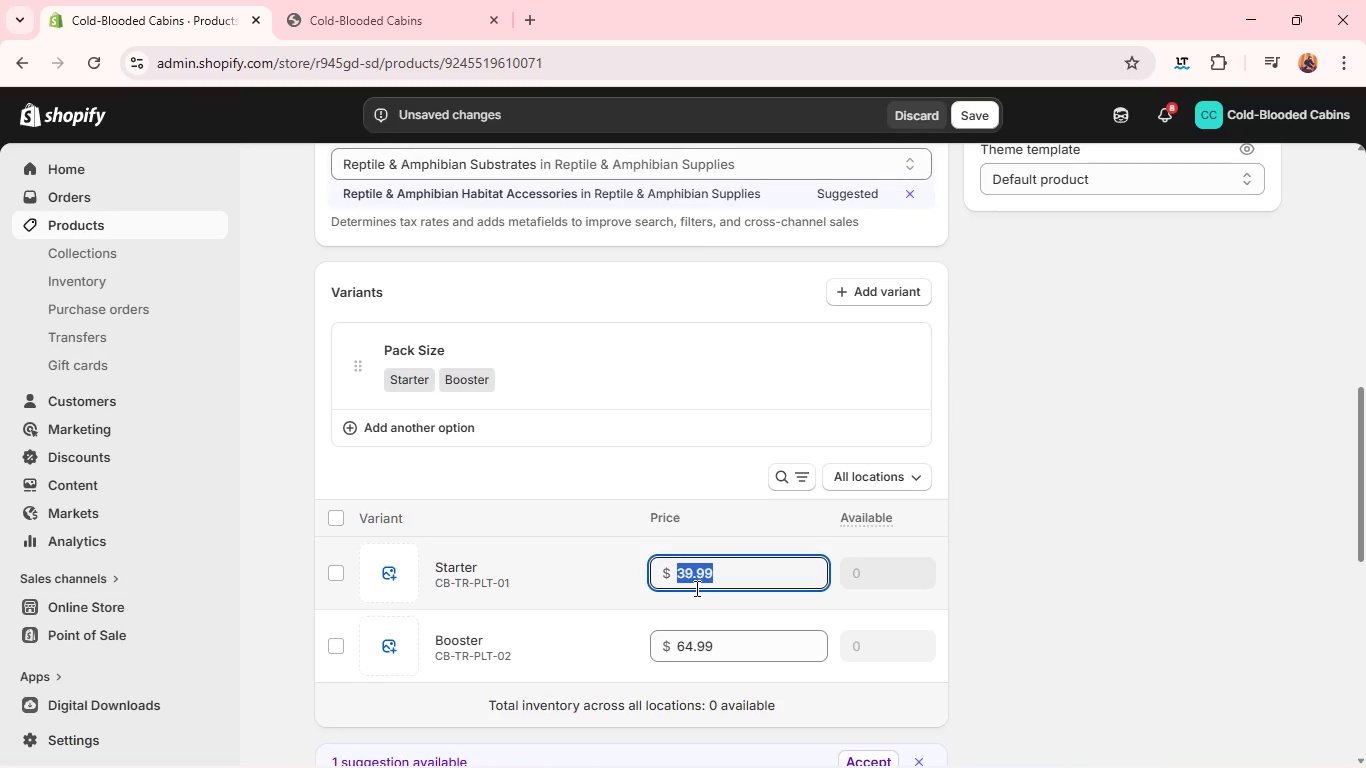 
type(16.99)
 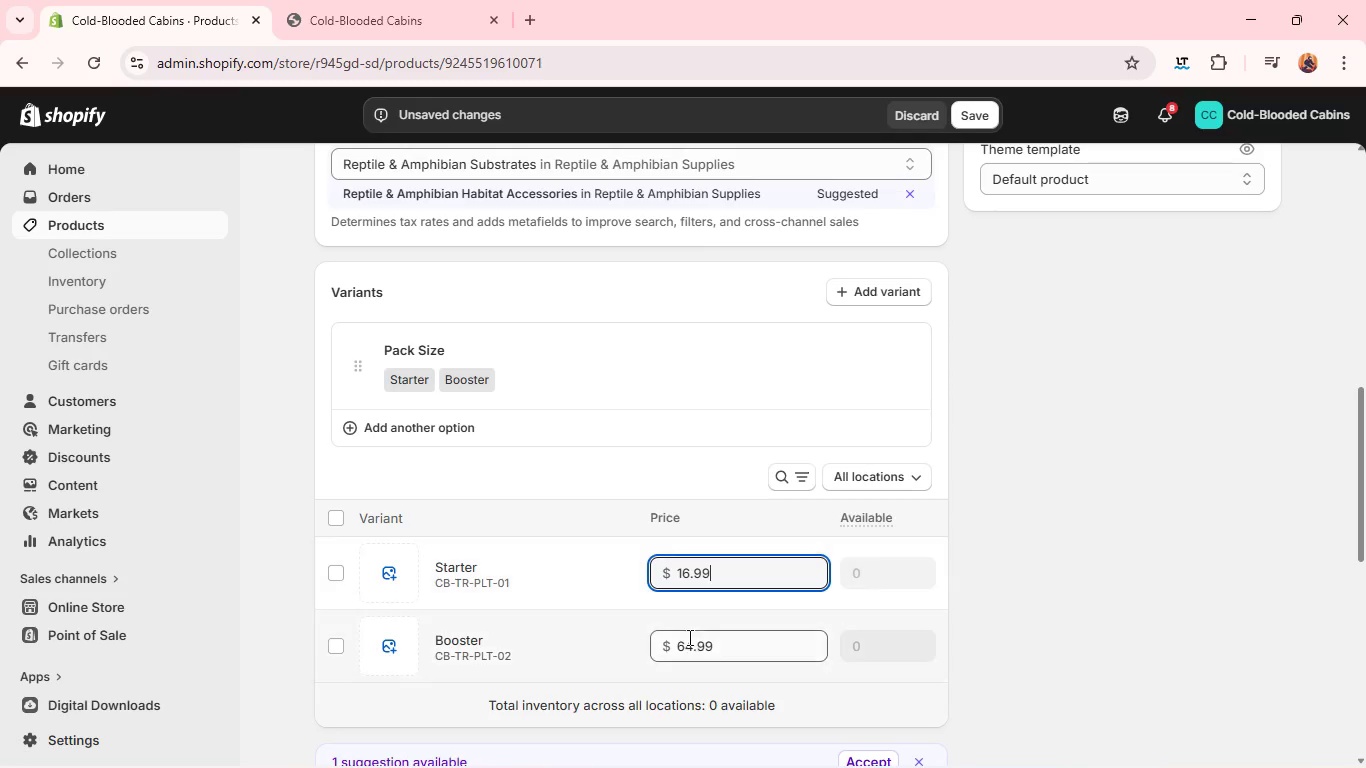 
double_click([686, 645])
 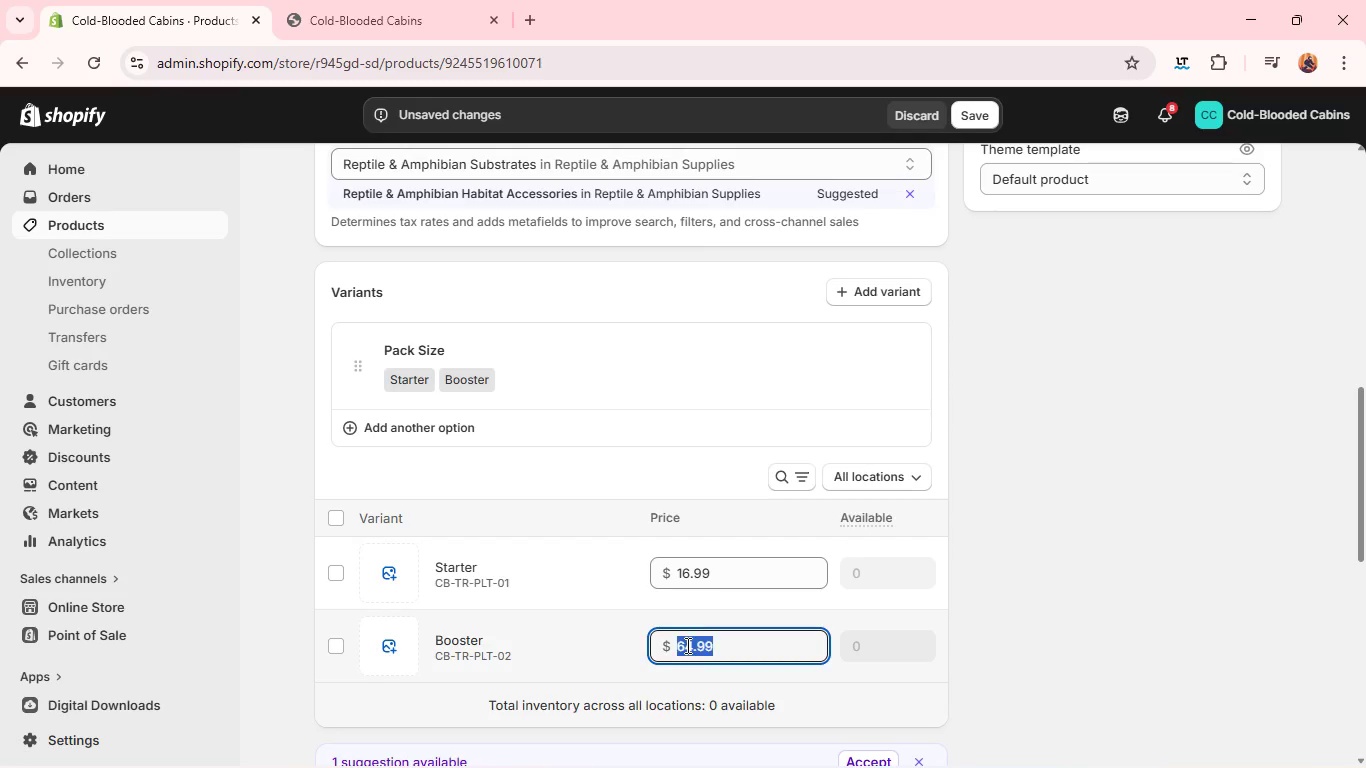 
triple_click([686, 645])
 